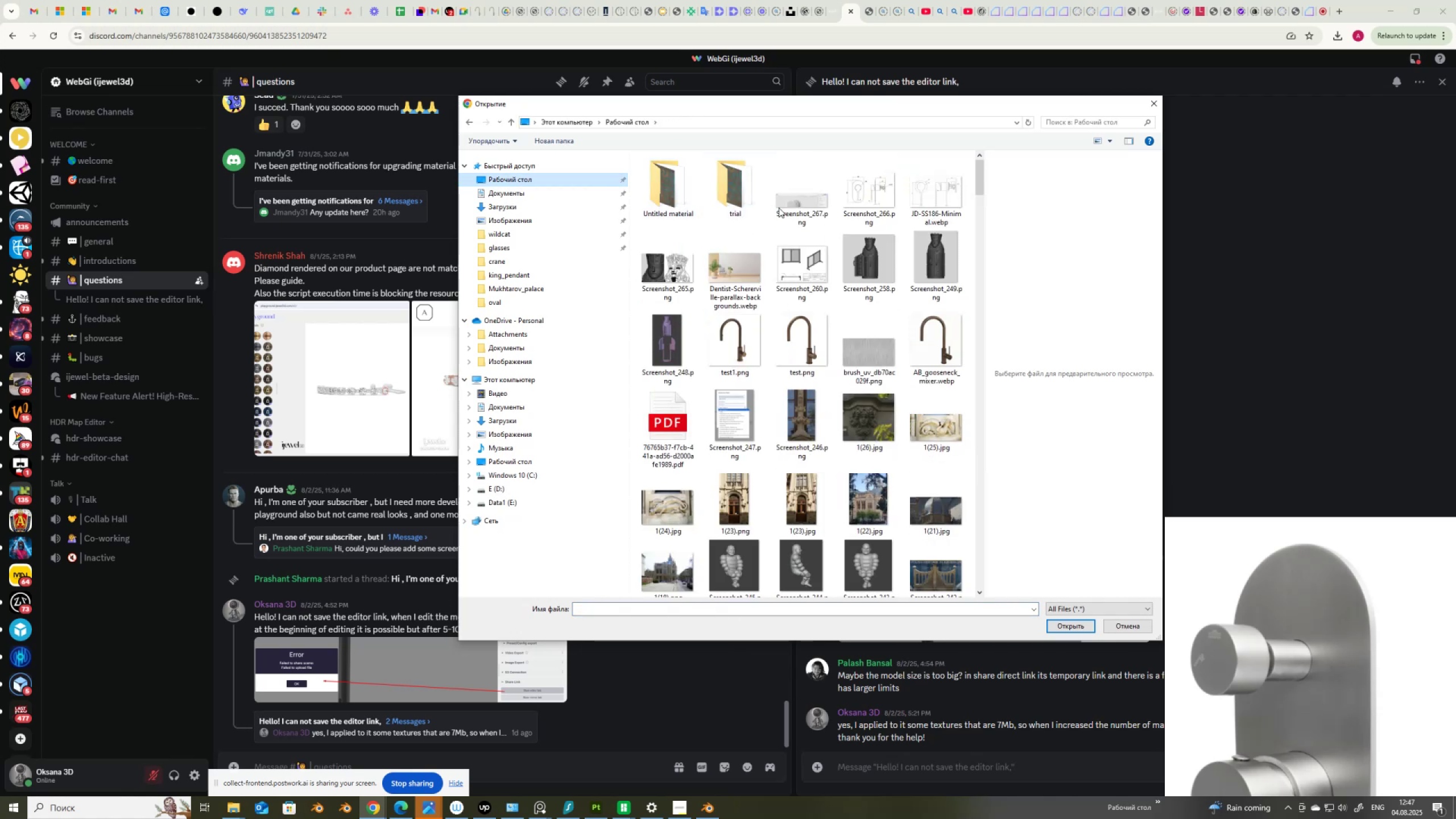 
double_click([809, 207])
 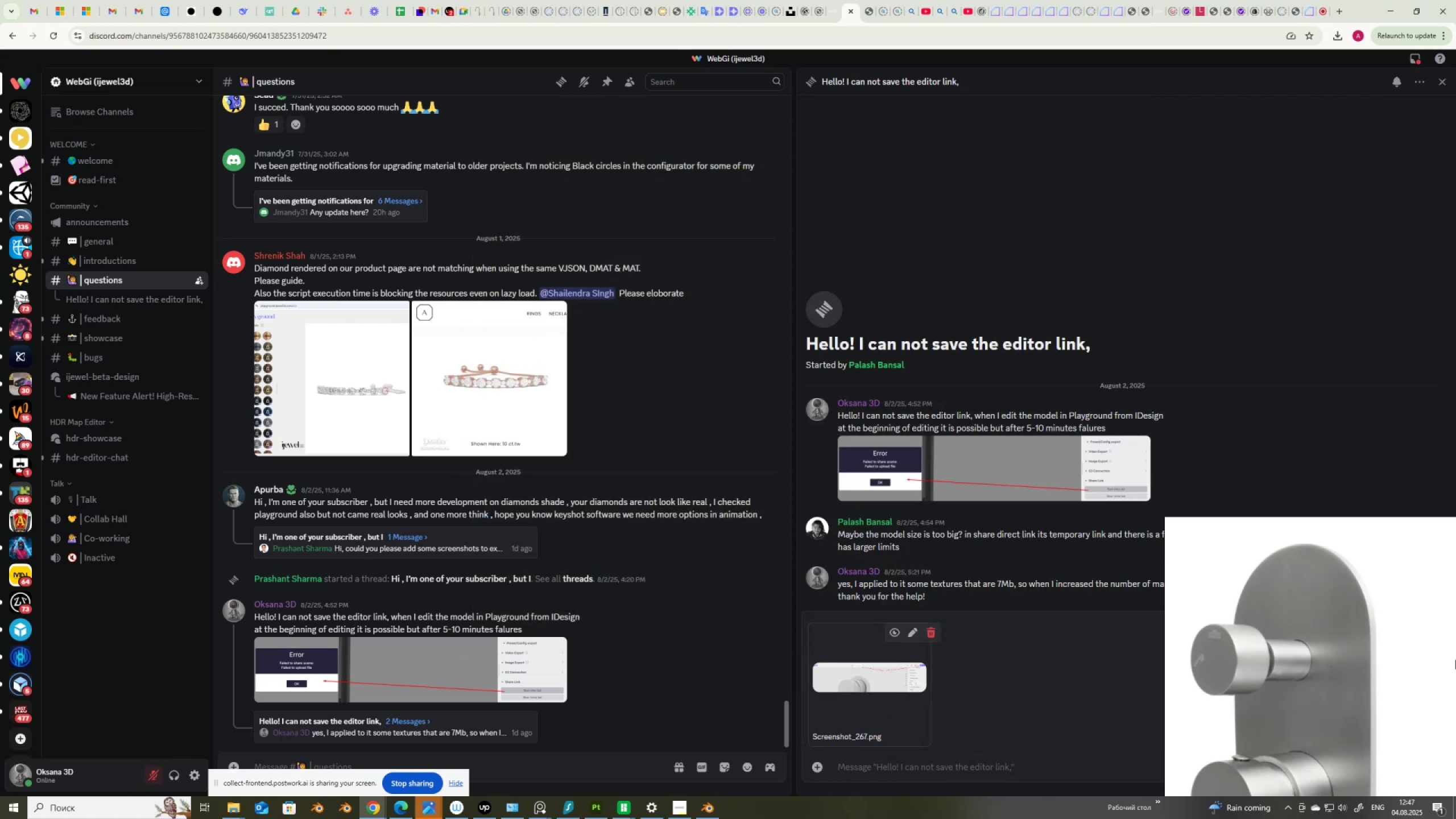 
type(I still have the problem with saving file in IDesign after i a)
key(Backspace)
type(edited it in Playground)
 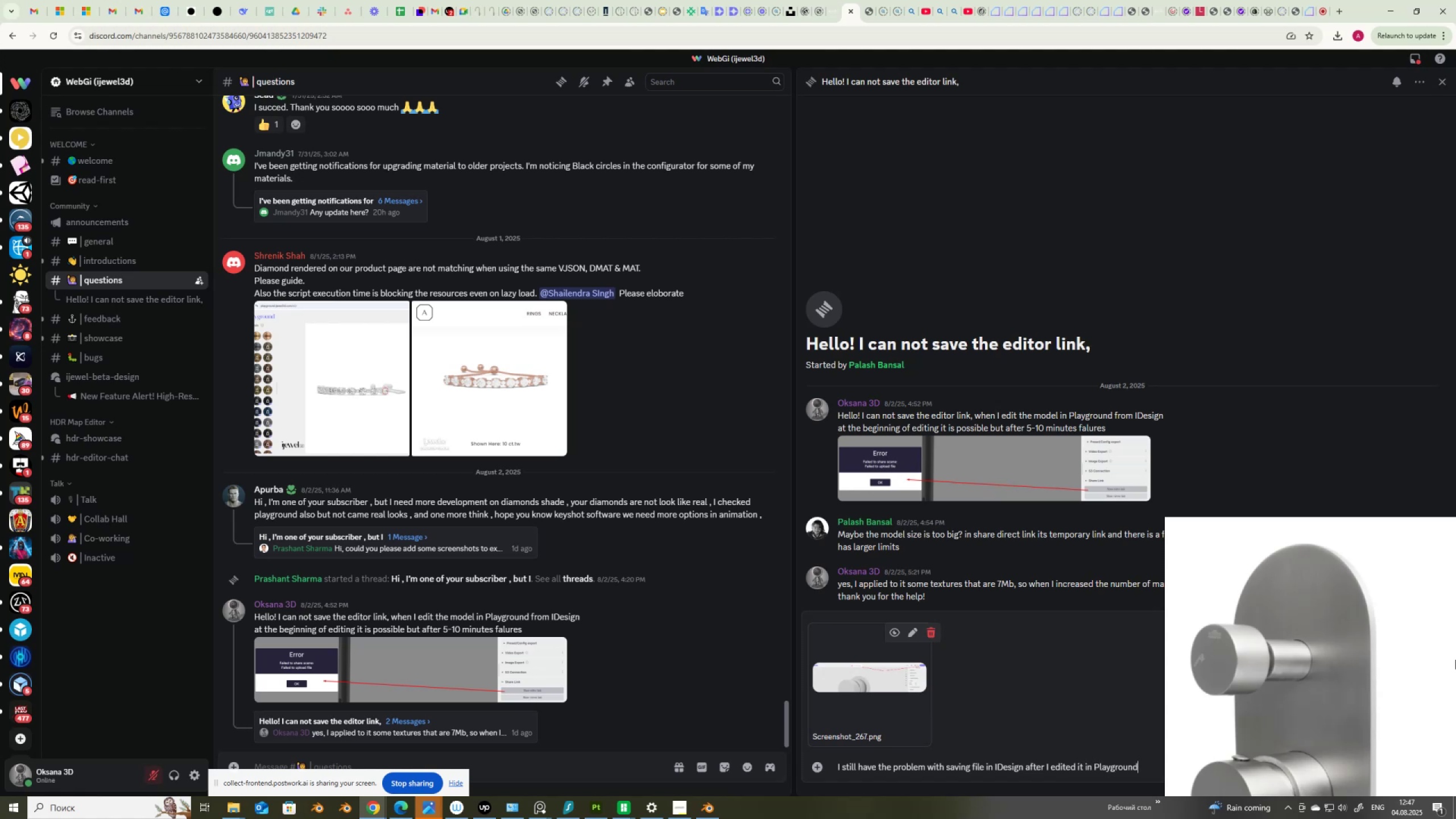 
key(Enter)
 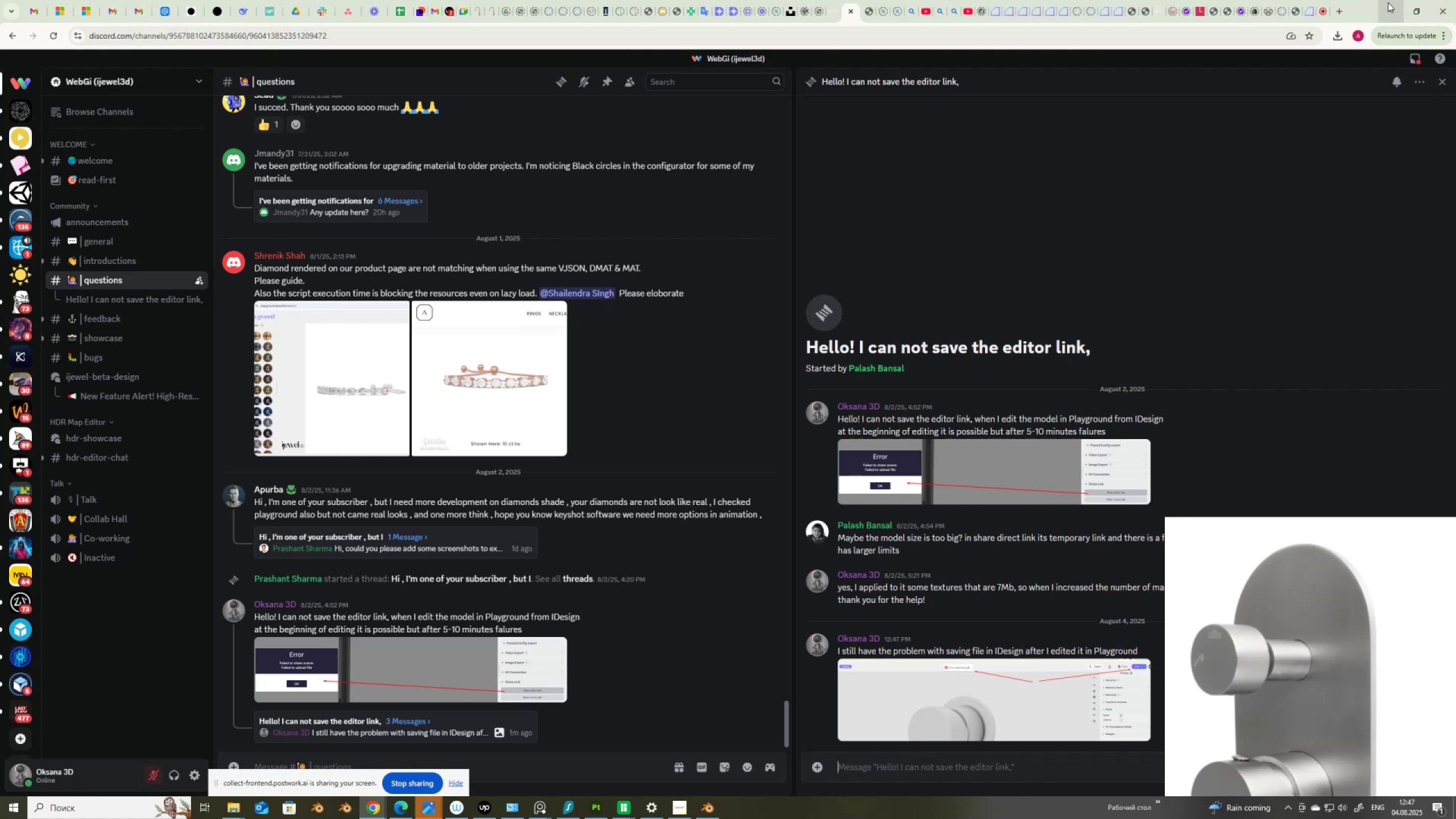 
left_click([1389, 11])
 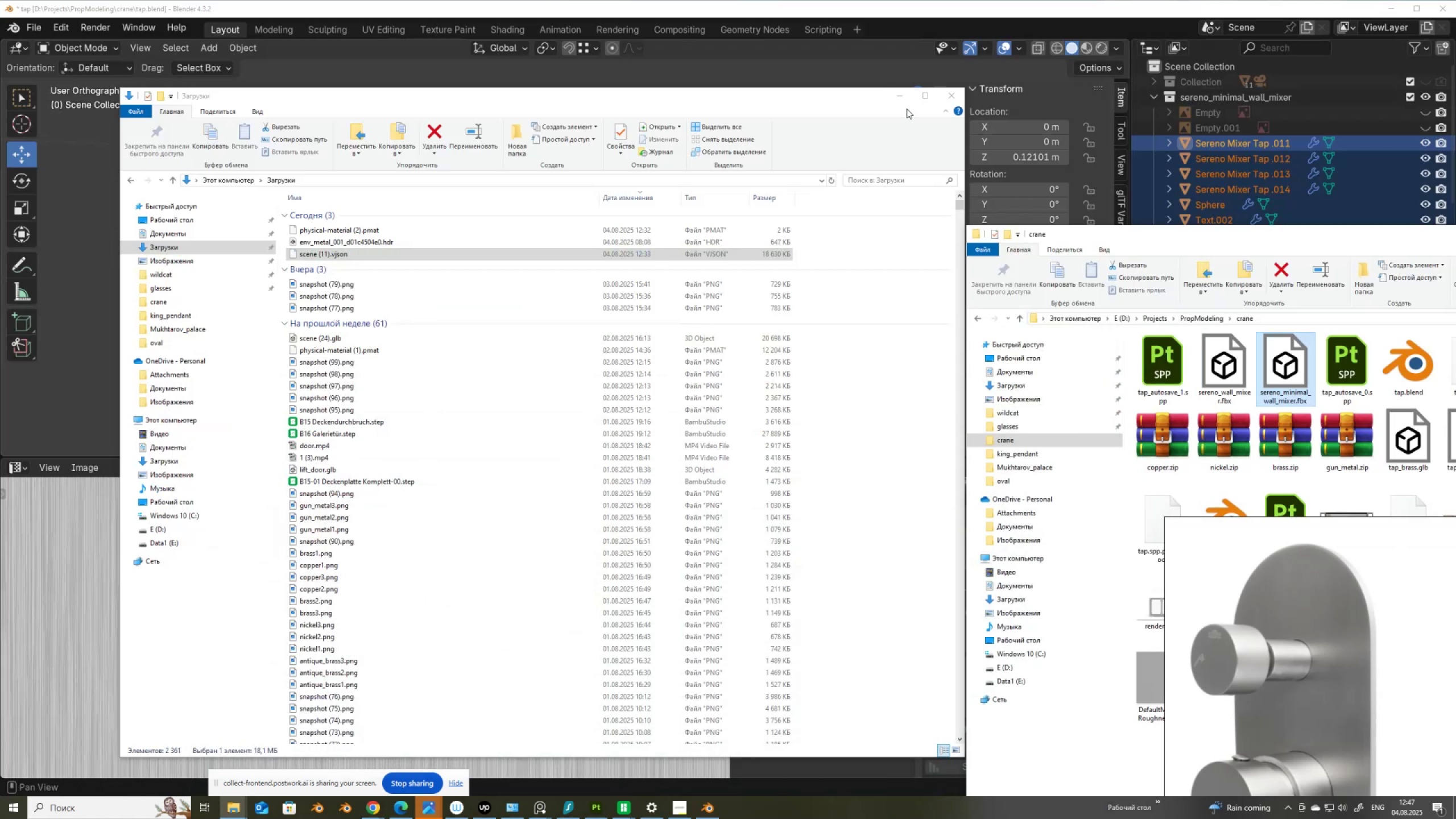 
left_click([900, 98])
 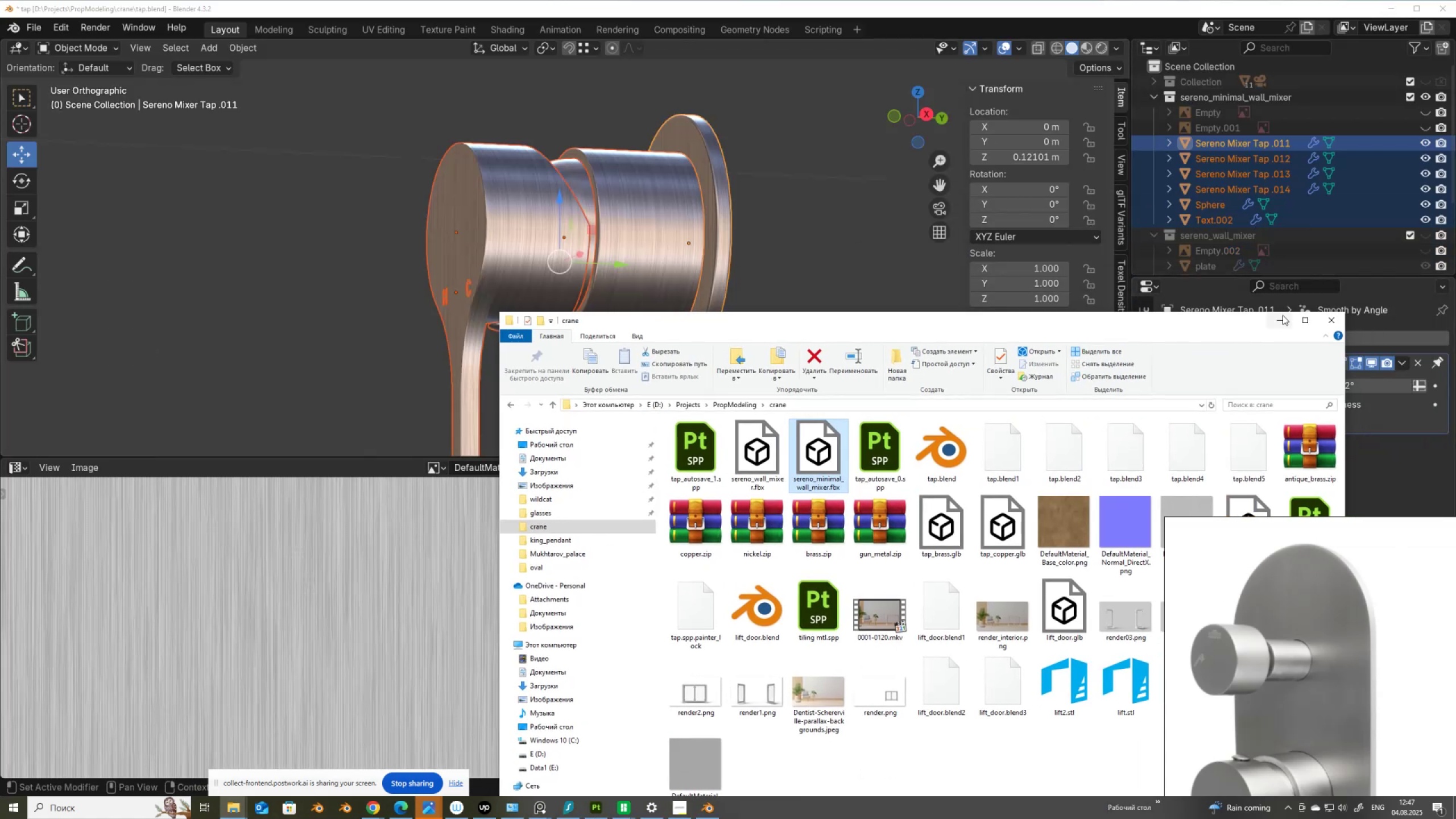 
left_click([1281, 321])
 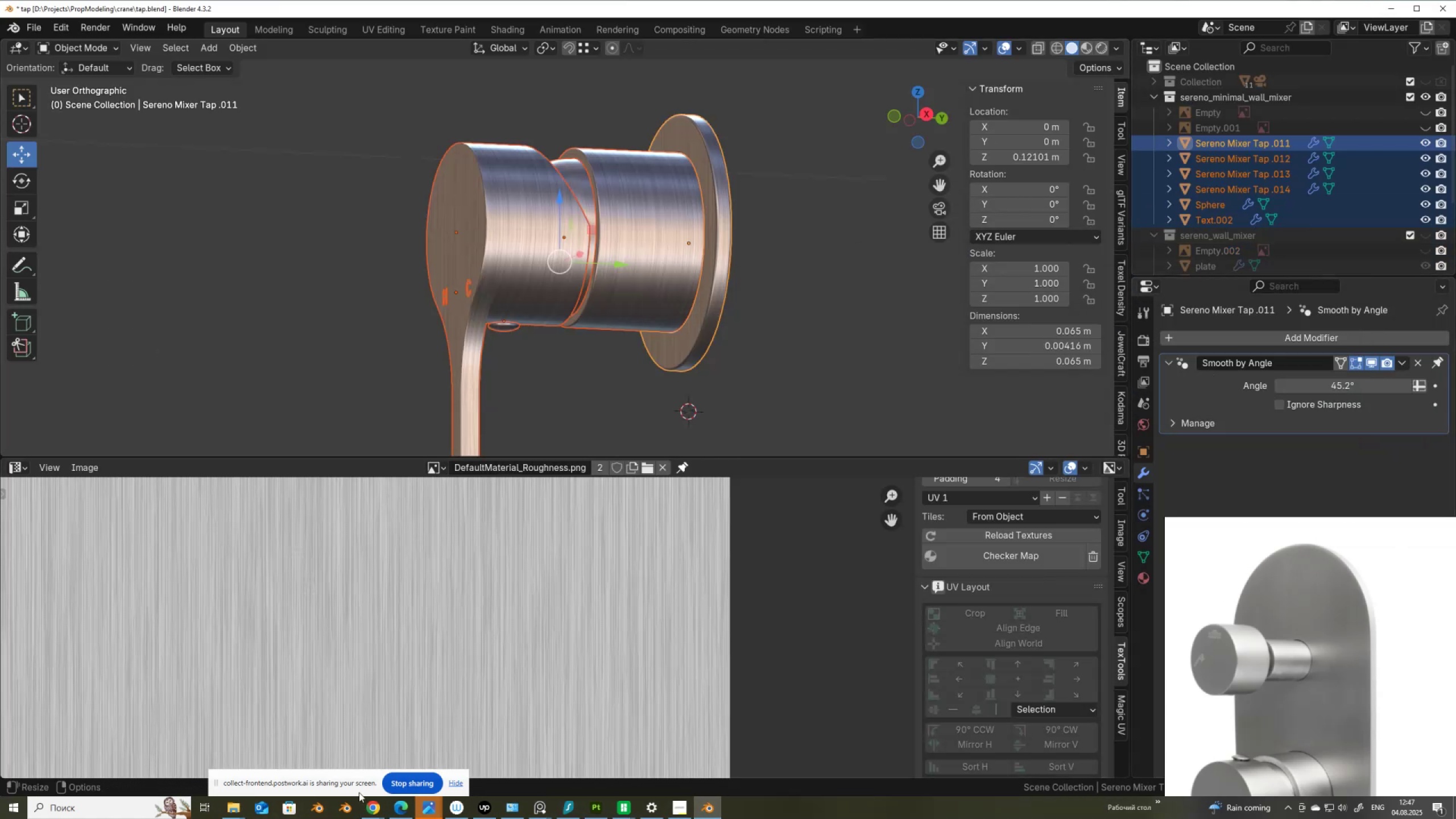 
left_click([371, 808])
 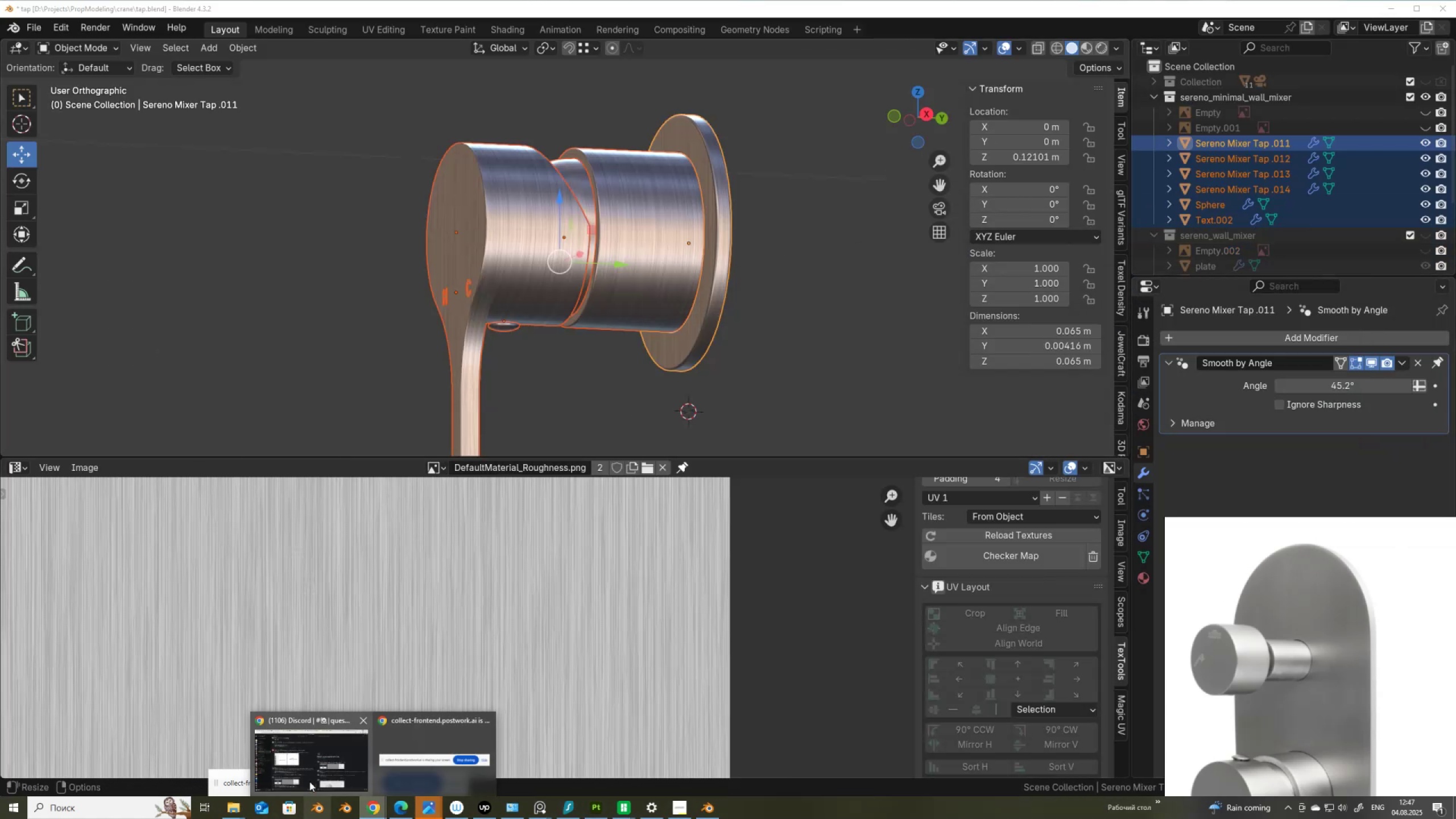 
left_click([311, 768])
 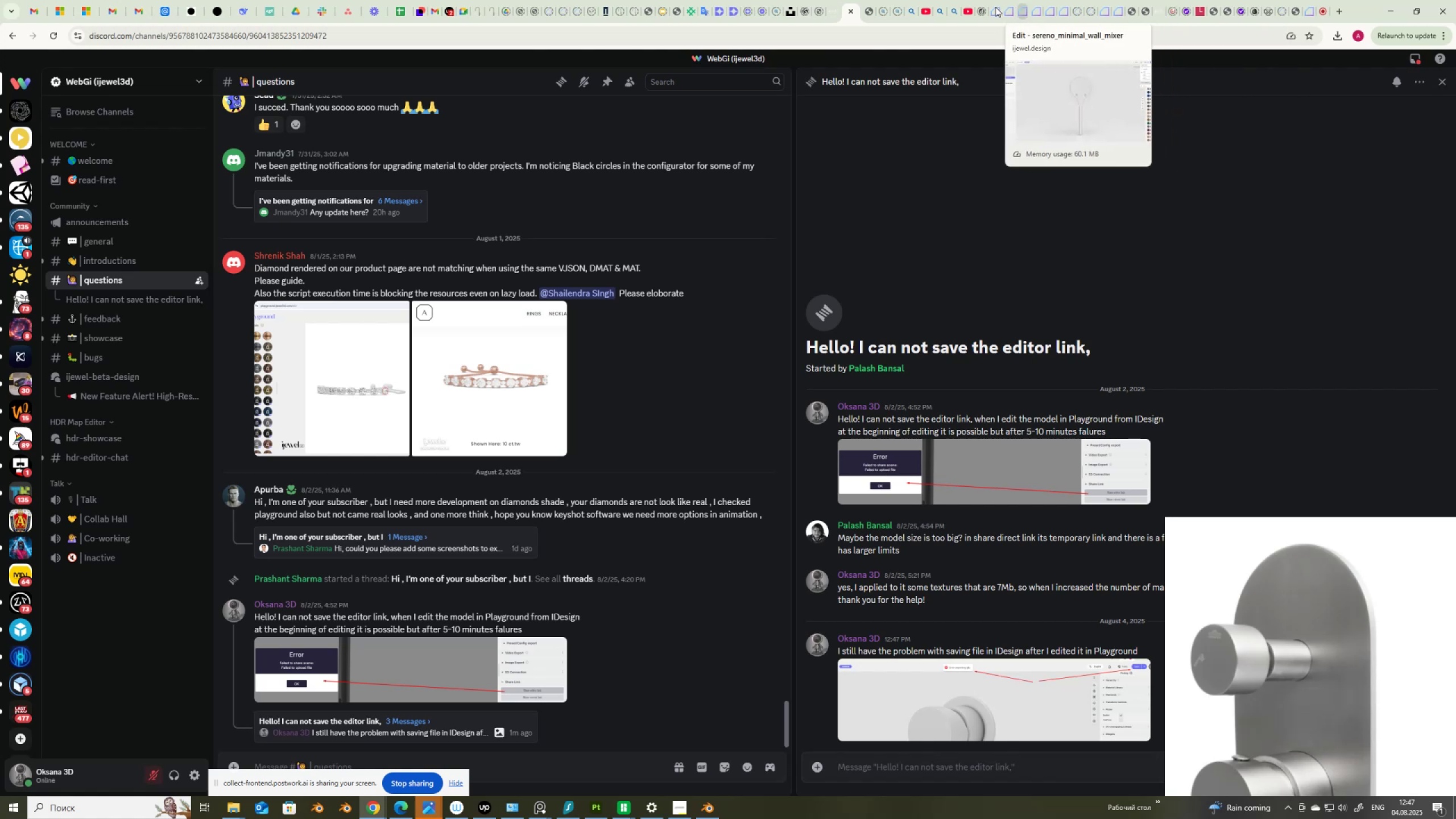 
left_click([994, 10])
 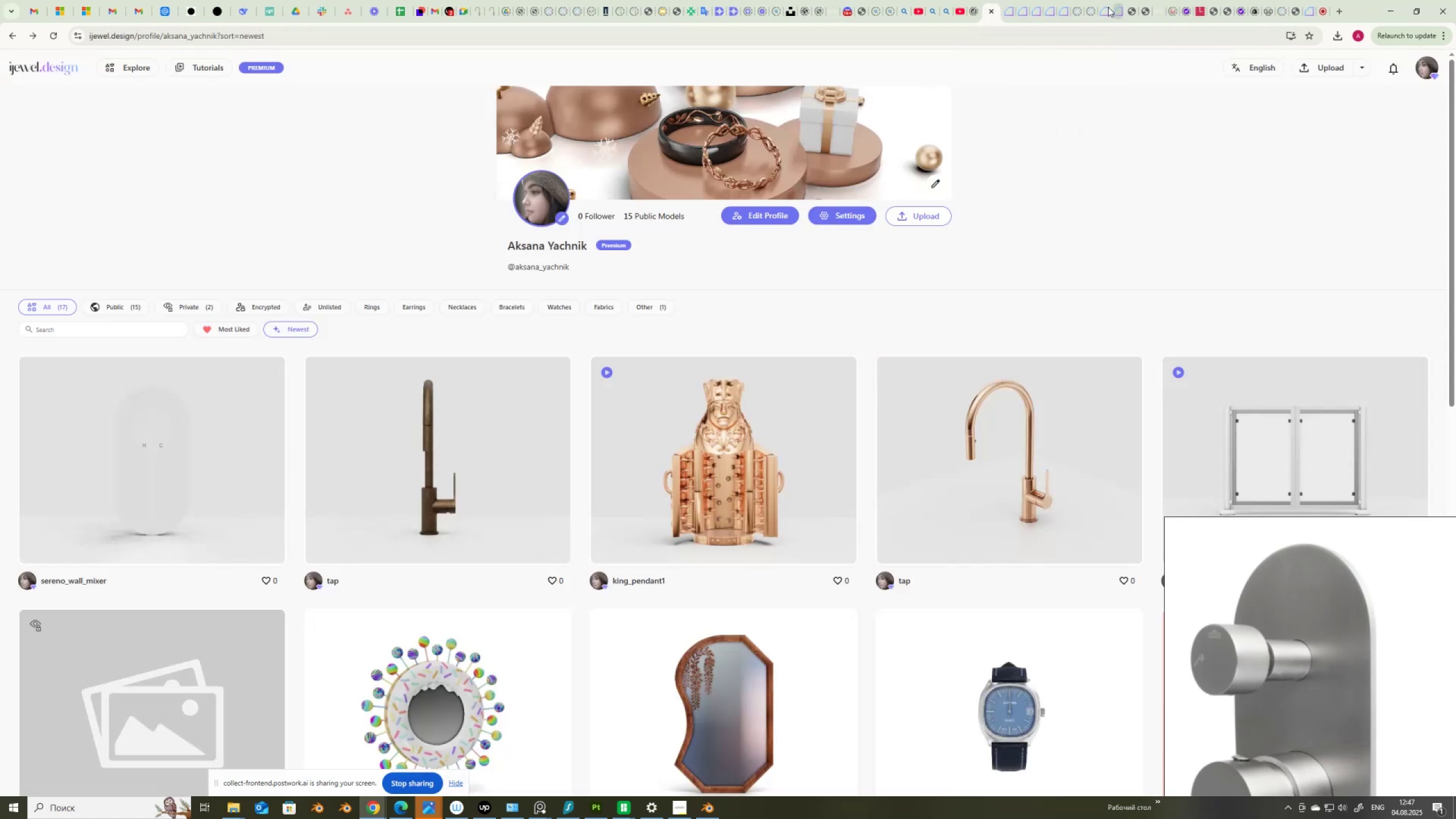 
left_click([1011, 13])
 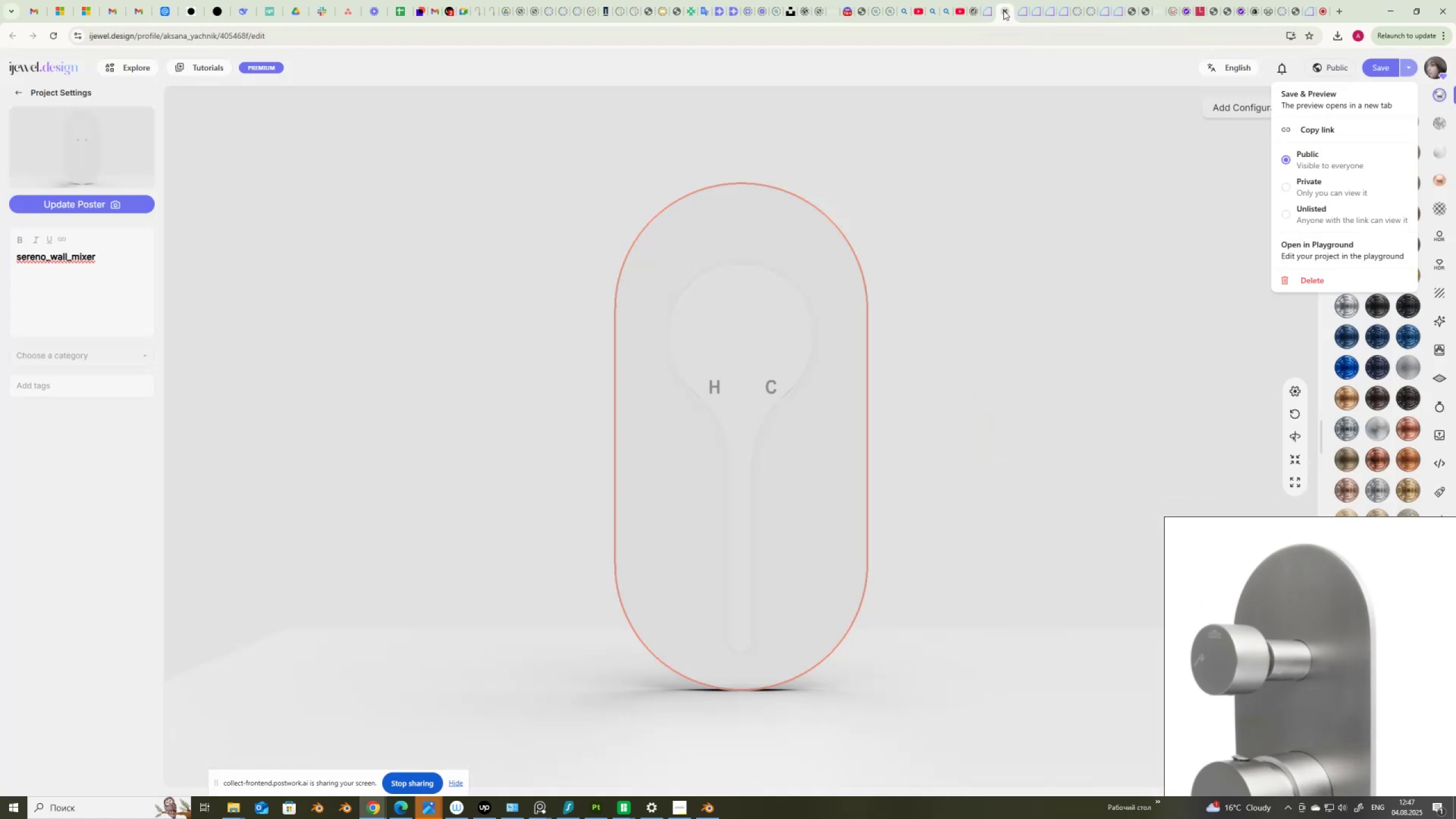 
wait(5.15)
 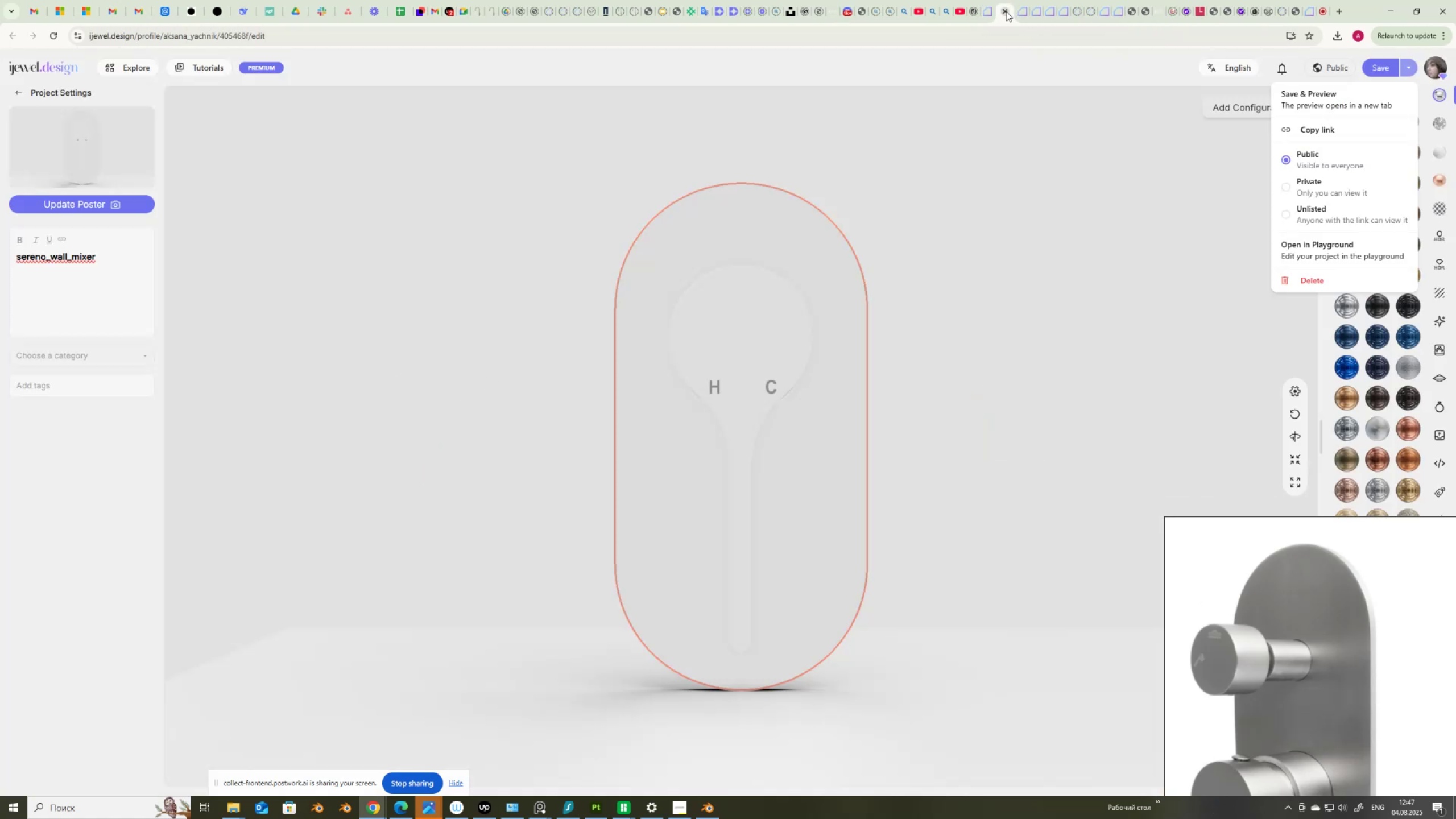 
left_click([1003, 10])
 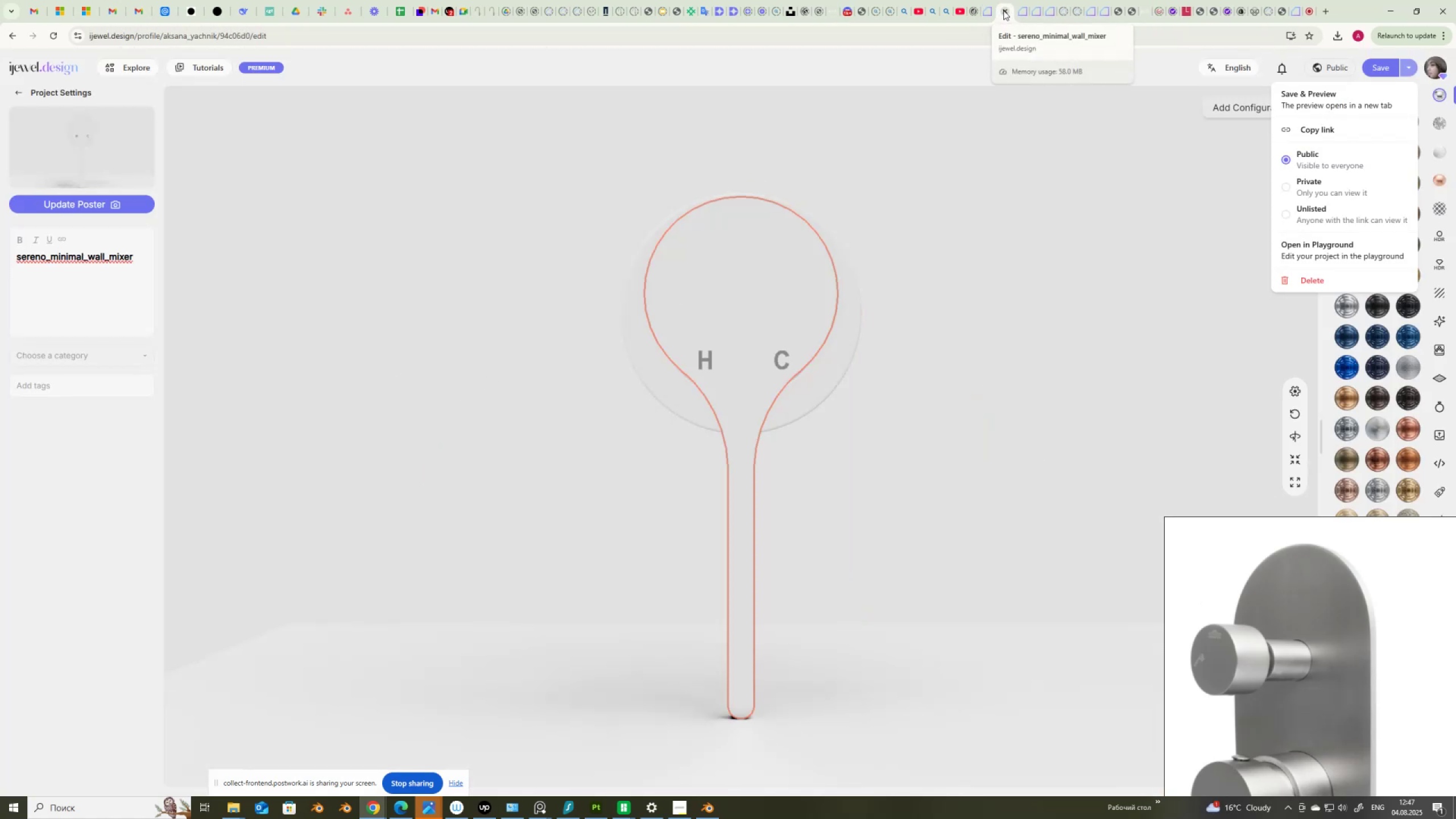 
left_click([1003, 10])
 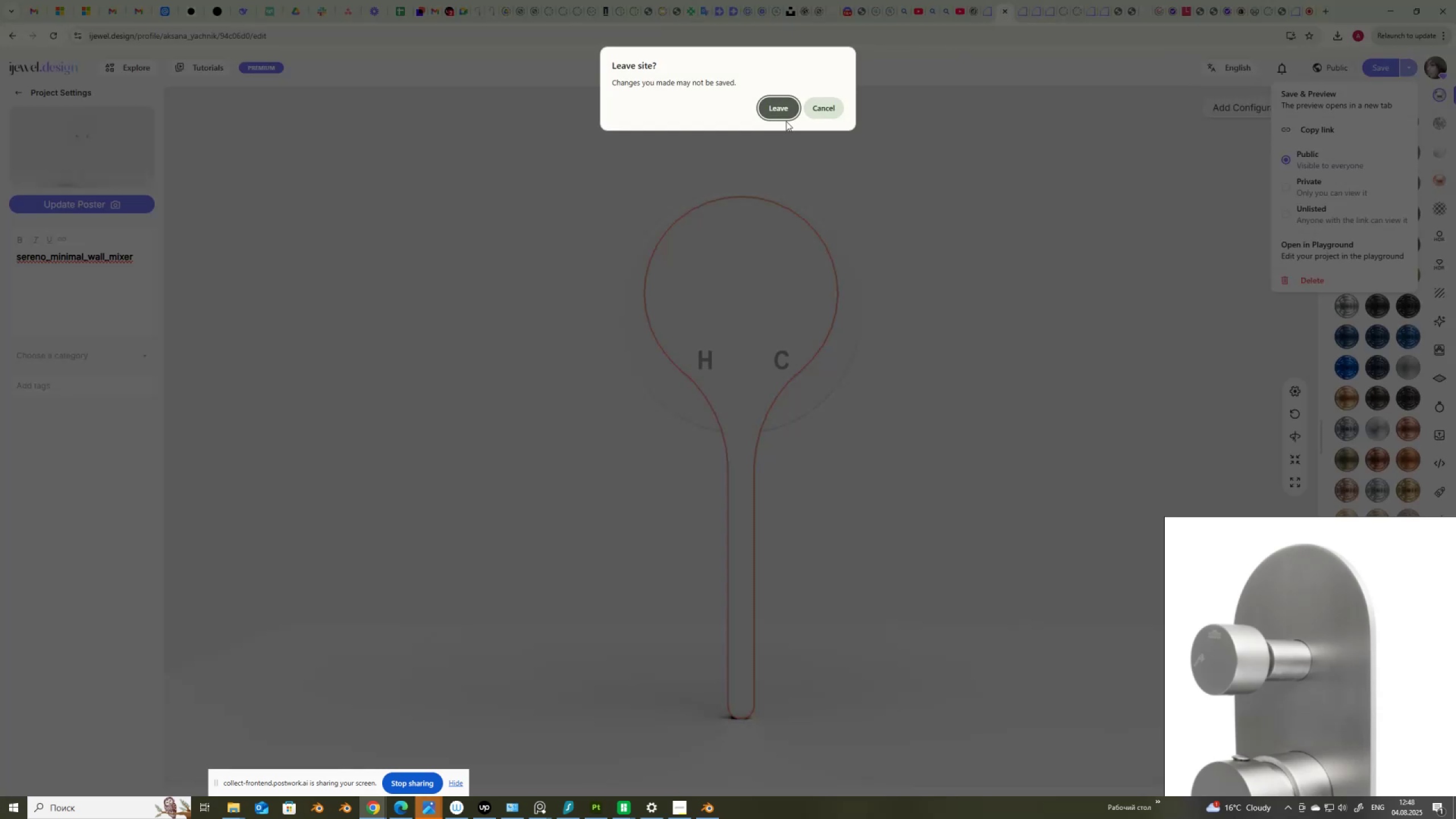 
left_click([787, 115])
 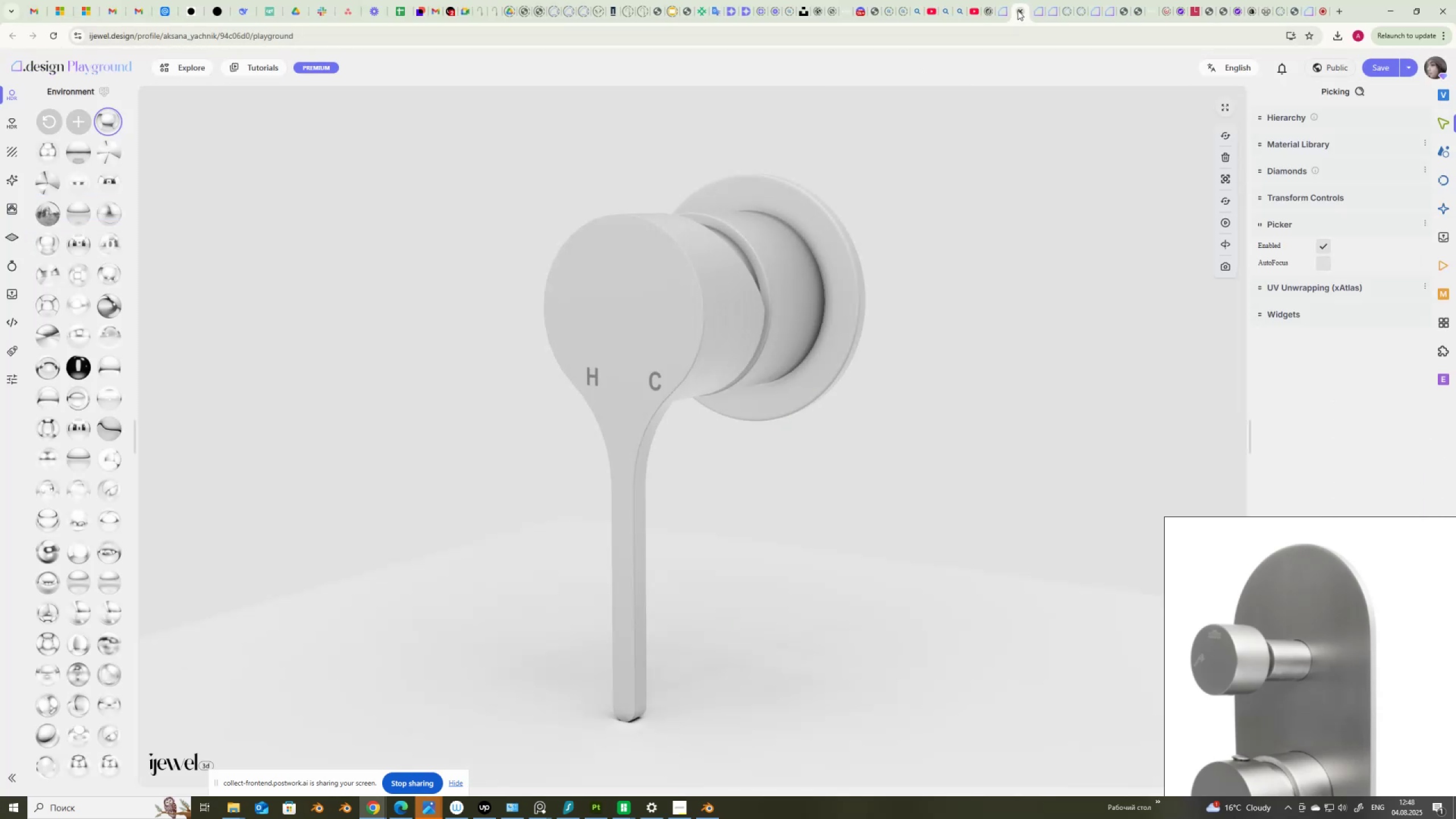 
left_click([1018, 10])
 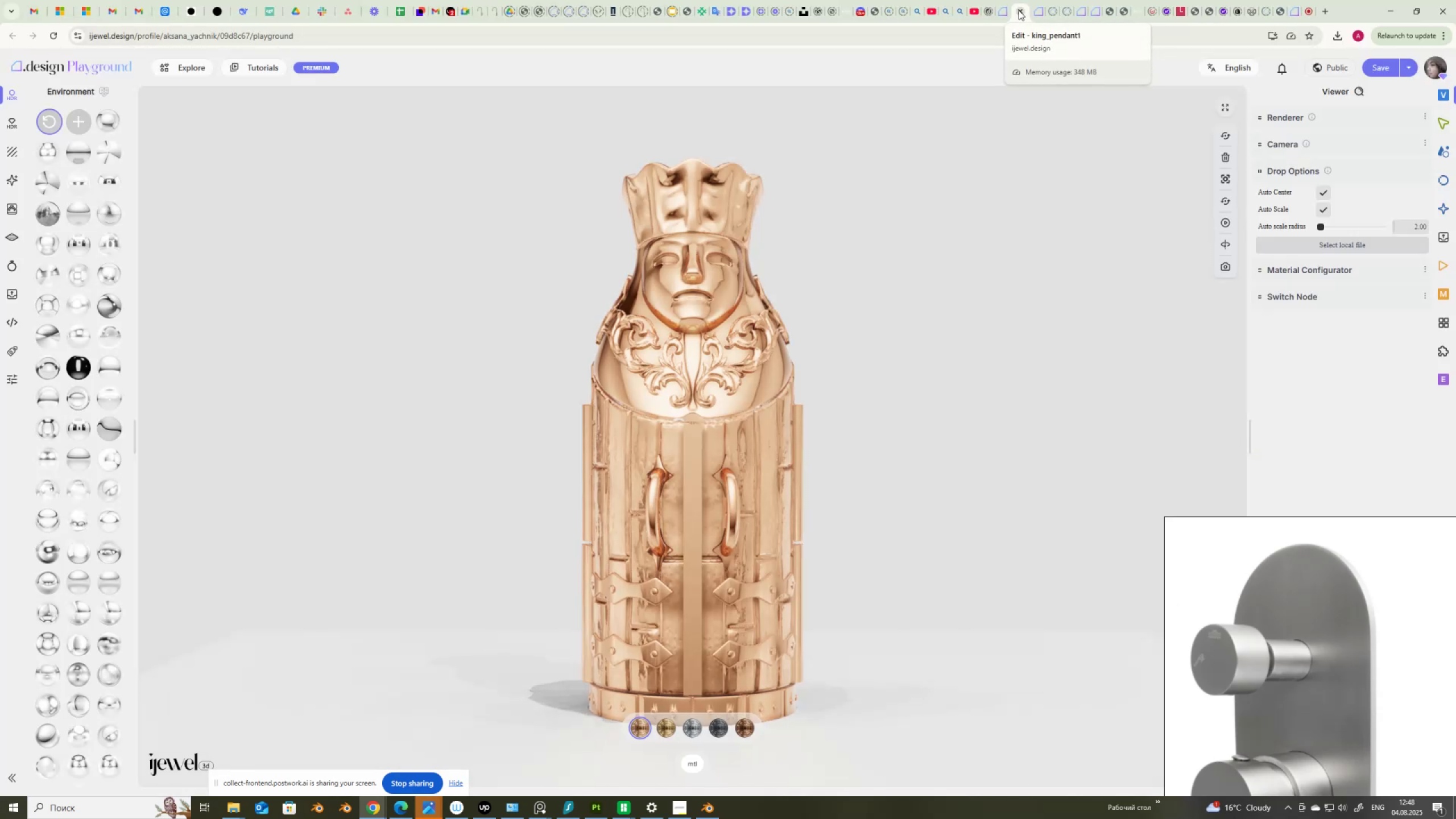 
left_click([1019, 10])
 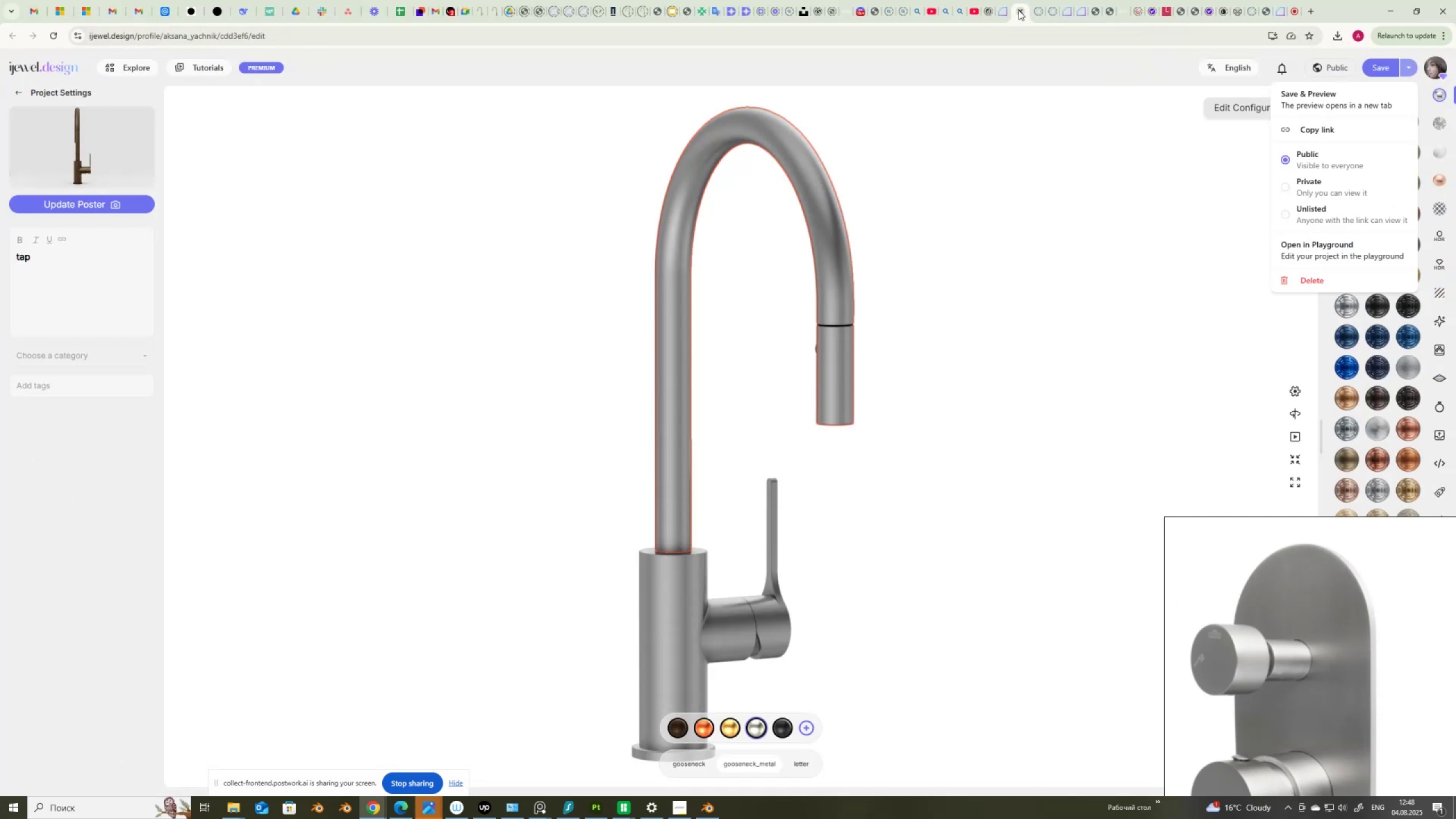 
left_click([1019, 10])
 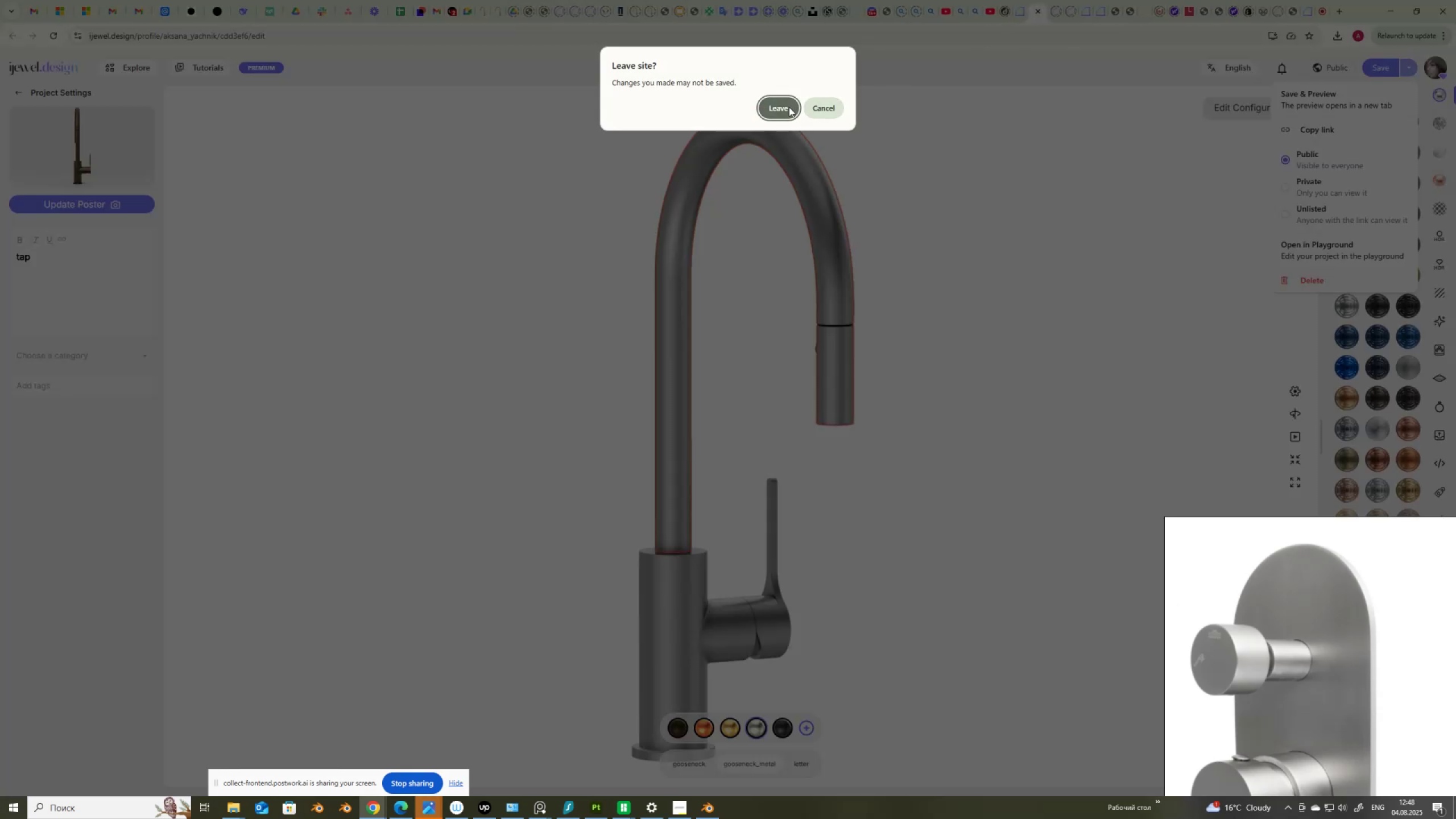 
left_click([779, 105])
 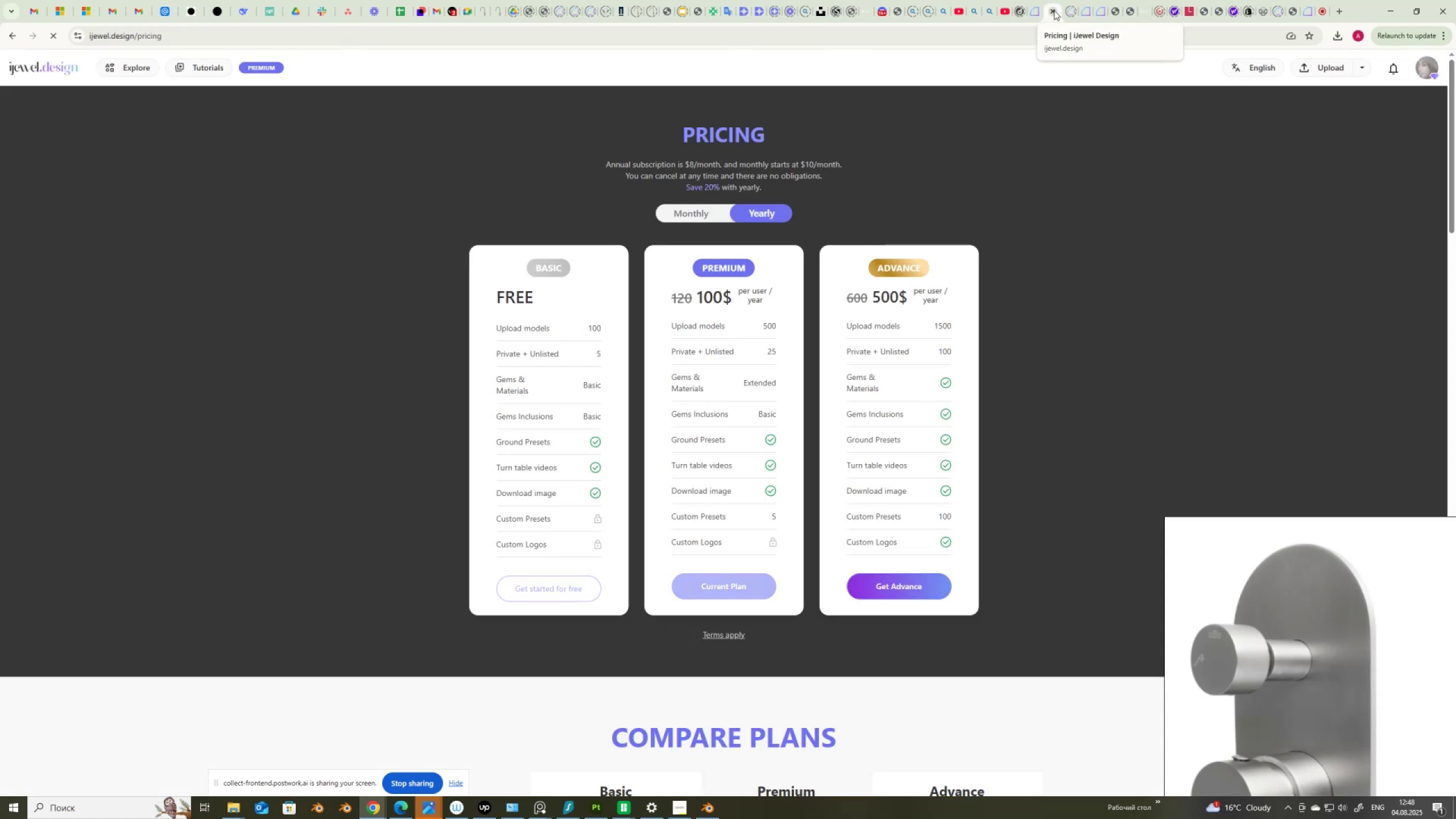 
left_click([1052, 9])
 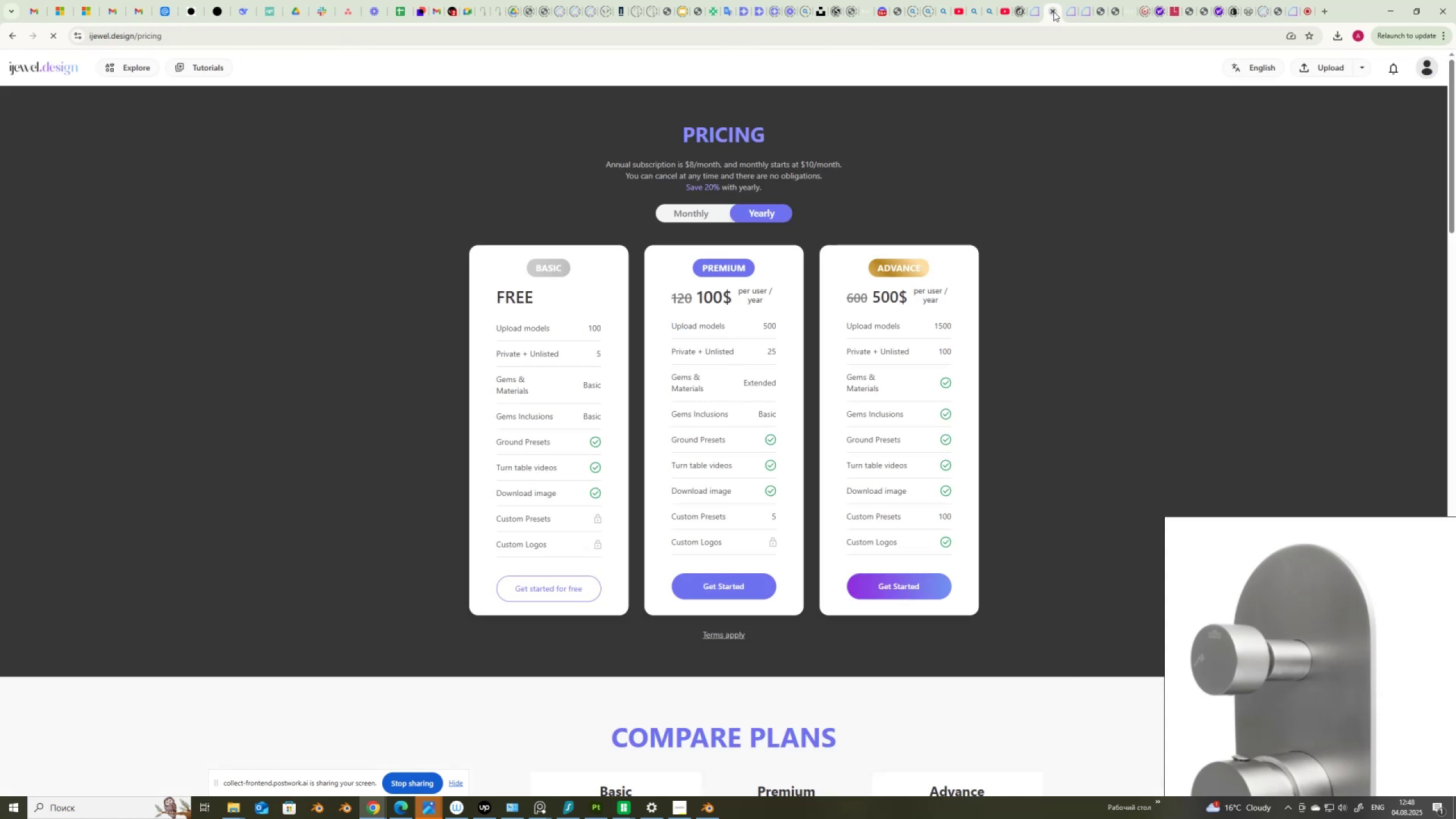 
left_click([1053, 11])
 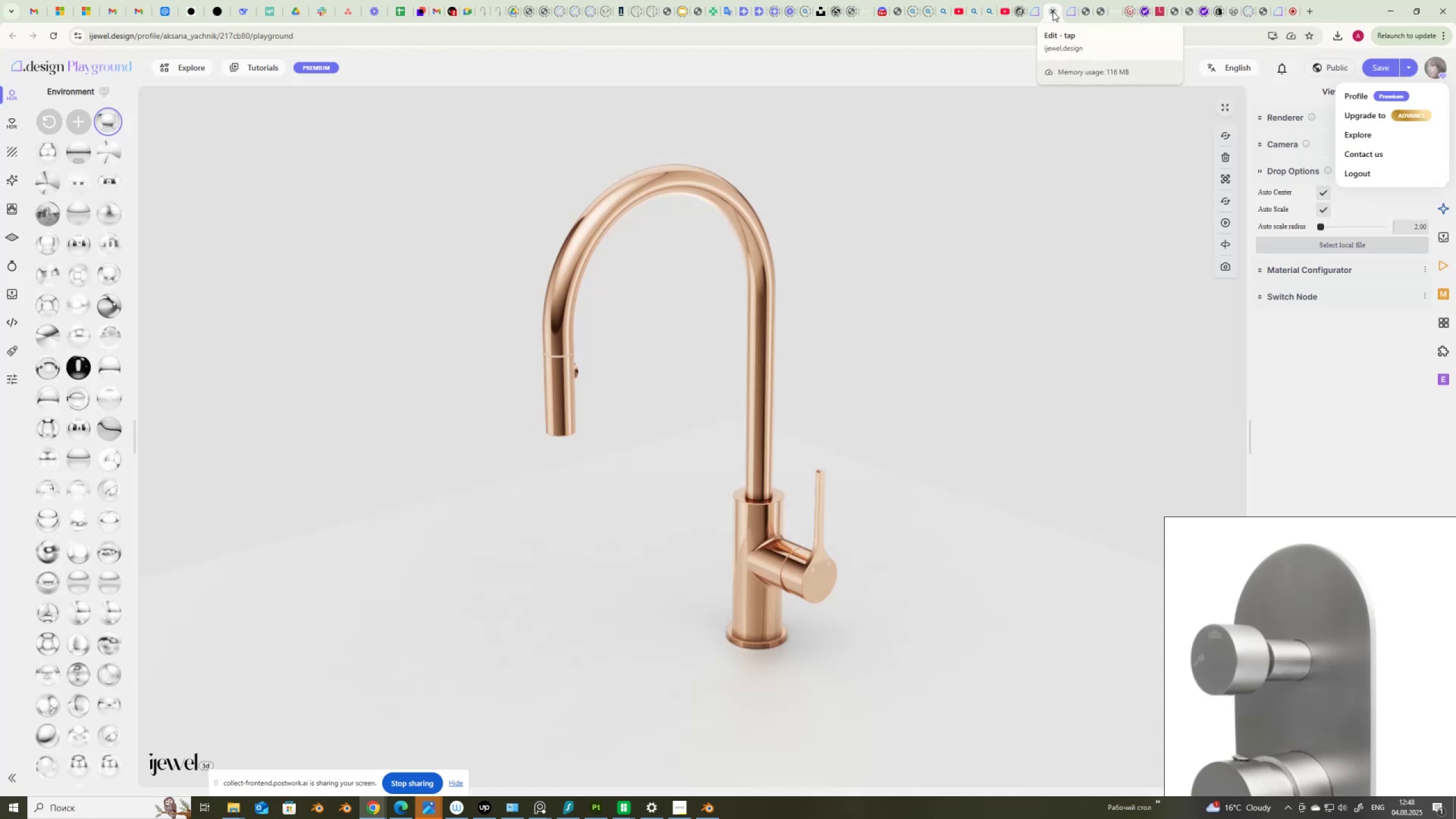 
left_click([1053, 11])
 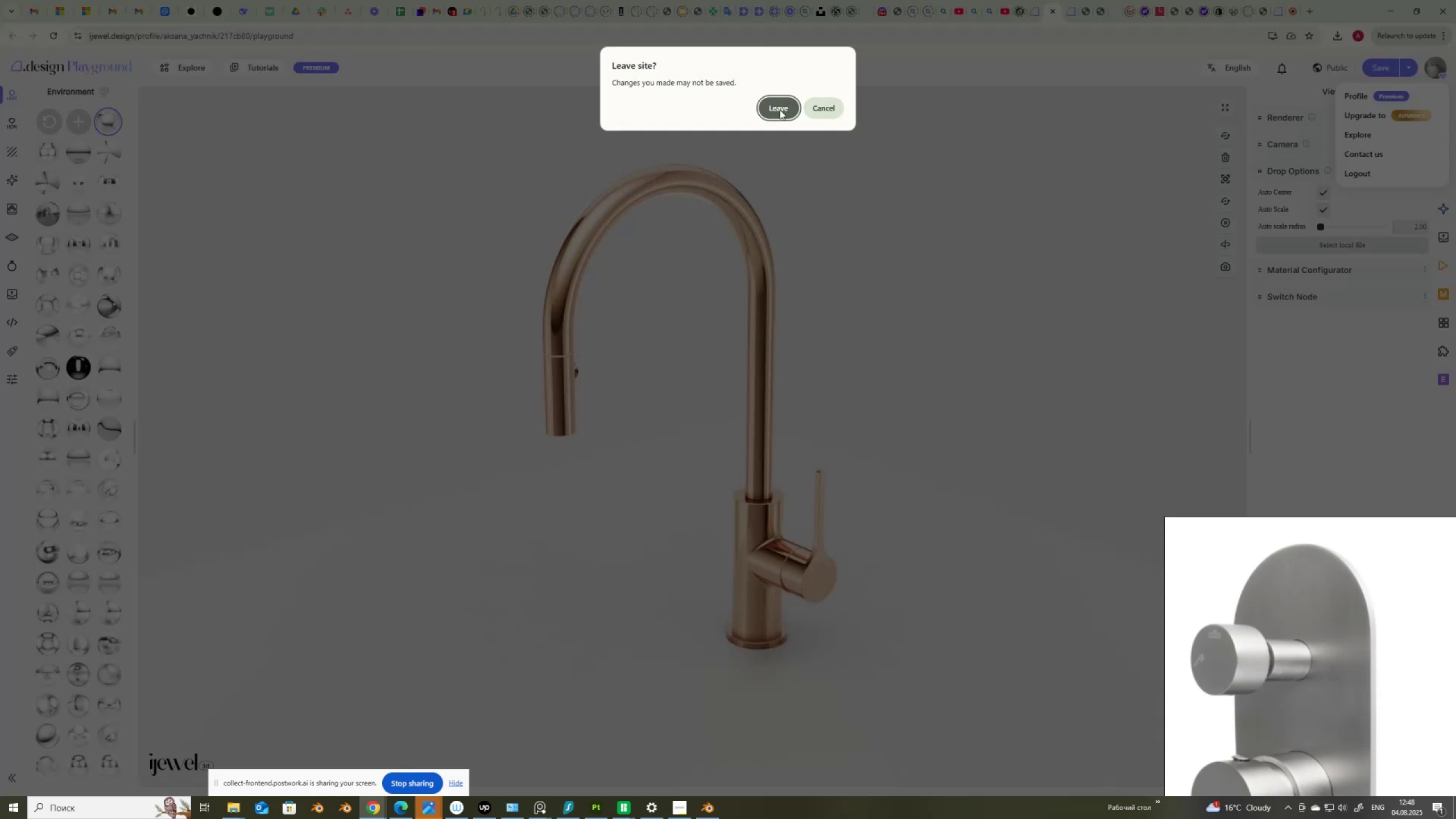 
left_click([780, 111])
 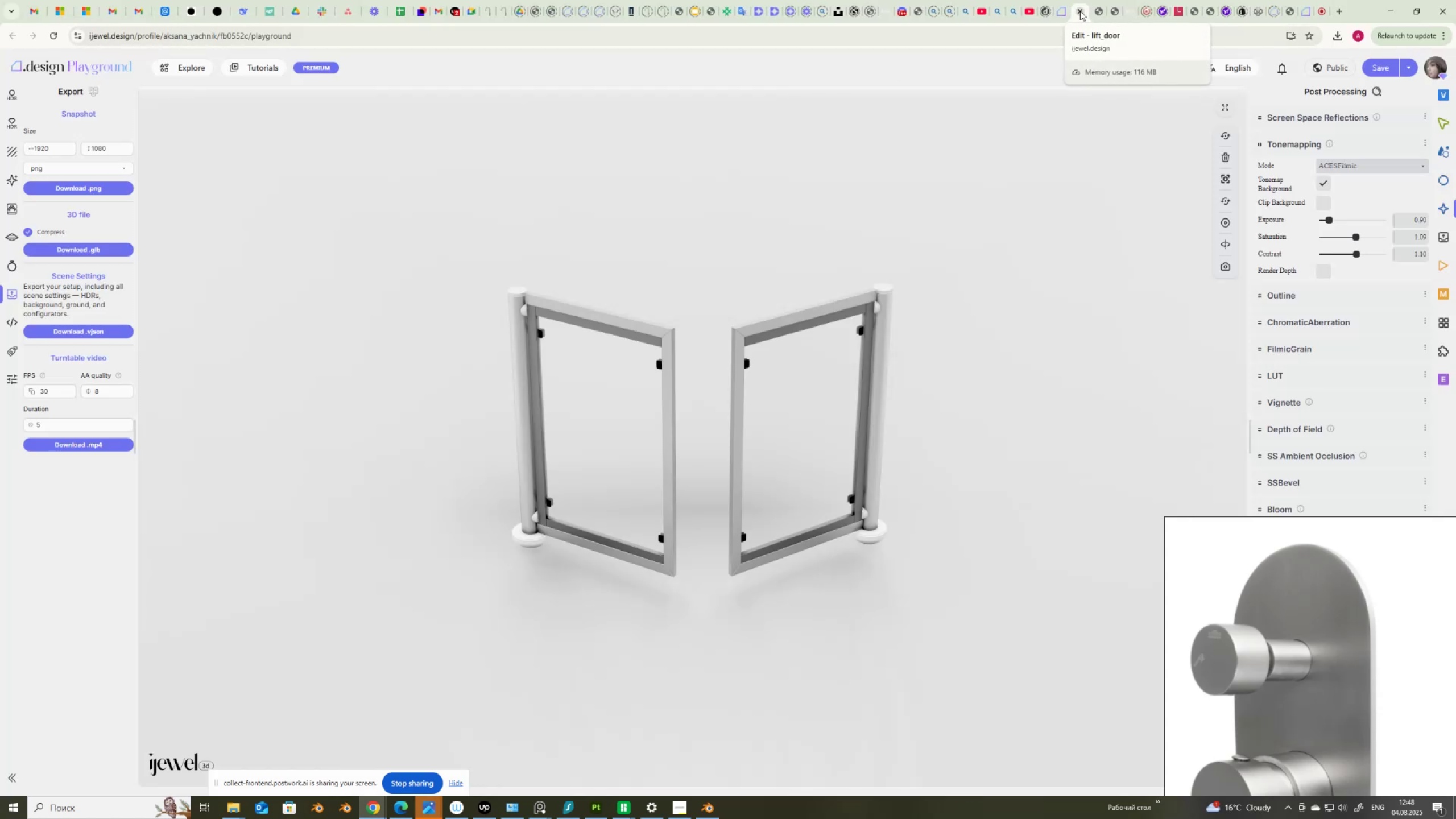 
left_click([1080, 11])
 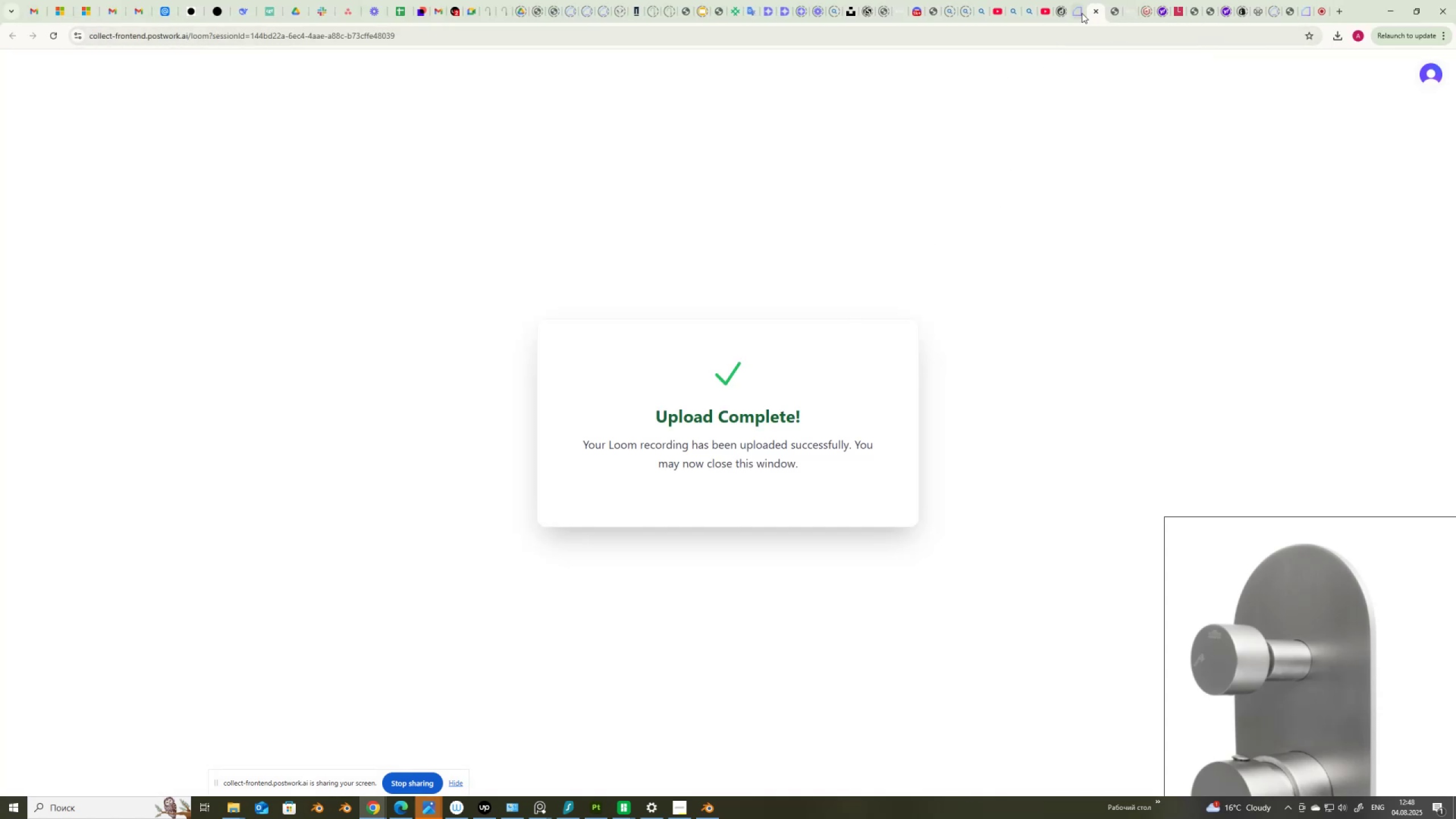 
left_click([1097, 10])
 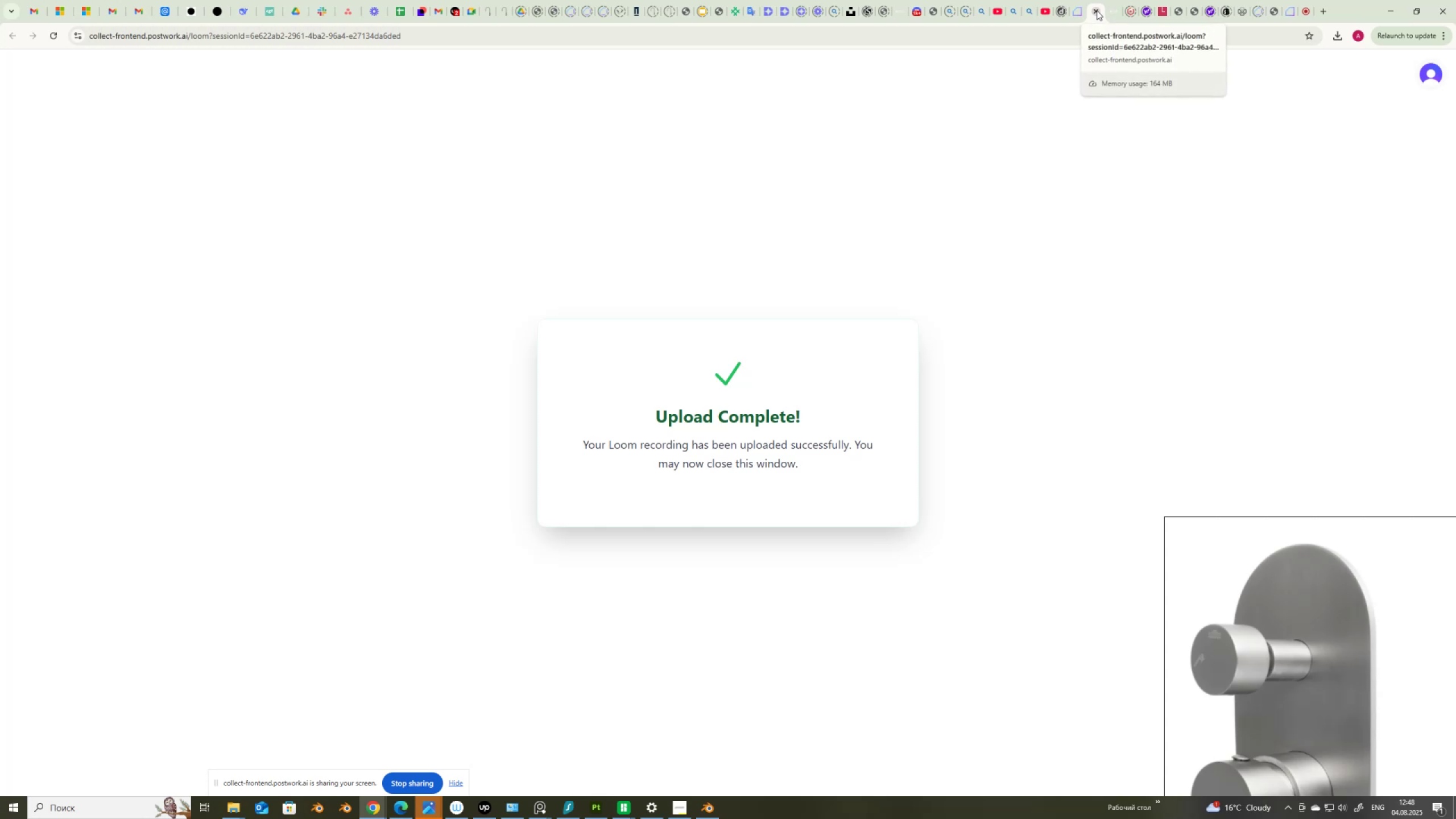 
left_click([1097, 10])
 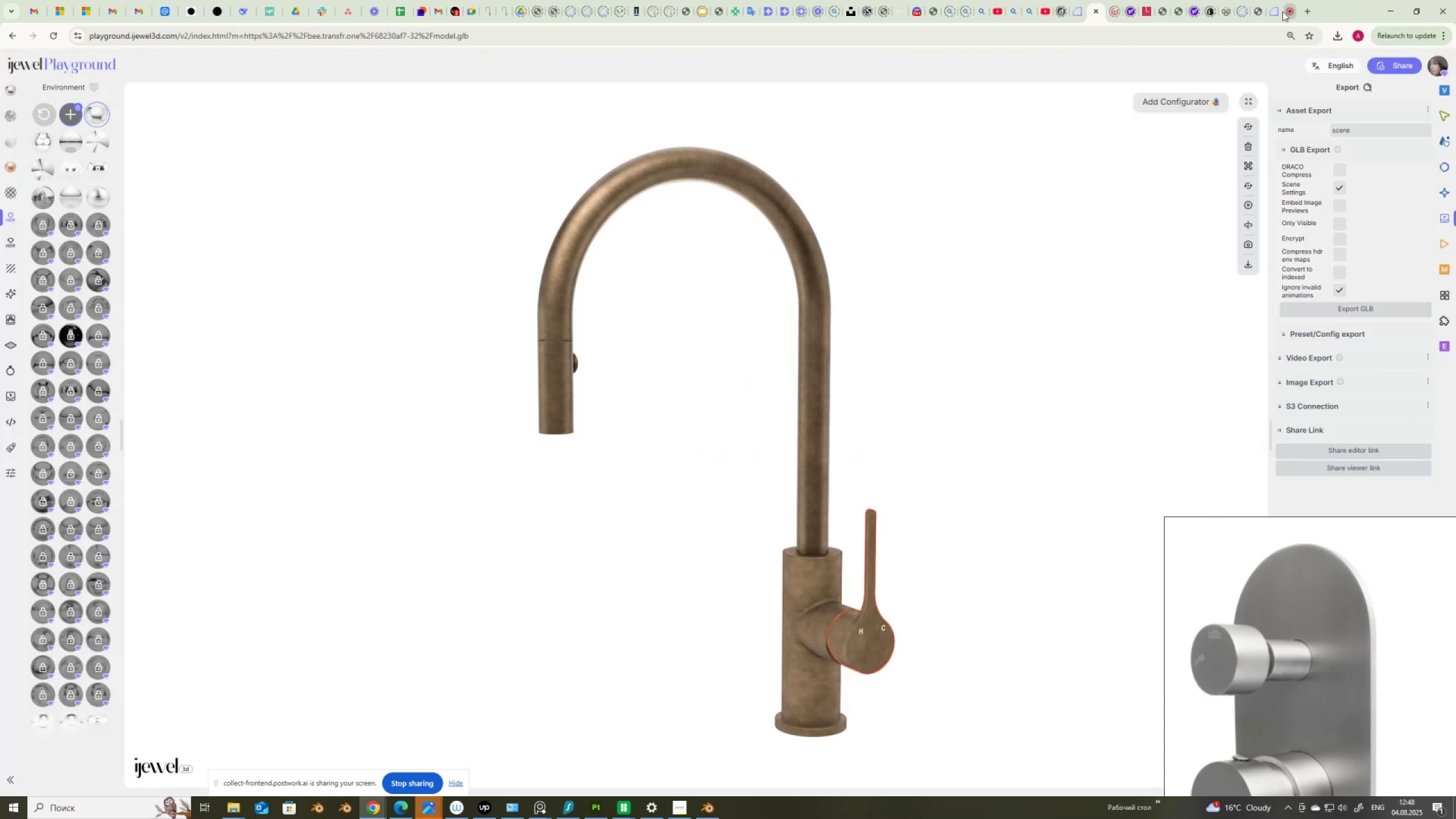 
left_click([1276, 11])
 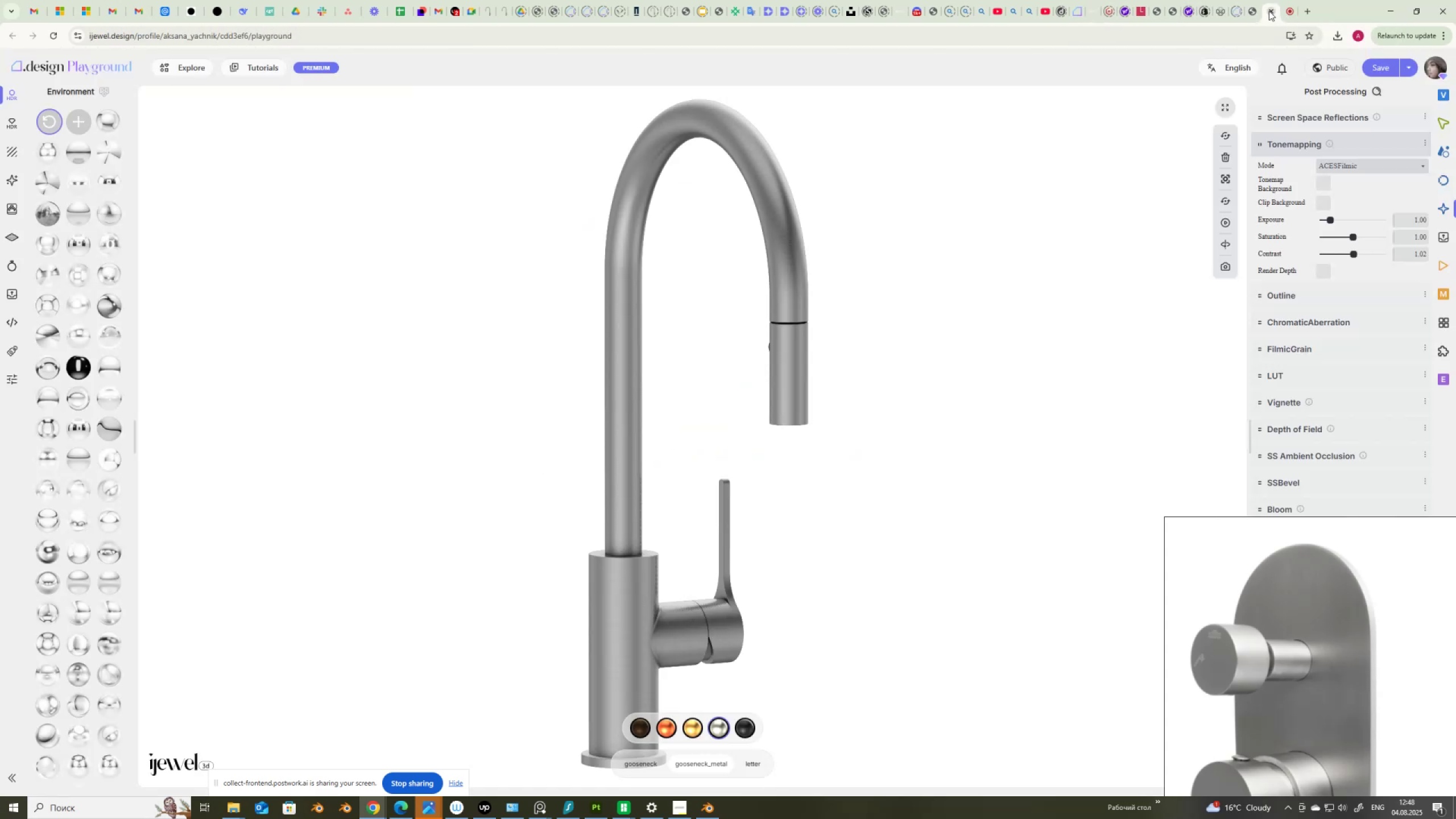 
left_click([1269, 11])
 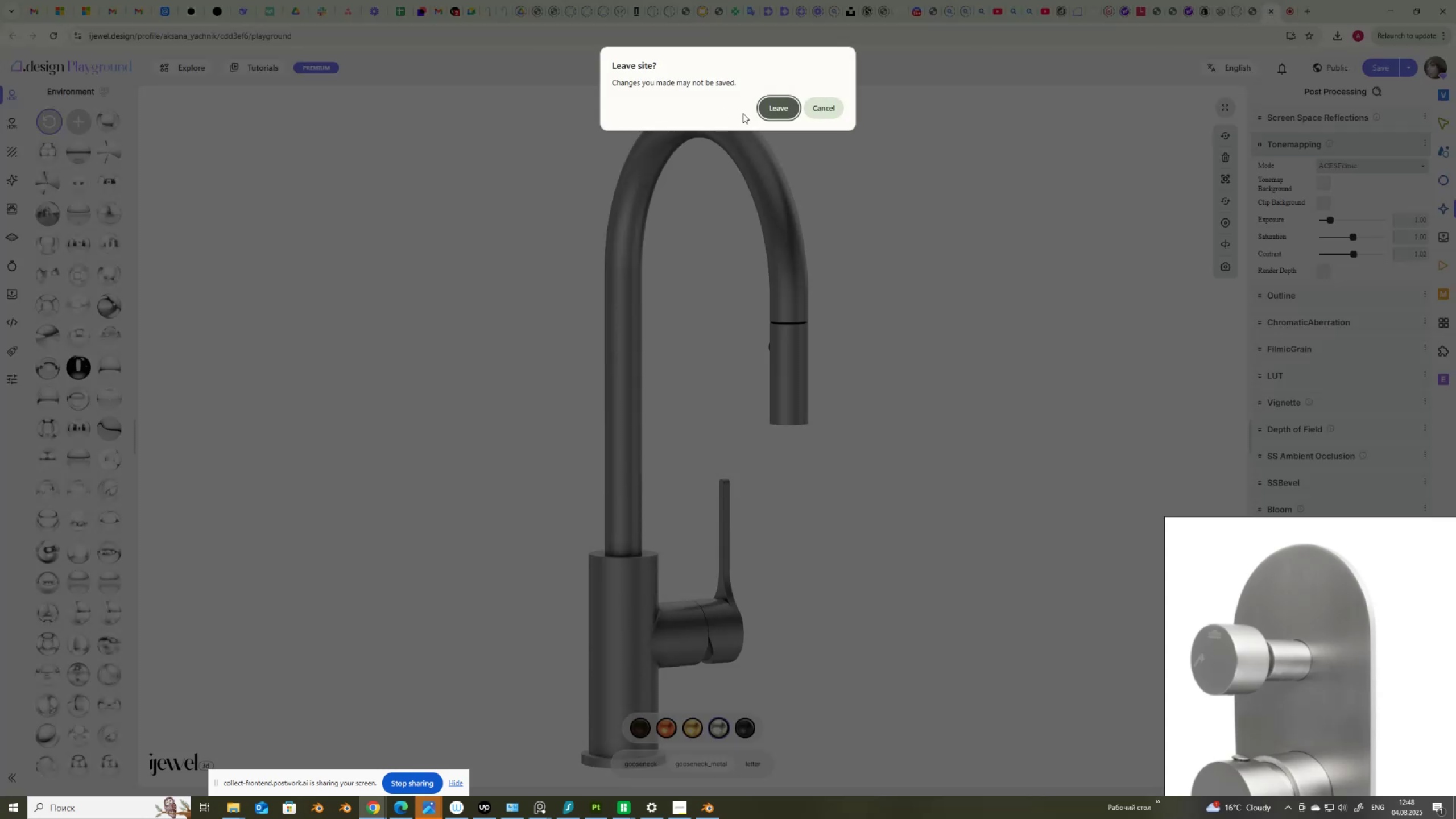 
left_click([775, 107])
 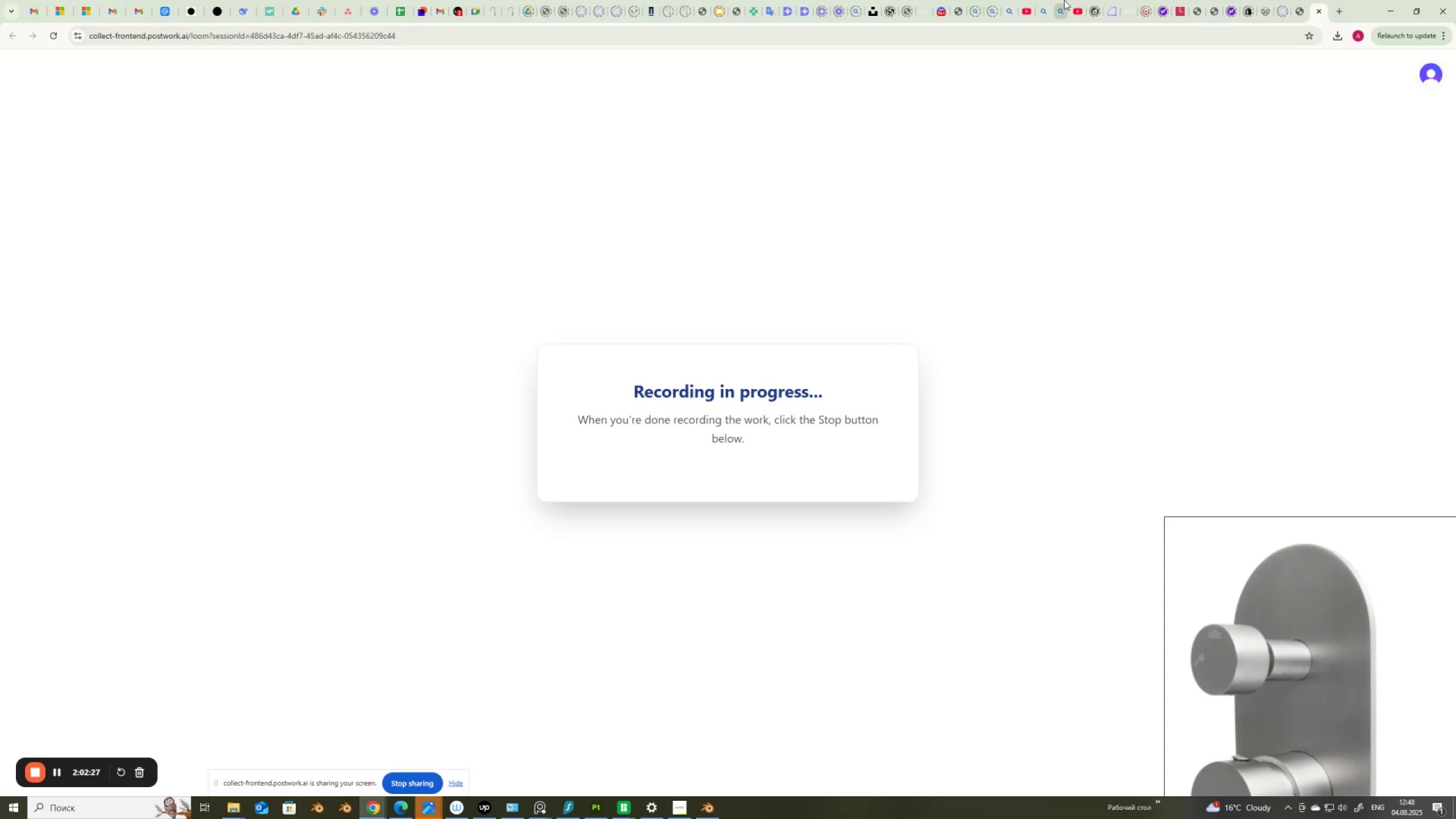 
left_click([1108, 14])
 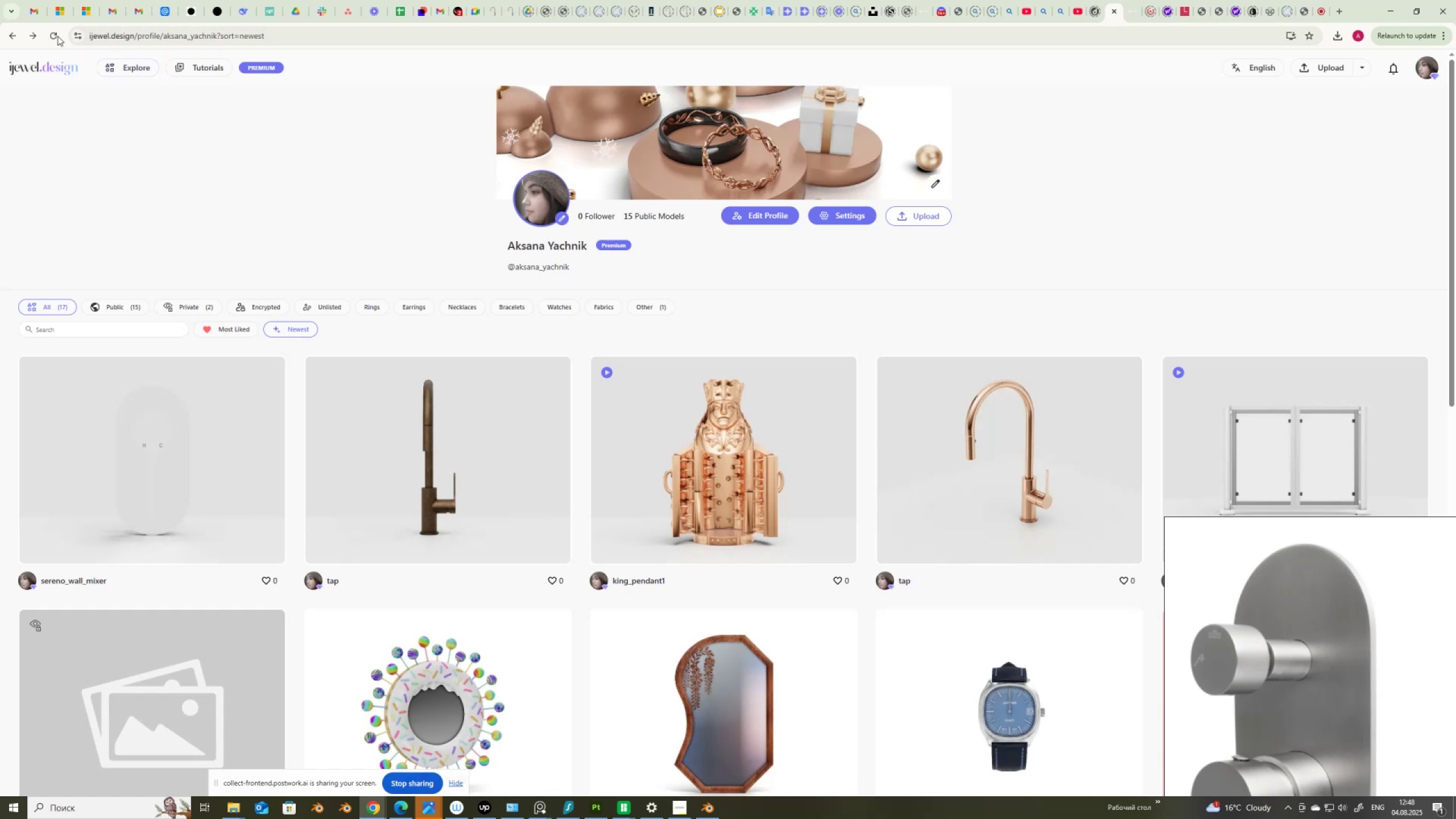 
left_click([55, 34])
 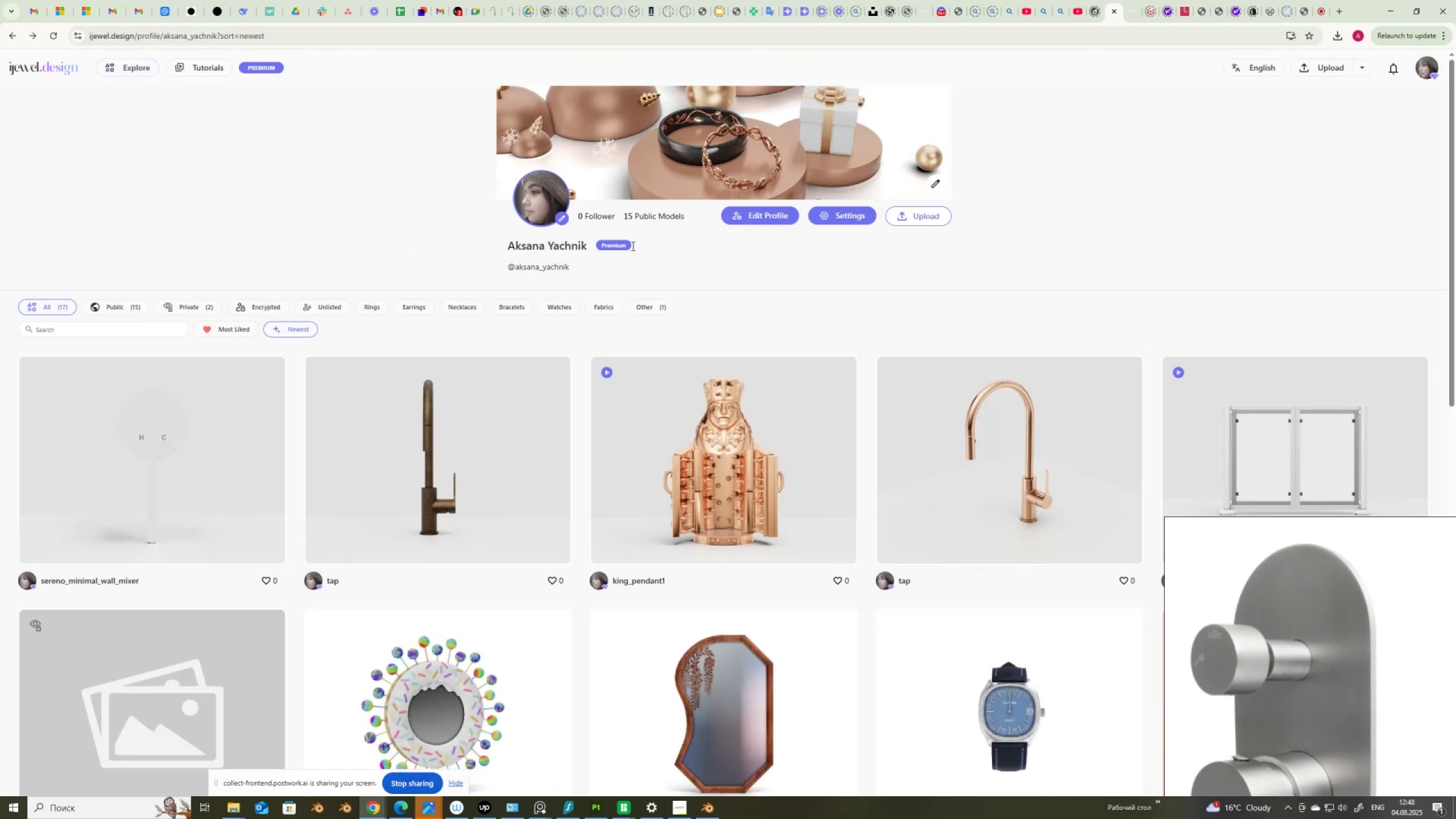 
left_click([921, 213])
 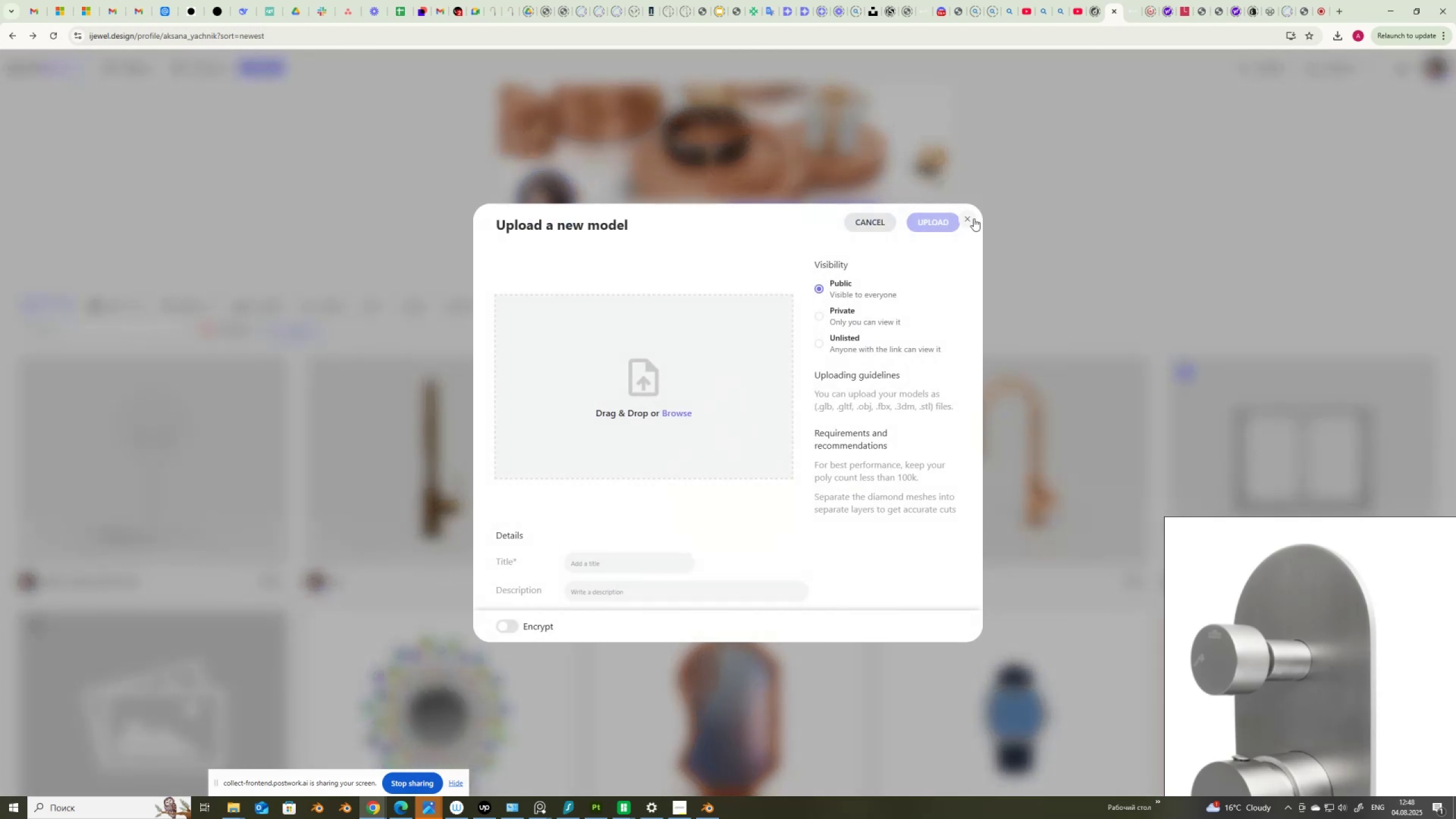 
left_click([1160, 226])
 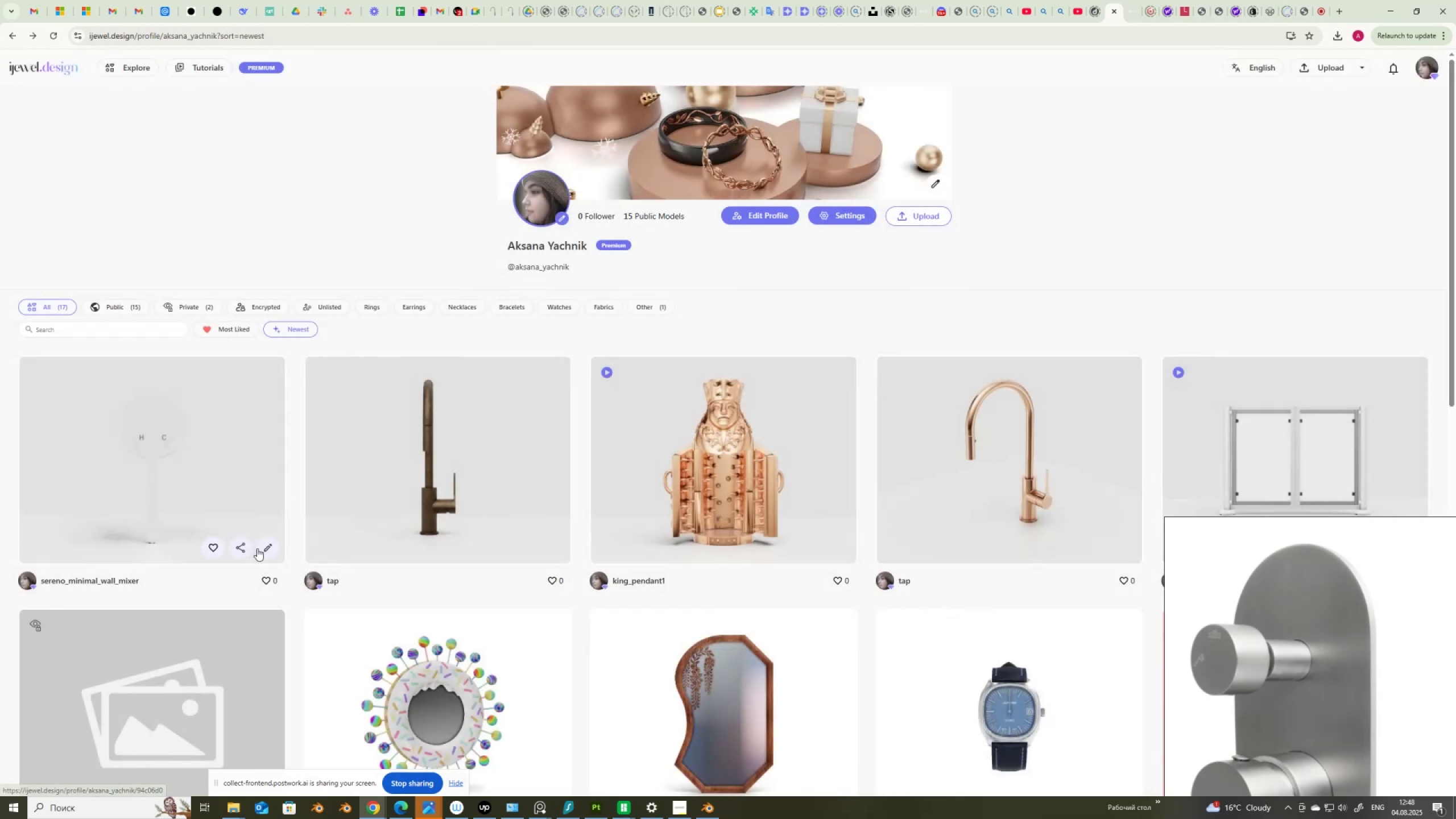 
left_click([268, 547])
 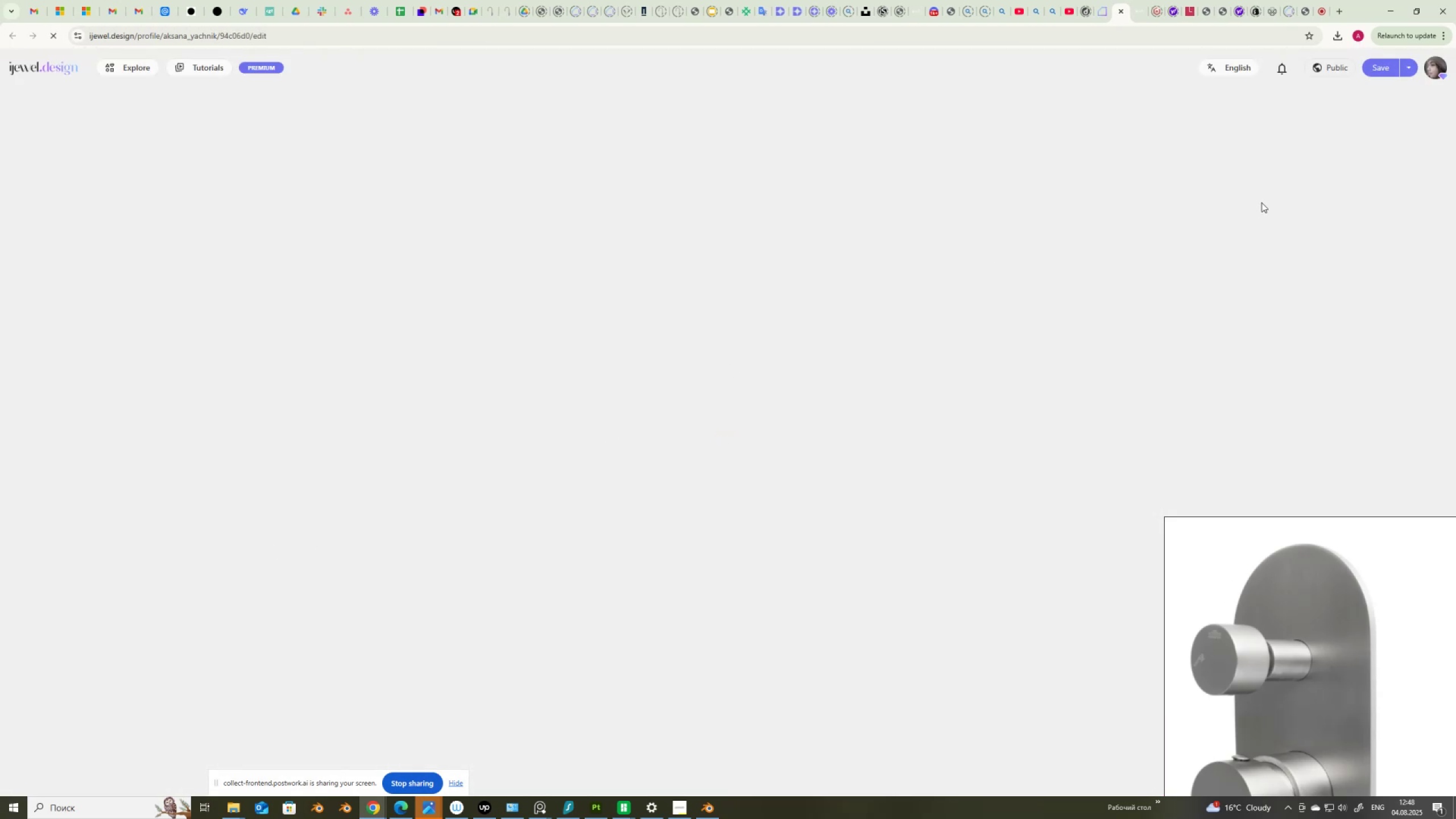 
mouse_move([1378, 81])
 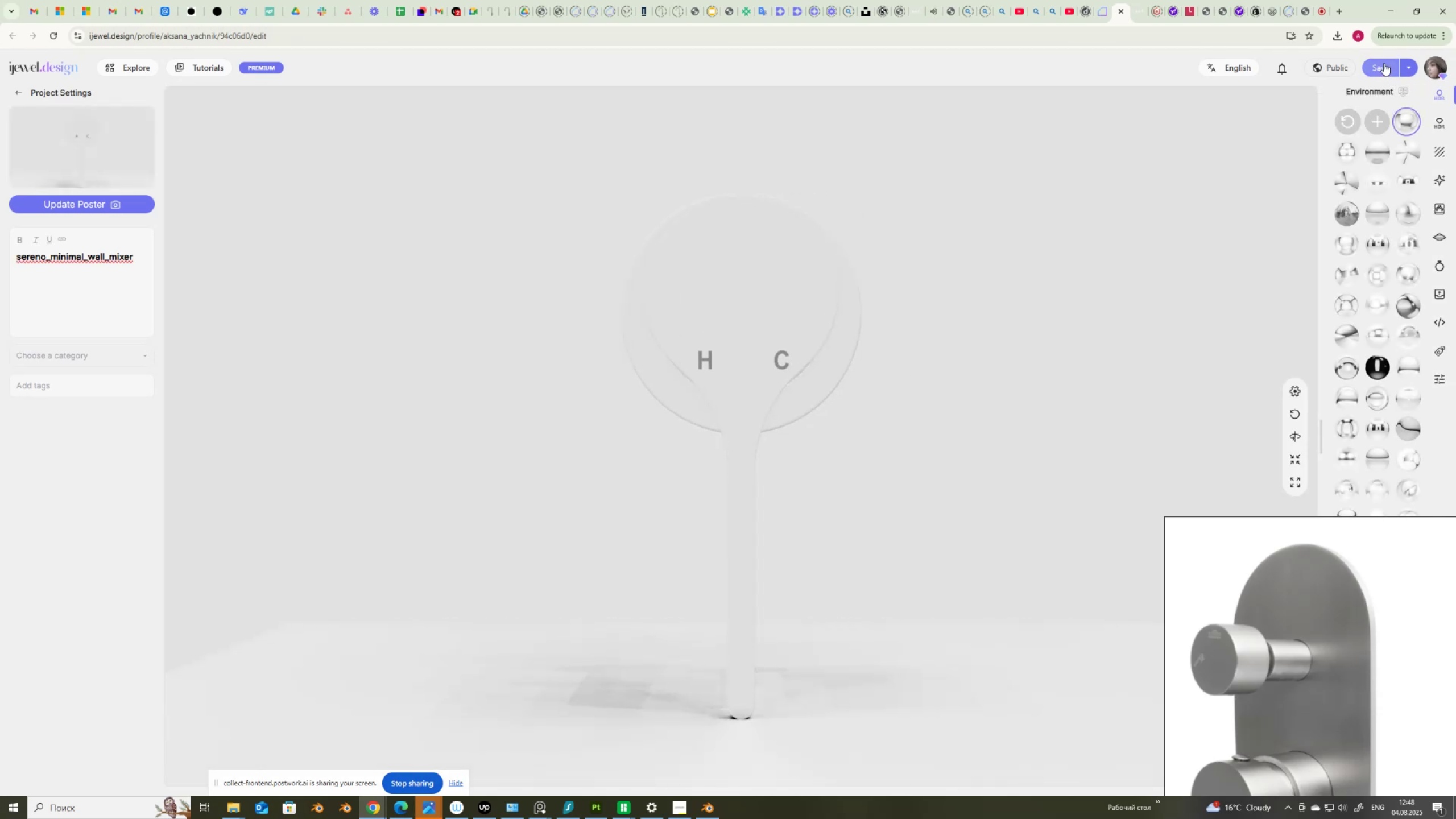 
left_click([1384, 63])
 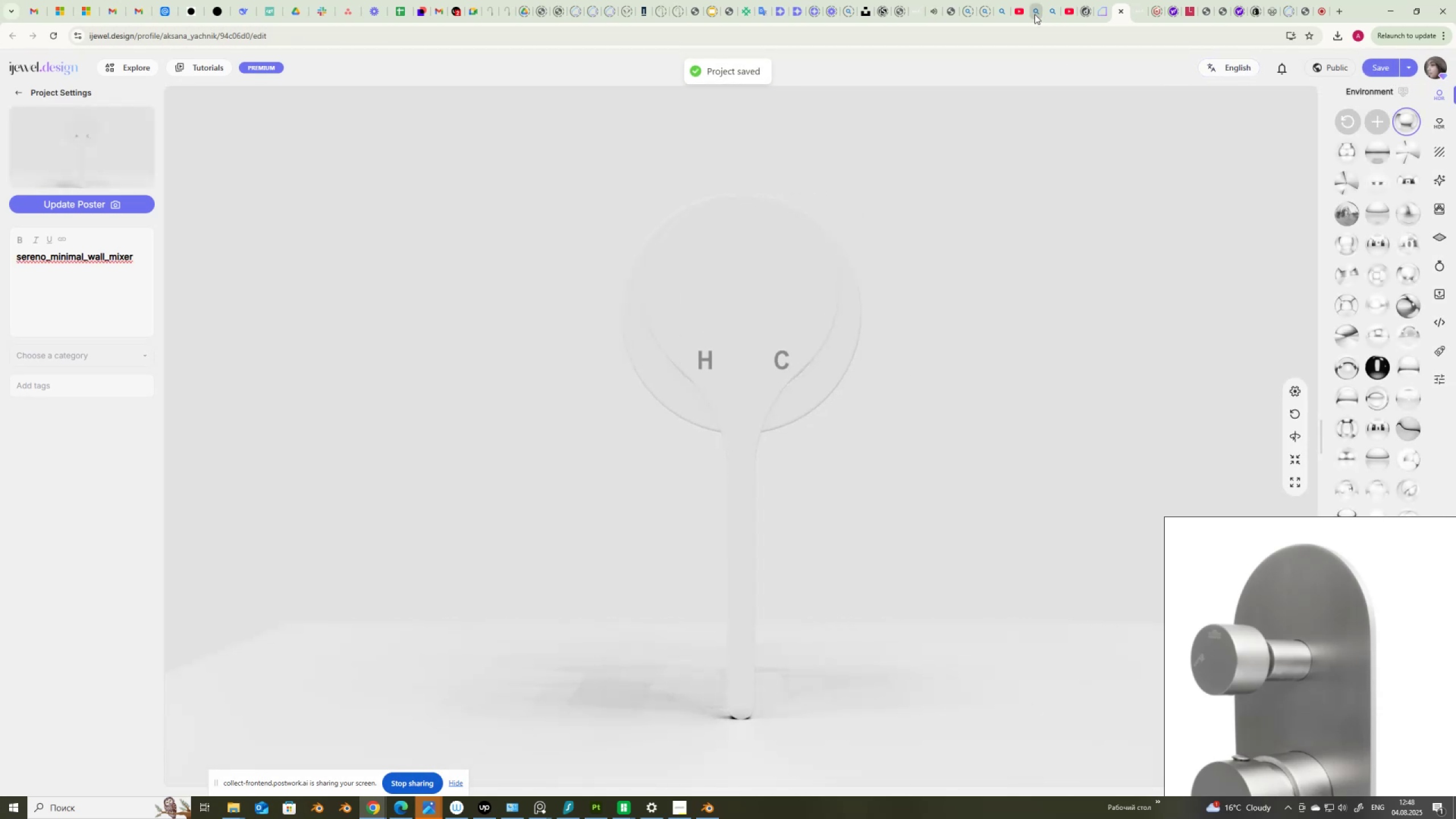 
mouse_move([986, 19])
 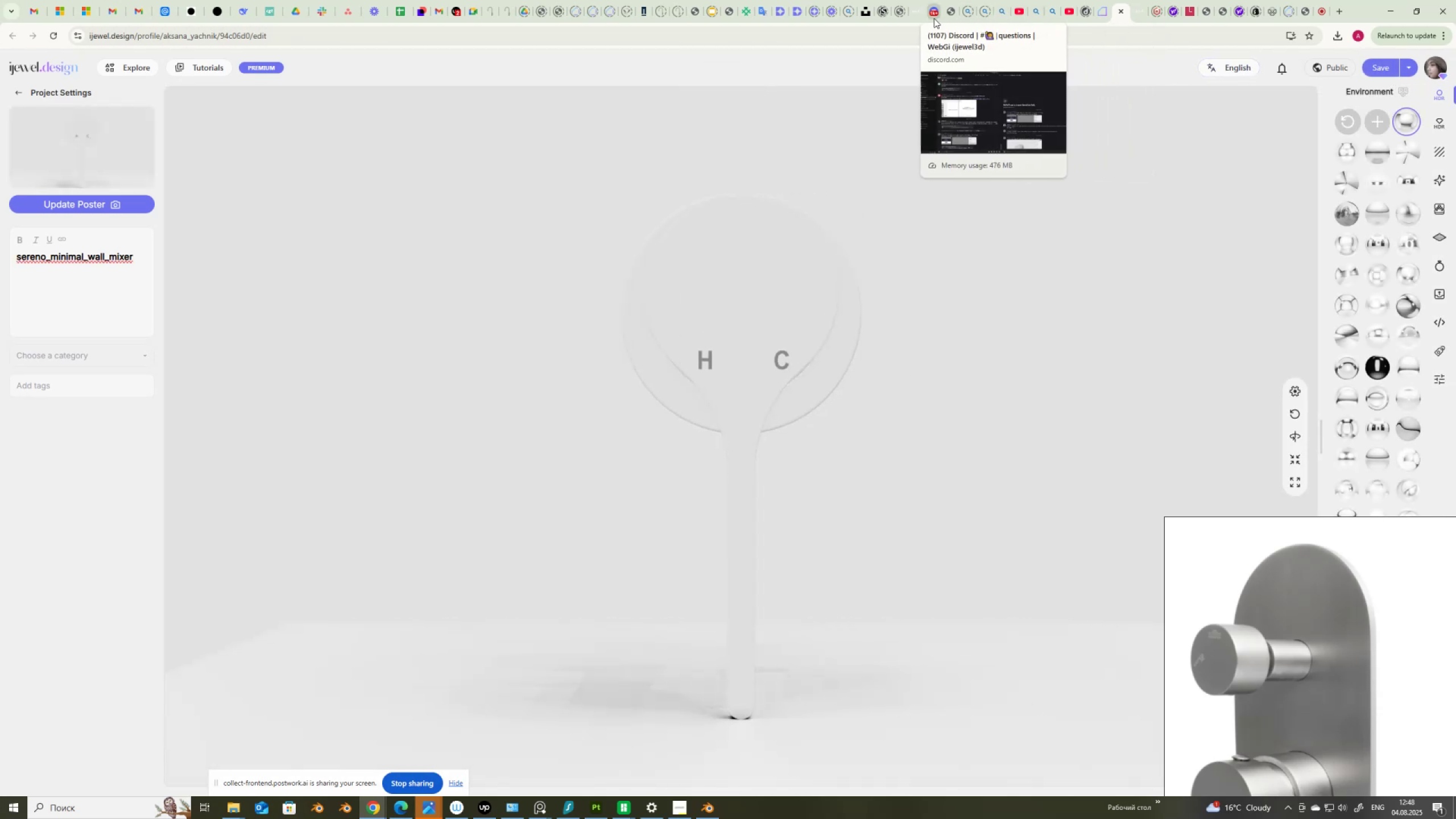 
left_click([933, 18])
 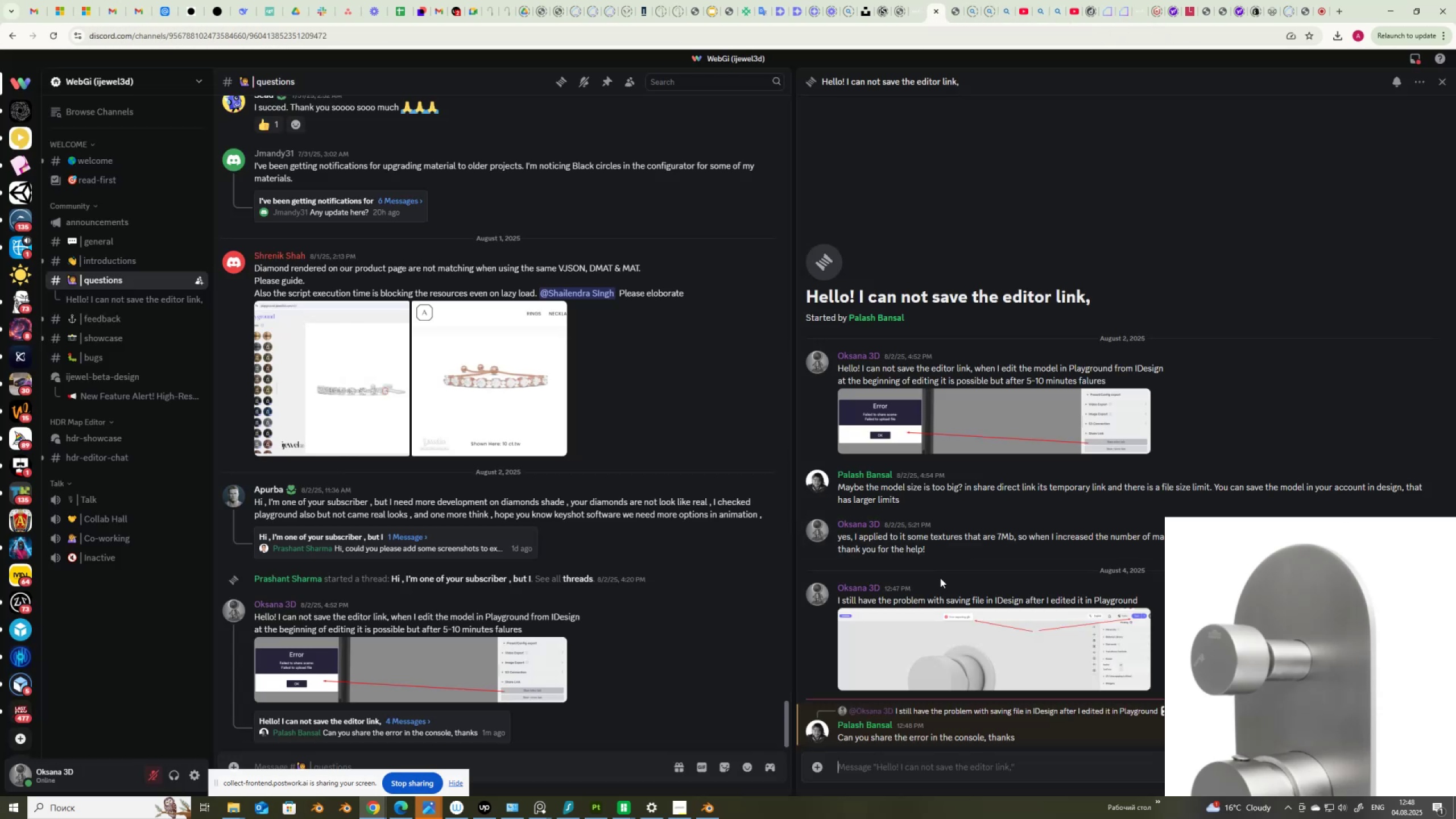 
scroll: coordinate [940, 640], scroll_direction: down, amount: 2.0
 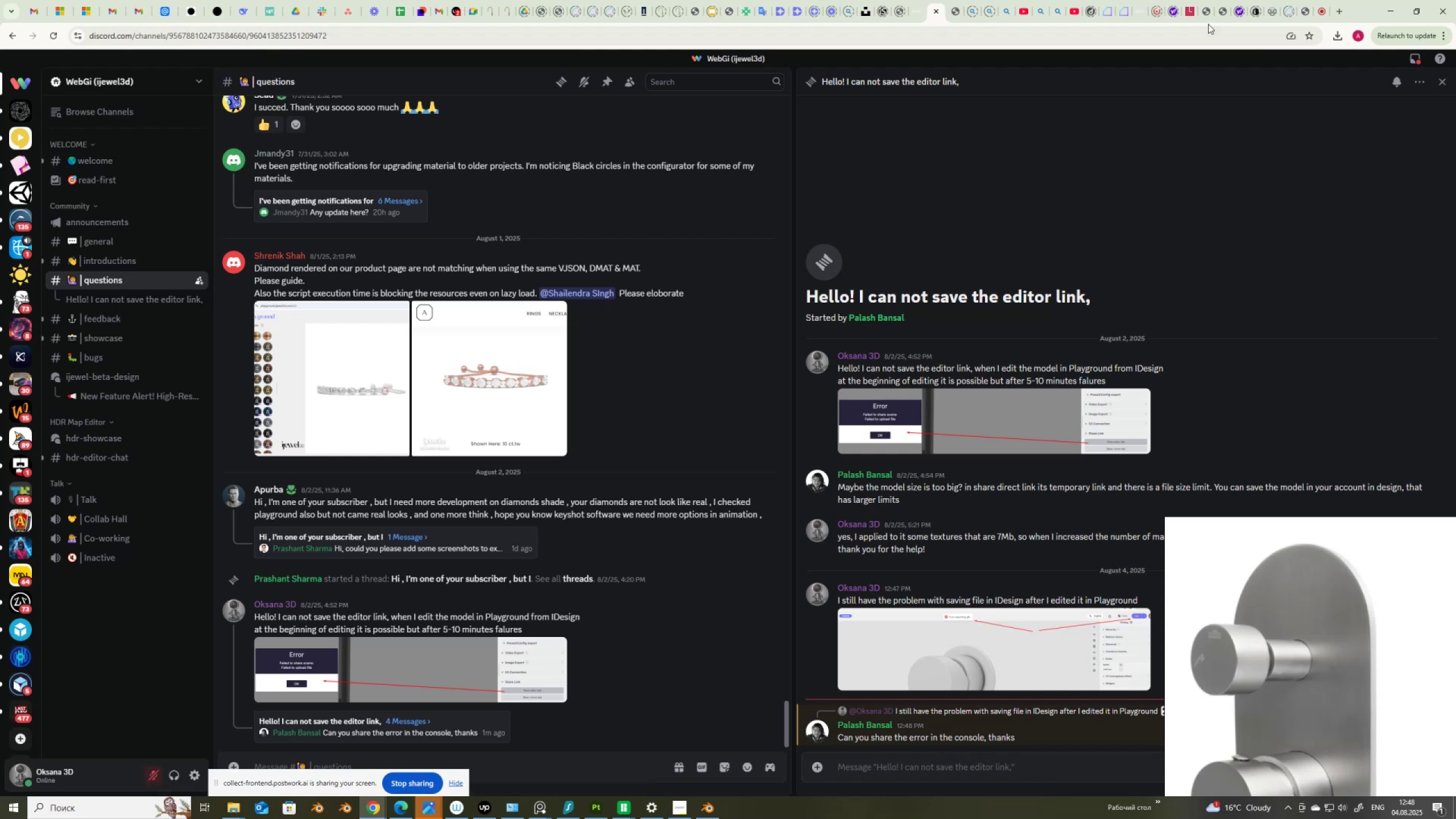 
mouse_move([1256, 13])
 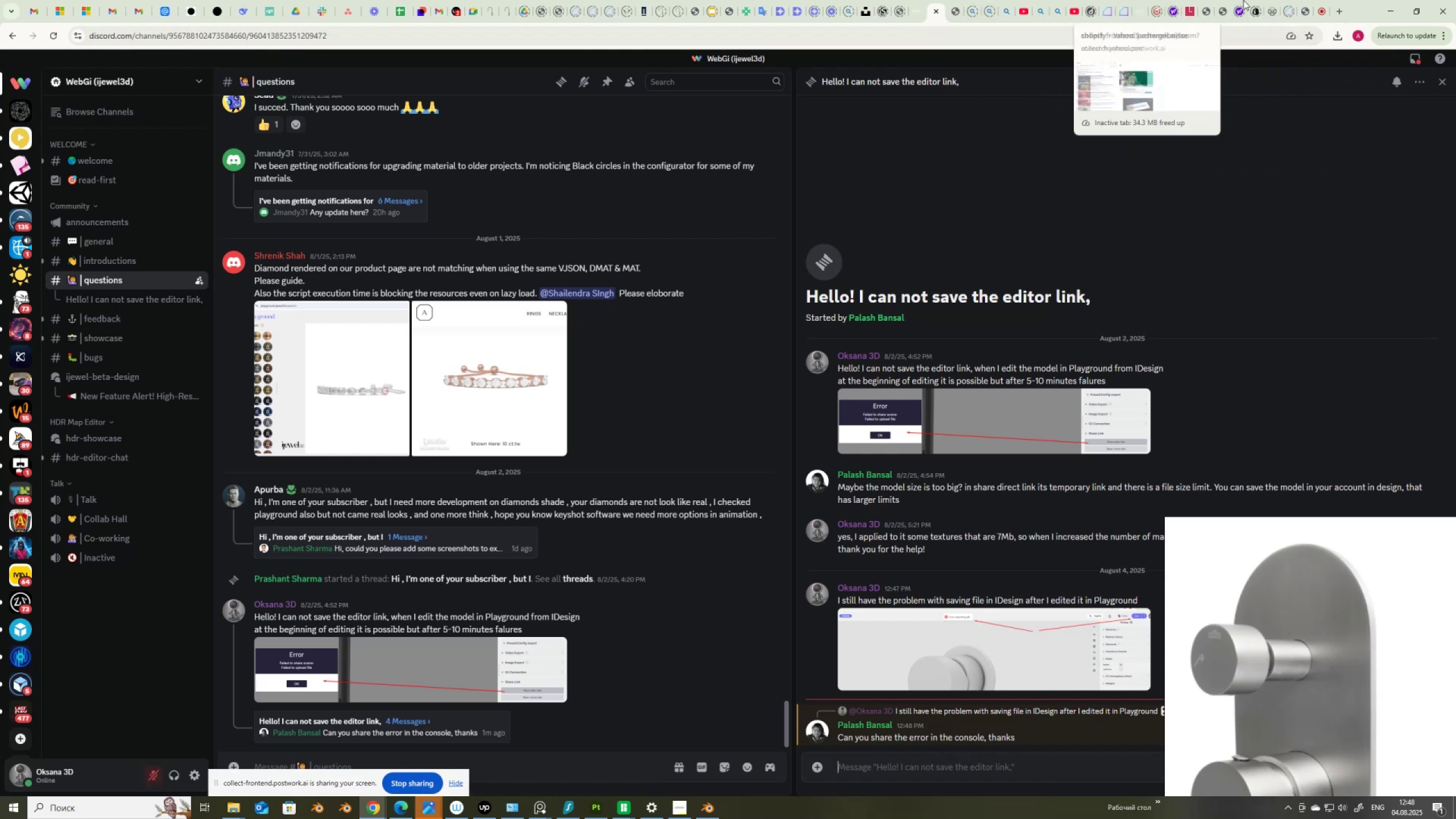 
mouse_move([1288, 14])
 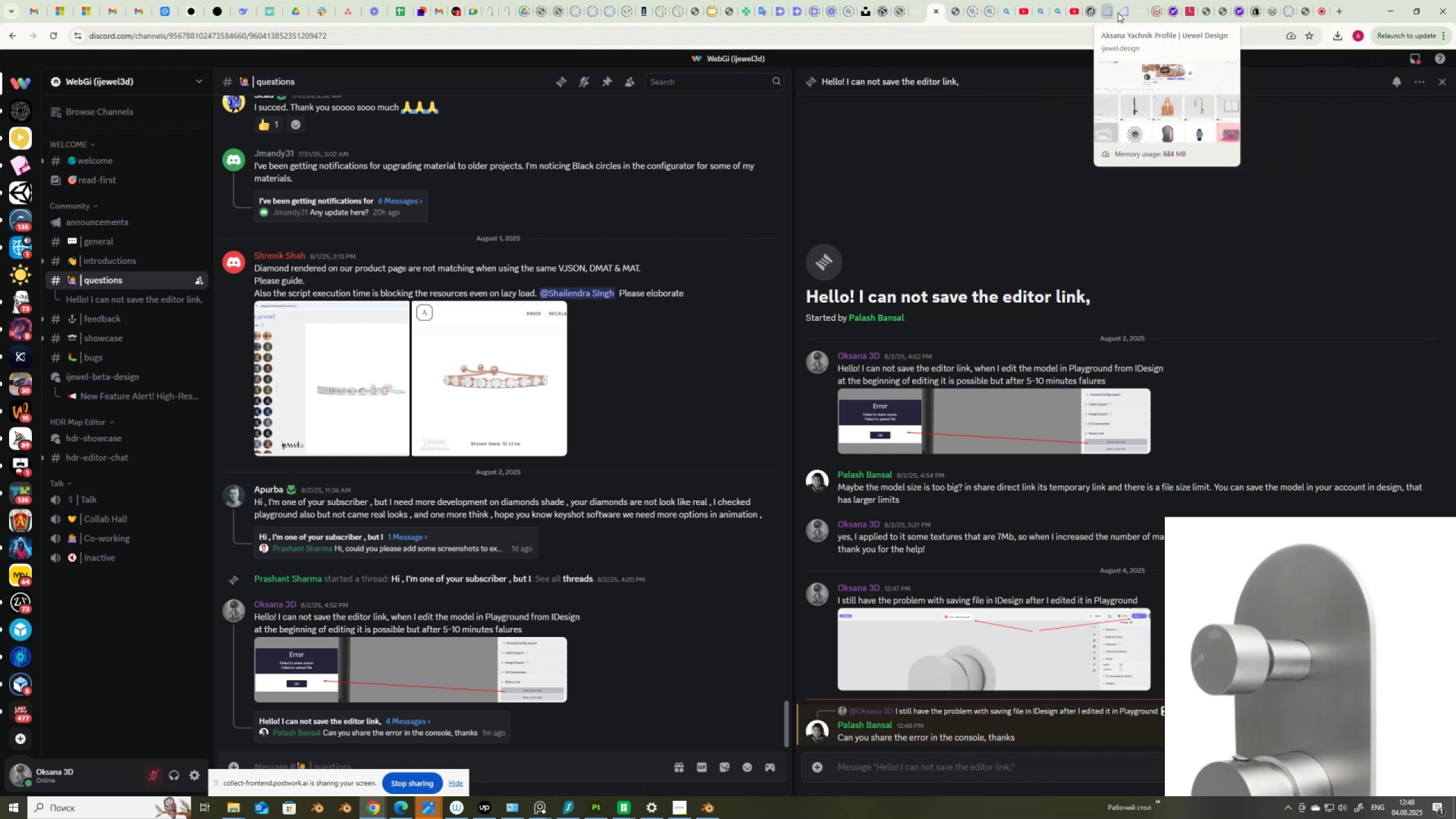 
left_click([1123, 15])
 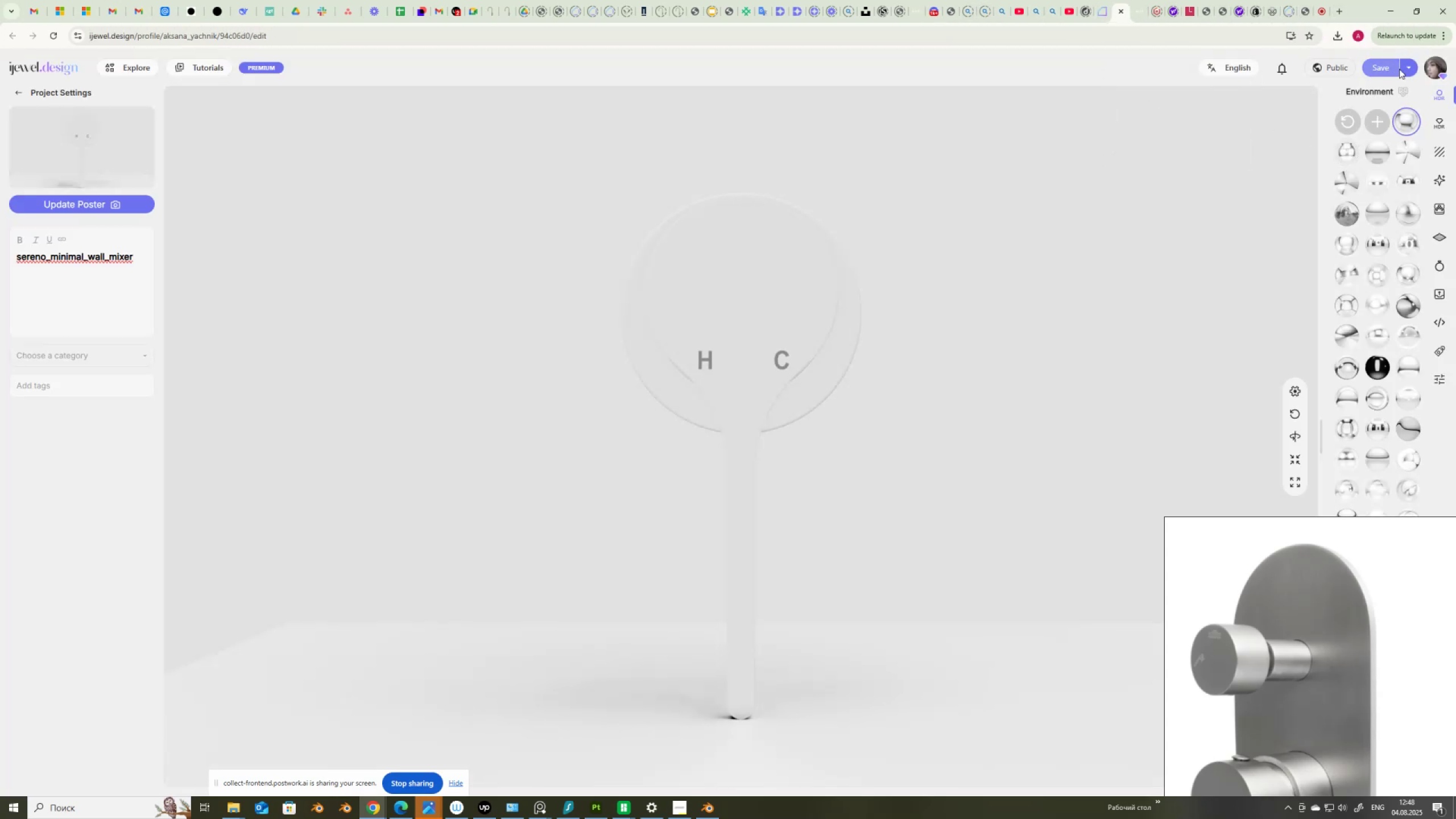 
left_click([1409, 69])
 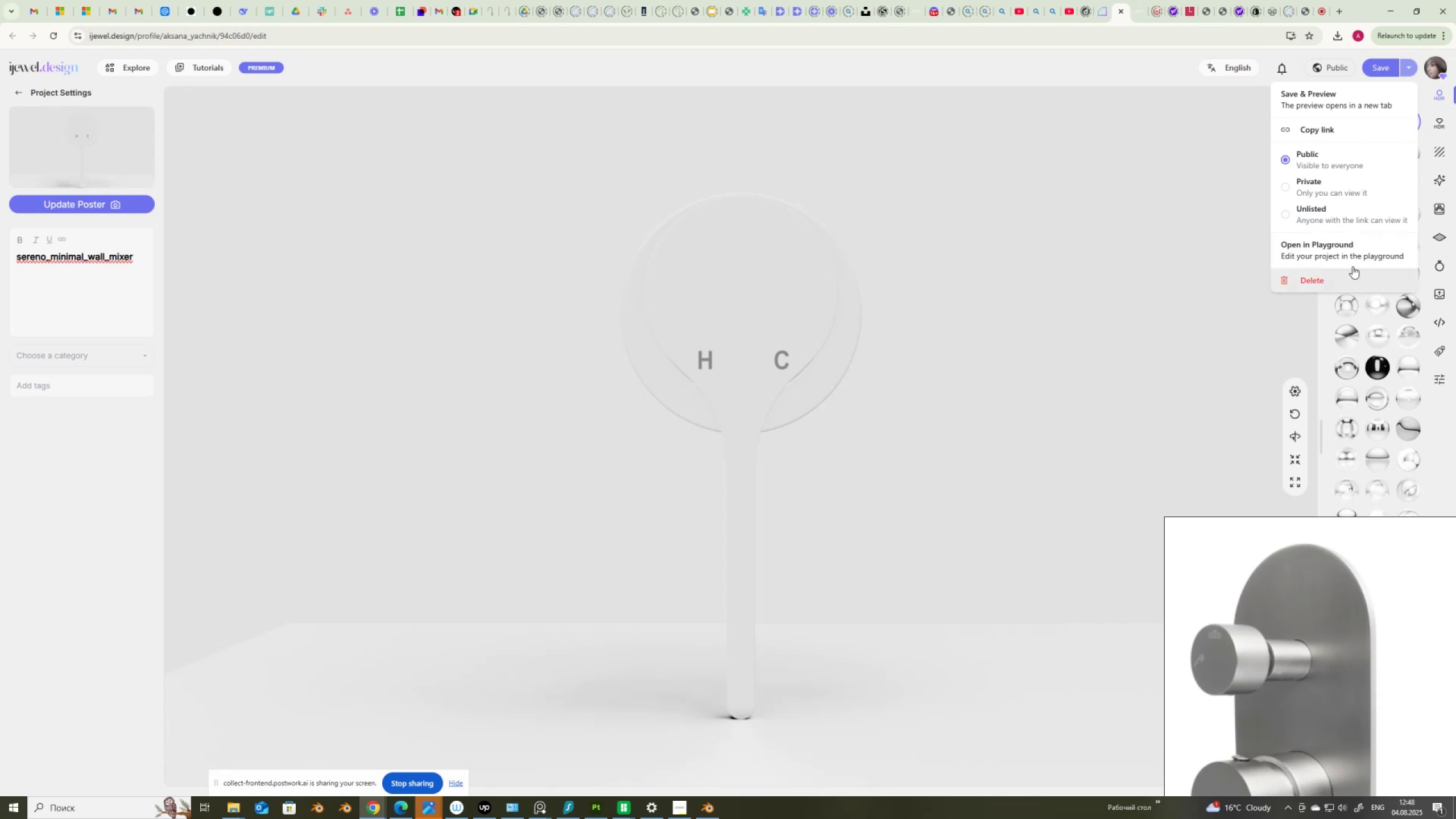 
left_click([1344, 248])
 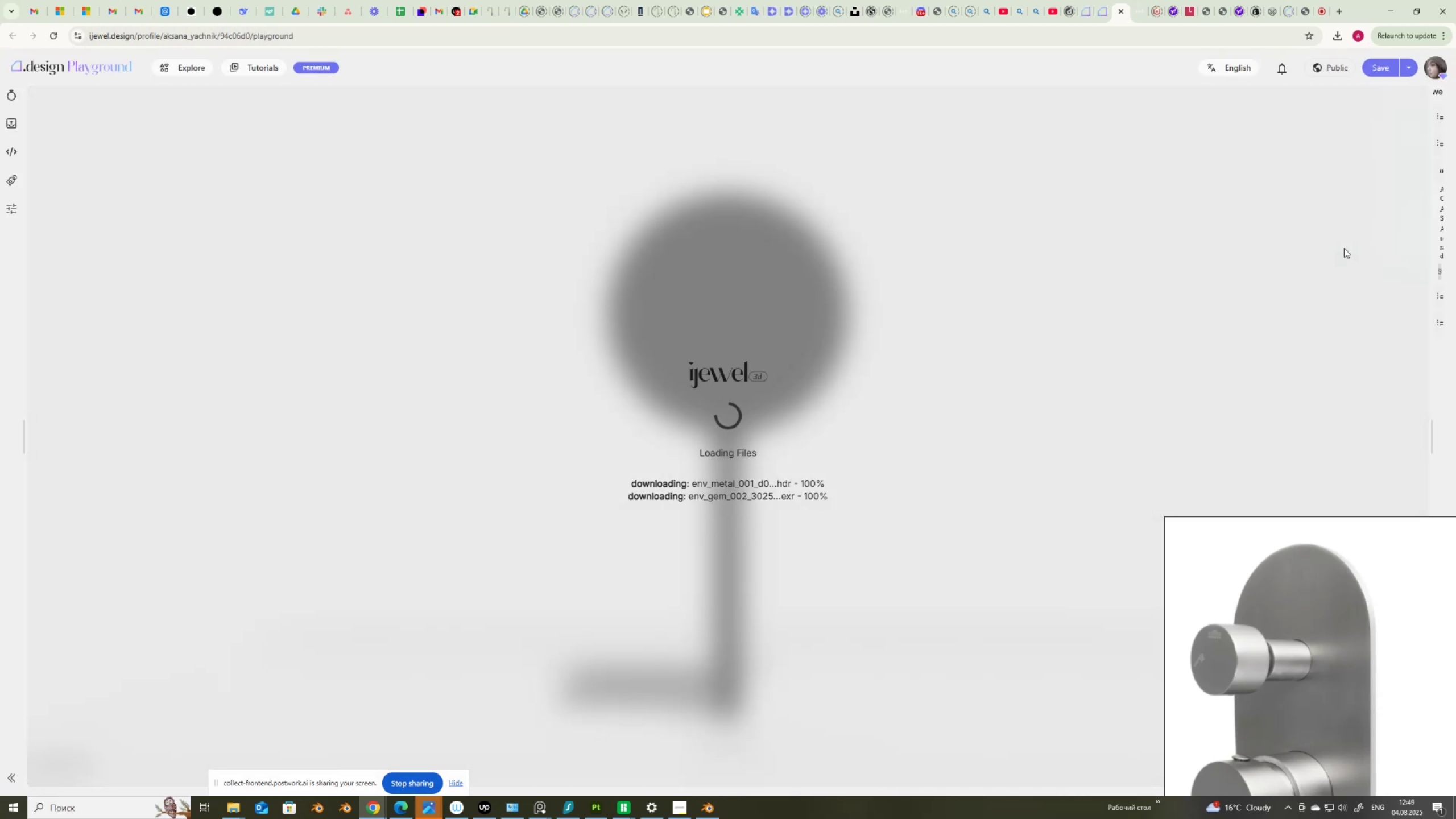 
wait(8.08)
 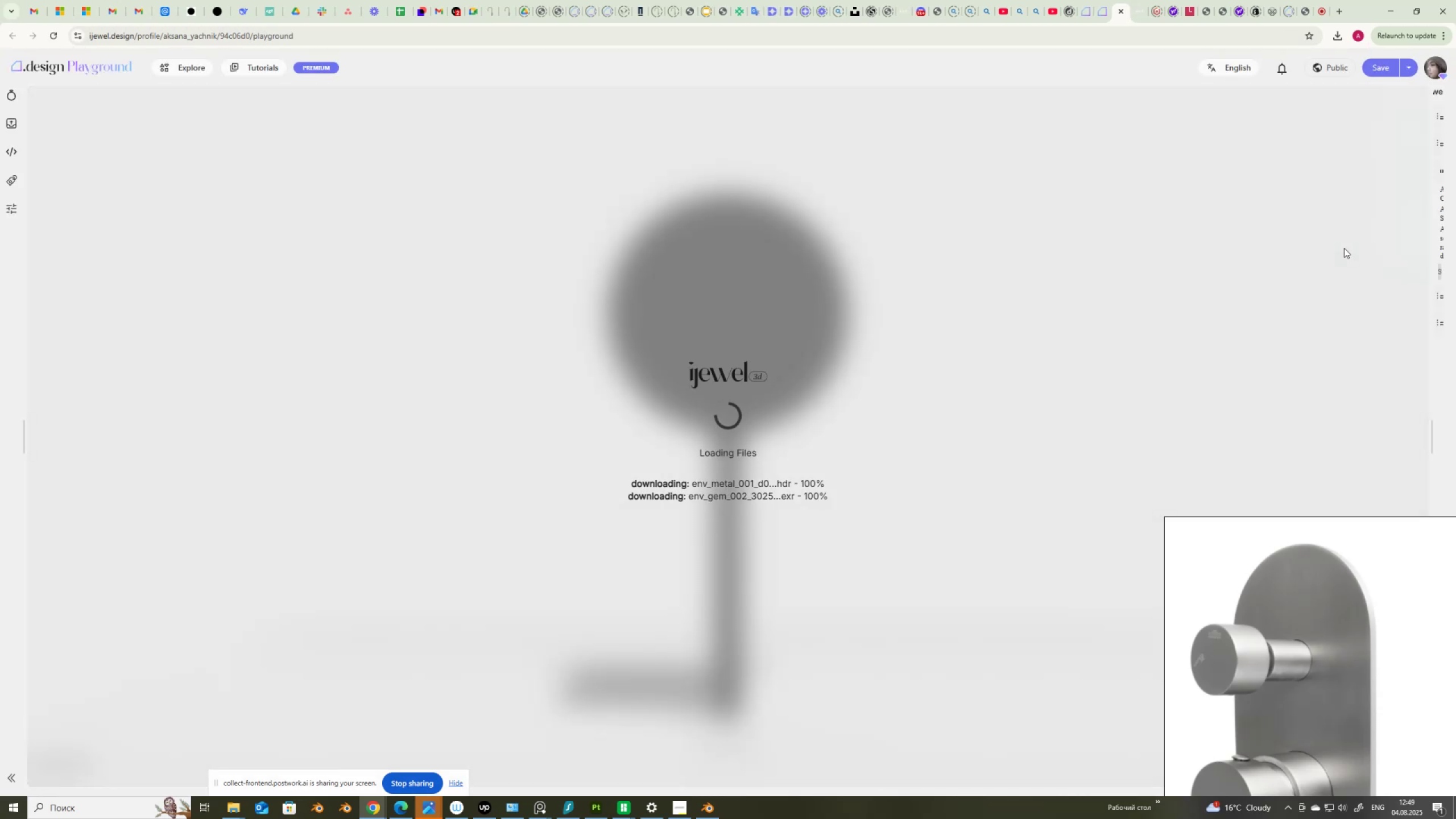 
left_click([1385, 65])
 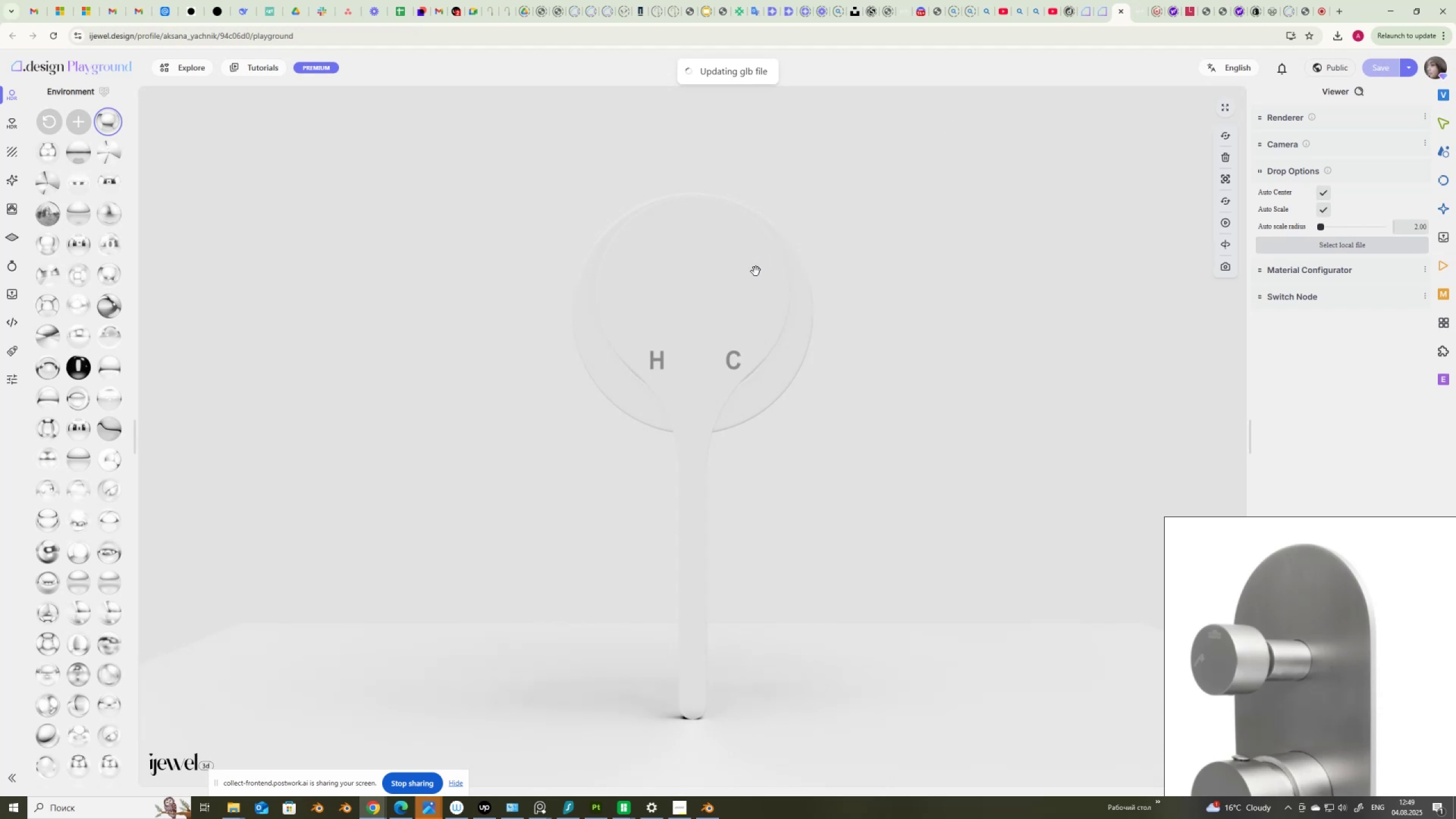 
left_click([756, 271])
 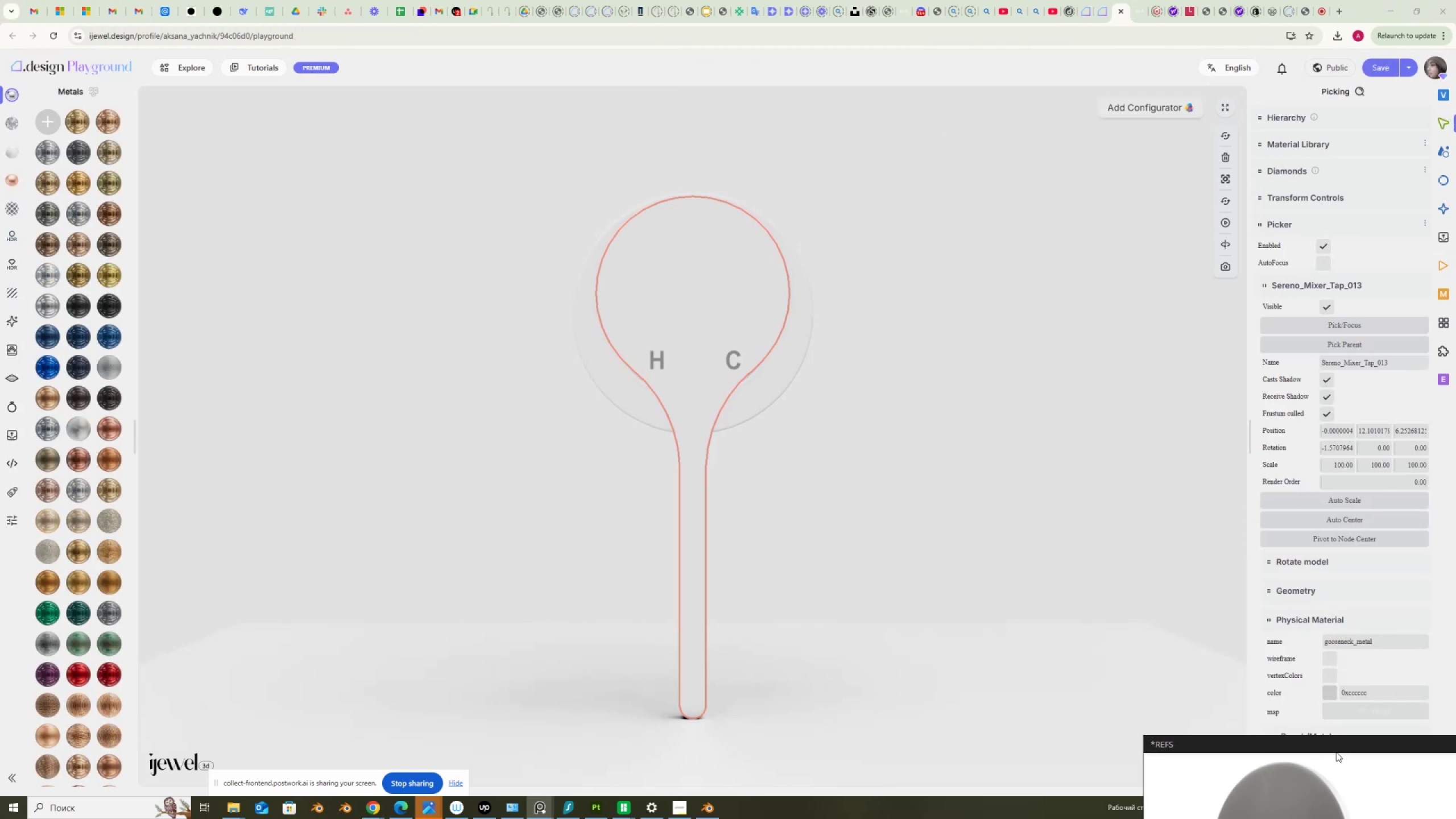 
scroll: coordinate [1310, 649], scroll_direction: down, amount: 8.0
 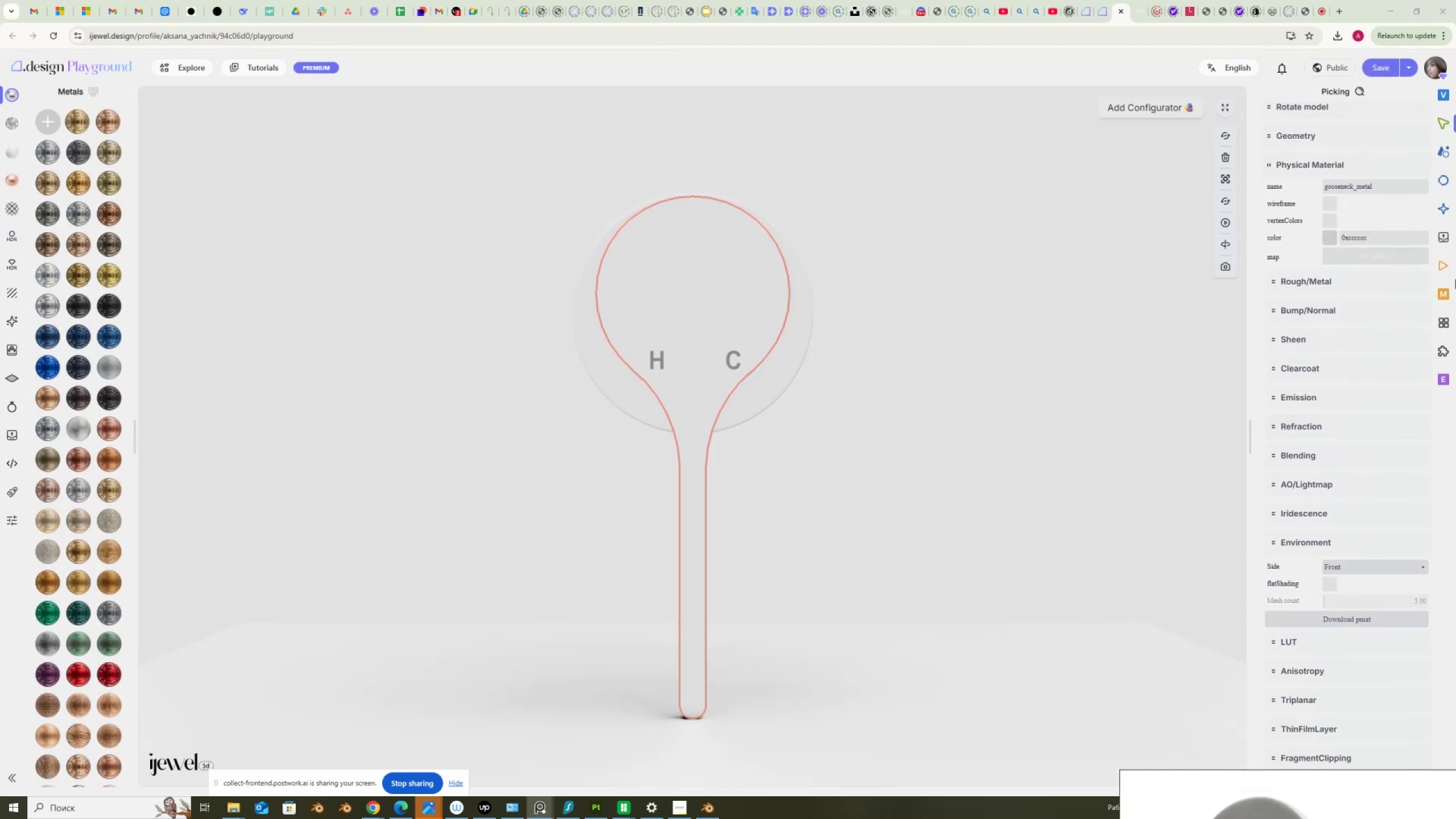 
mouse_move([1439, 255])
 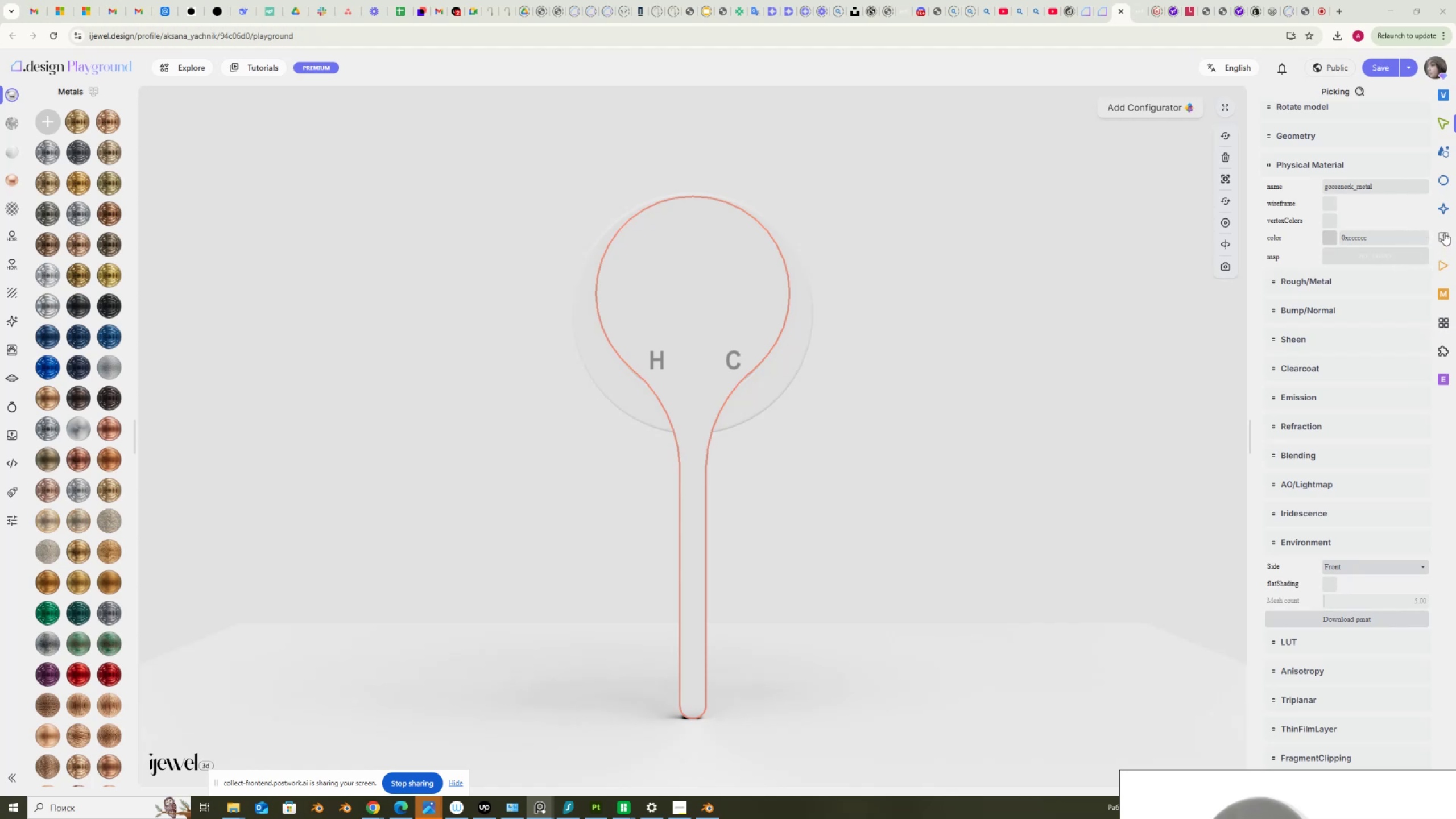 
mouse_move([1421, 304])
 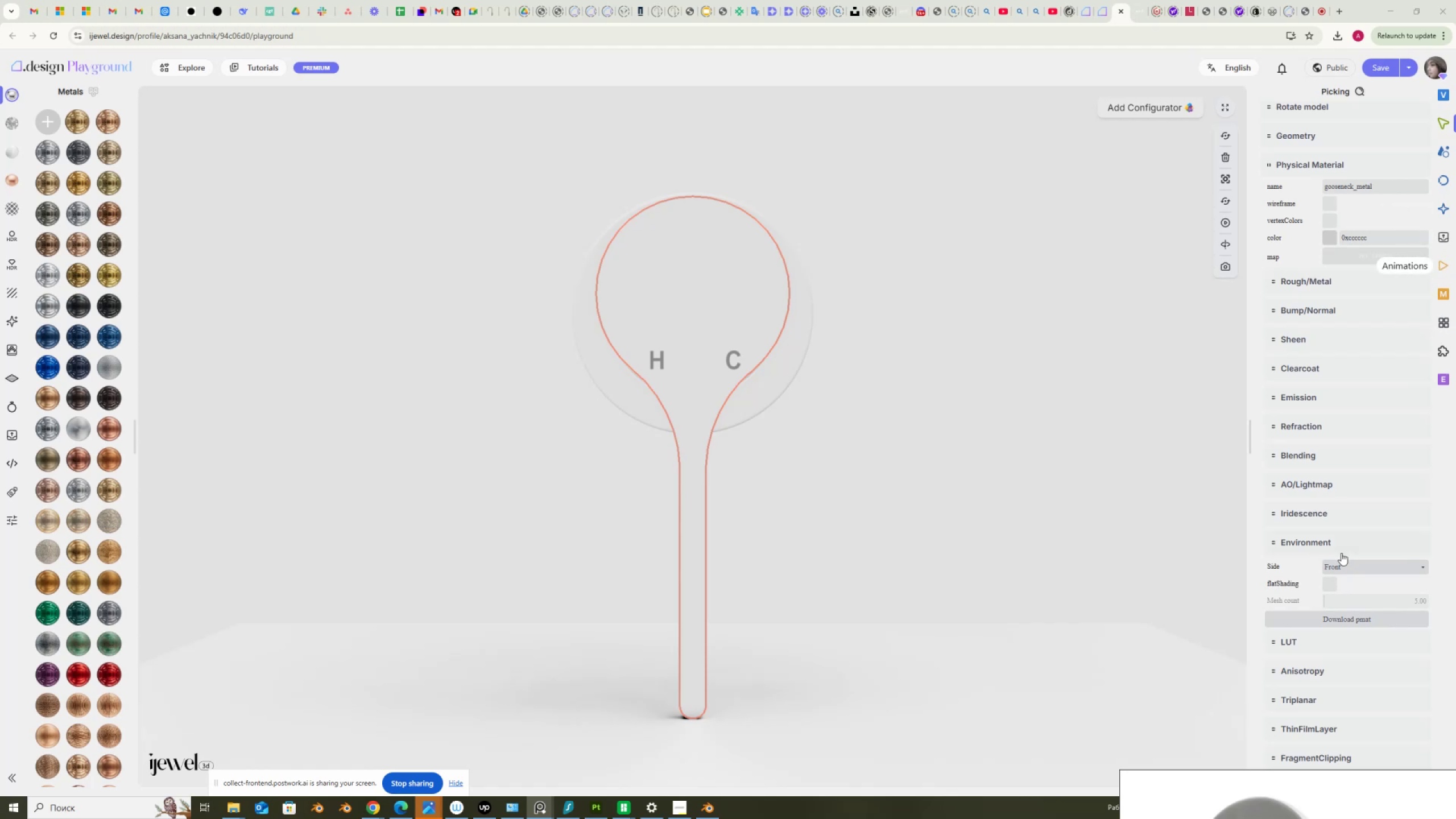 
scroll: coordinate [1338, 558], scroll_direction: down, amount: 4.0
 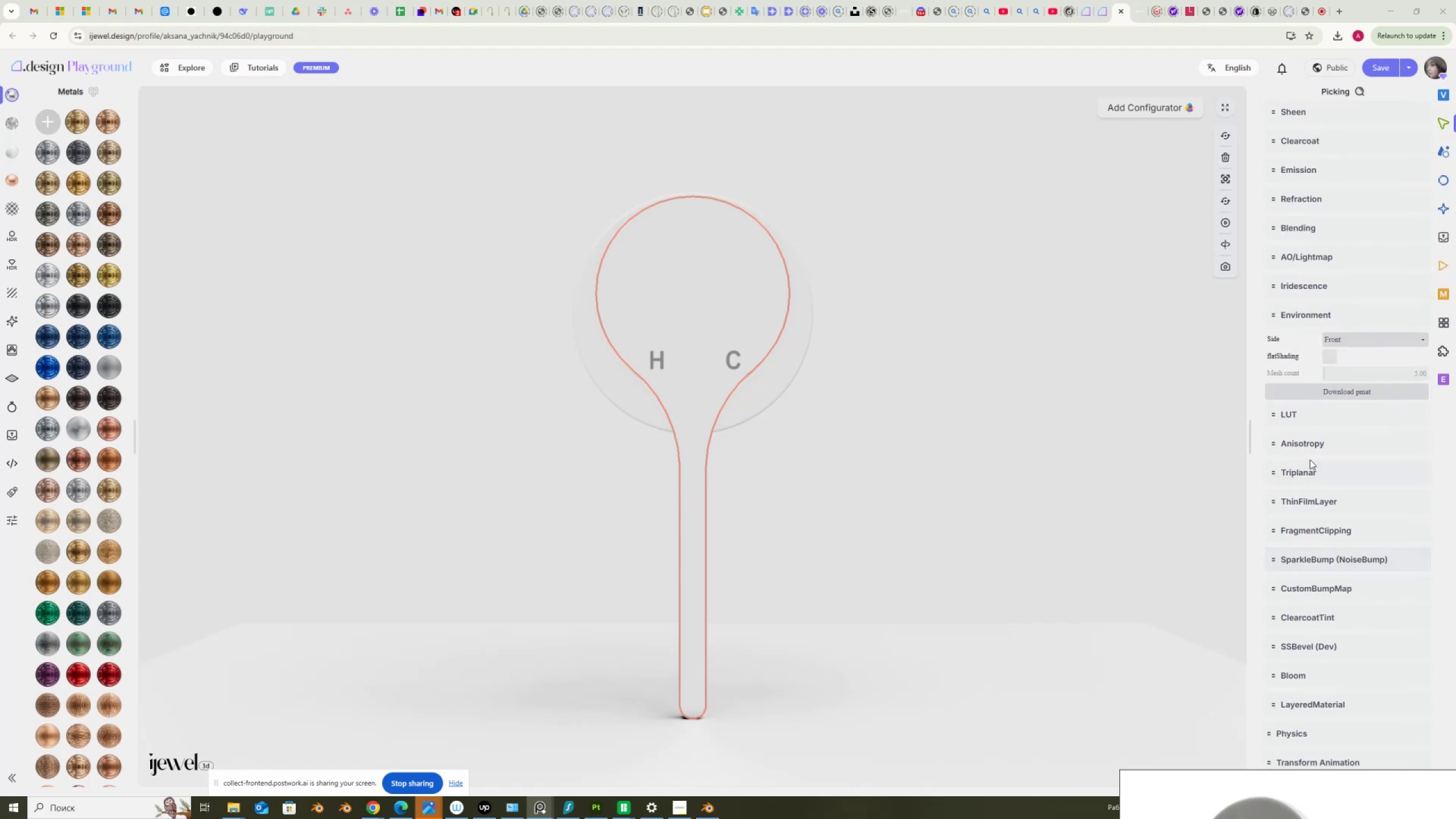 
scroll: coordinate [1310, 453], scroll_direction: up, amount: 1.0
 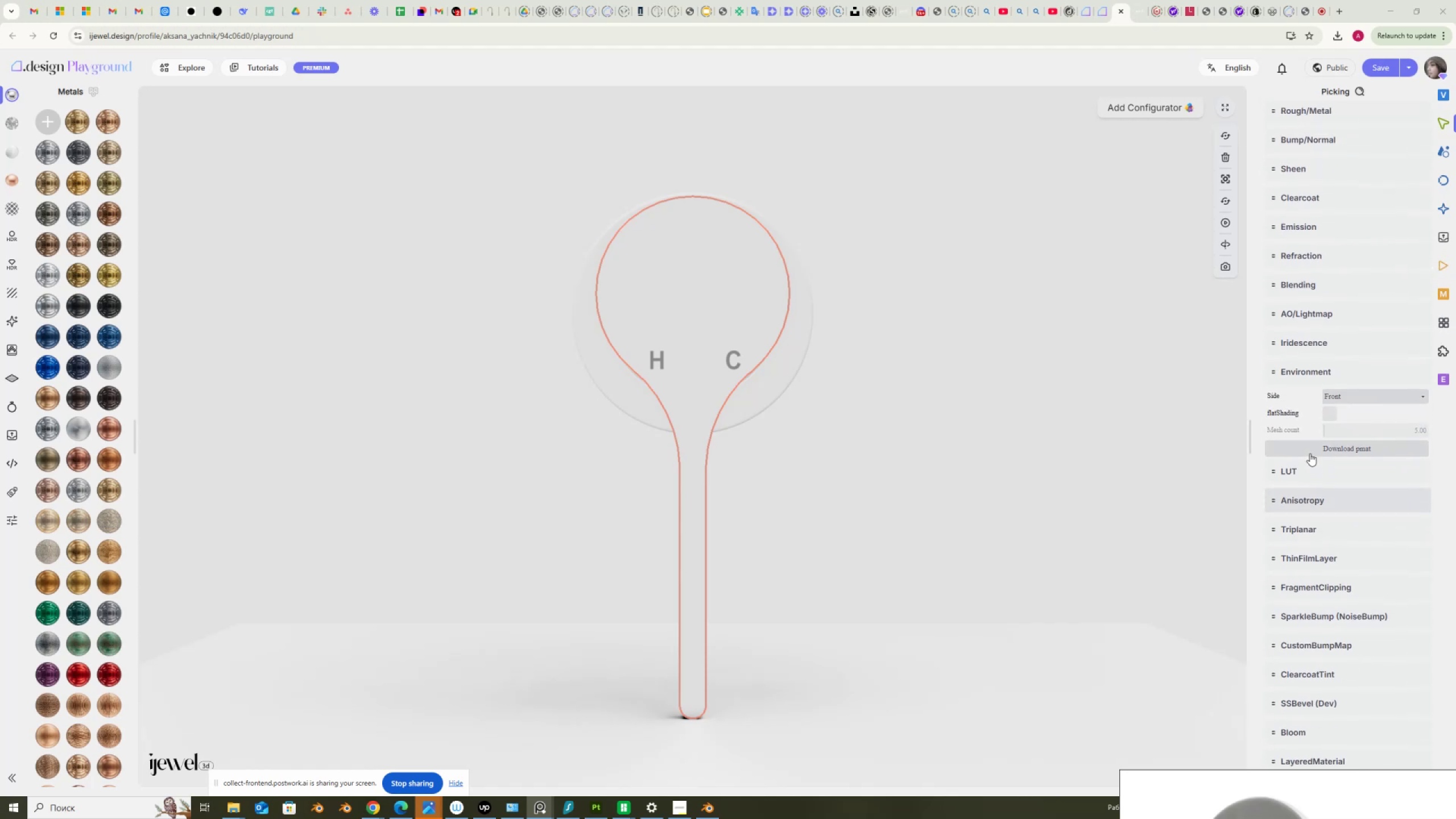 
scroll: coordinate [1310, 453], scroll_direction: down, amount: 3.0
 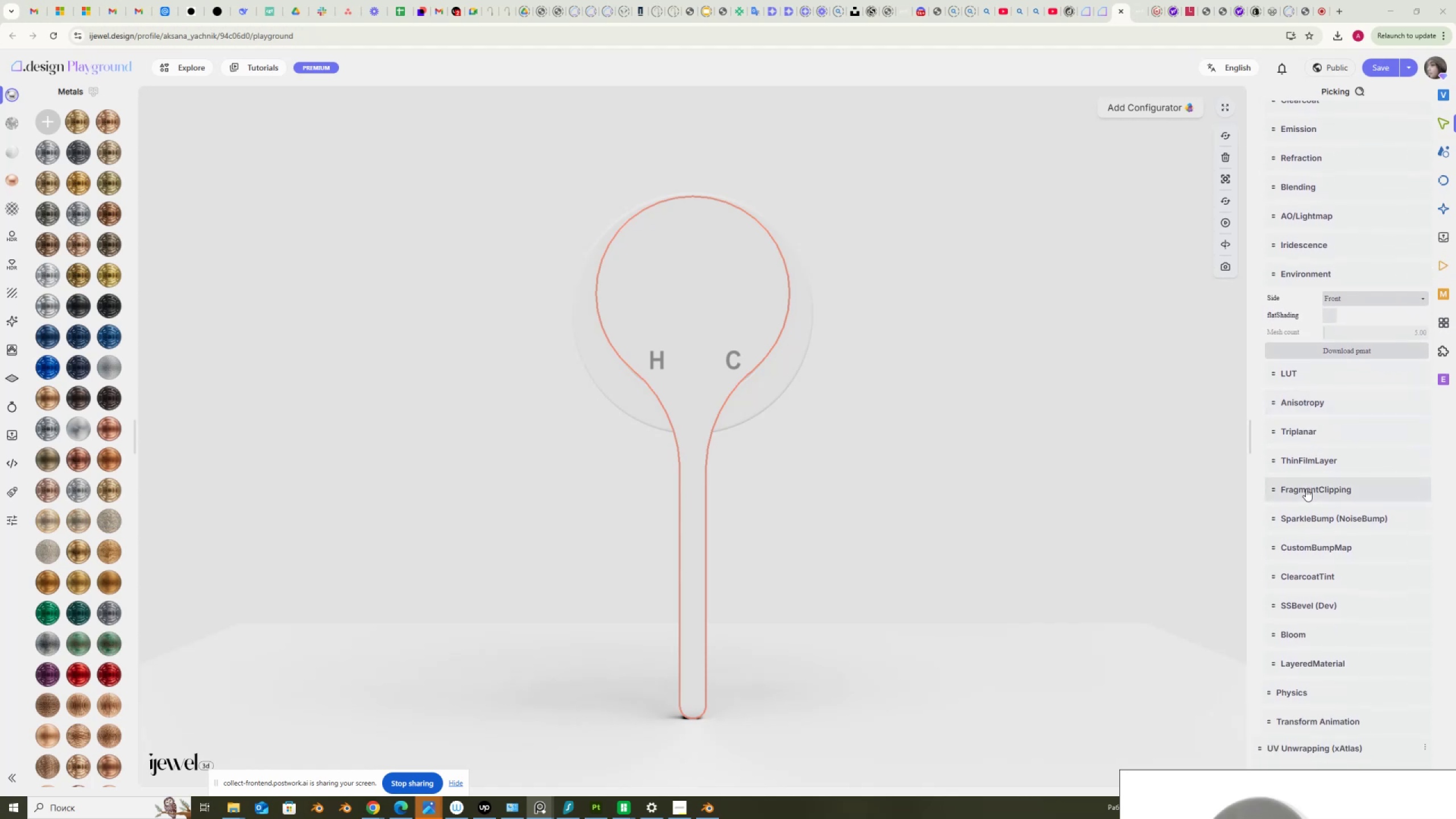 
scroll: coordinate [1313, 474], scroll_direction: up, amount: 5.0
 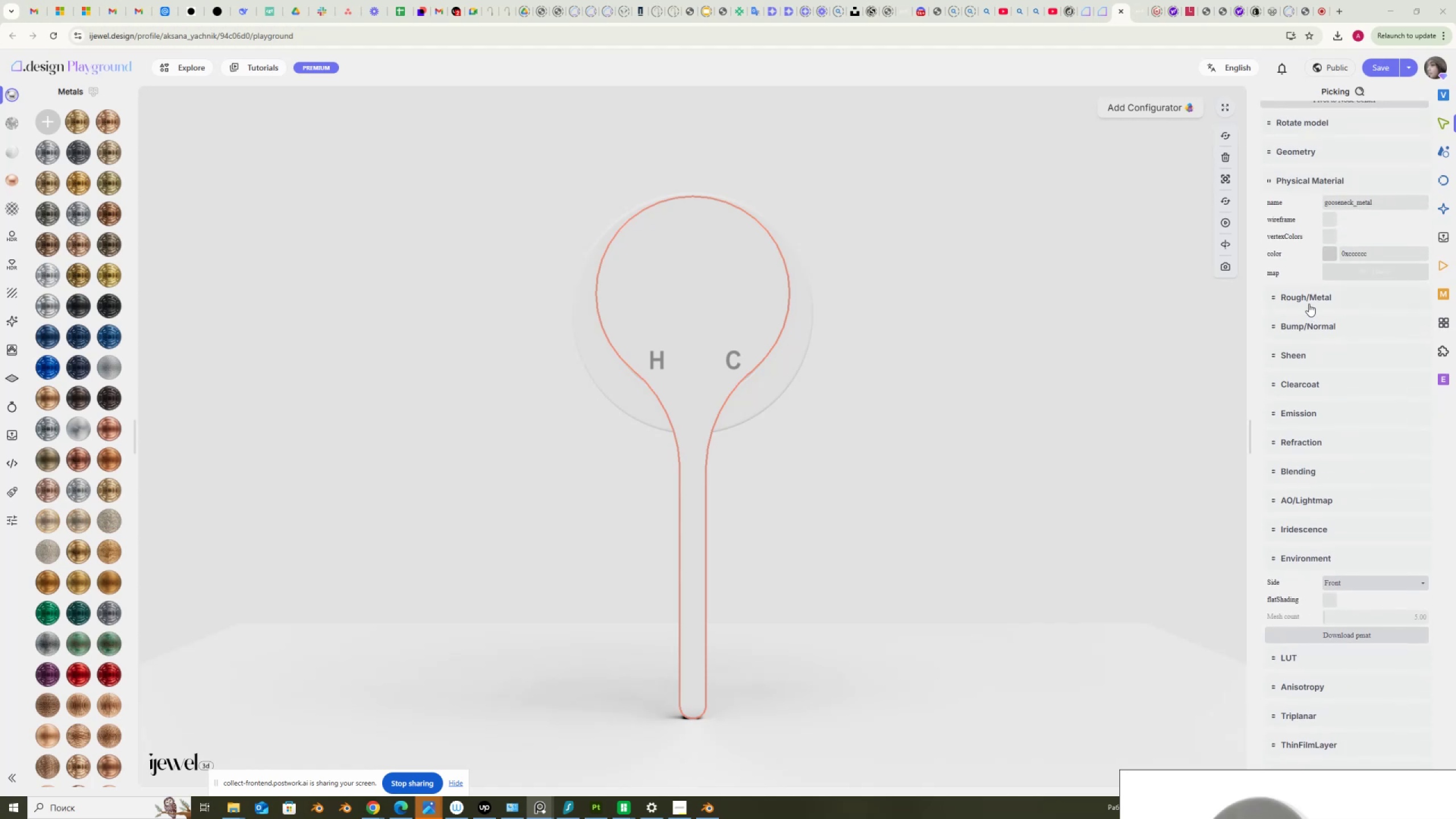 
left_click([1309, 297])
 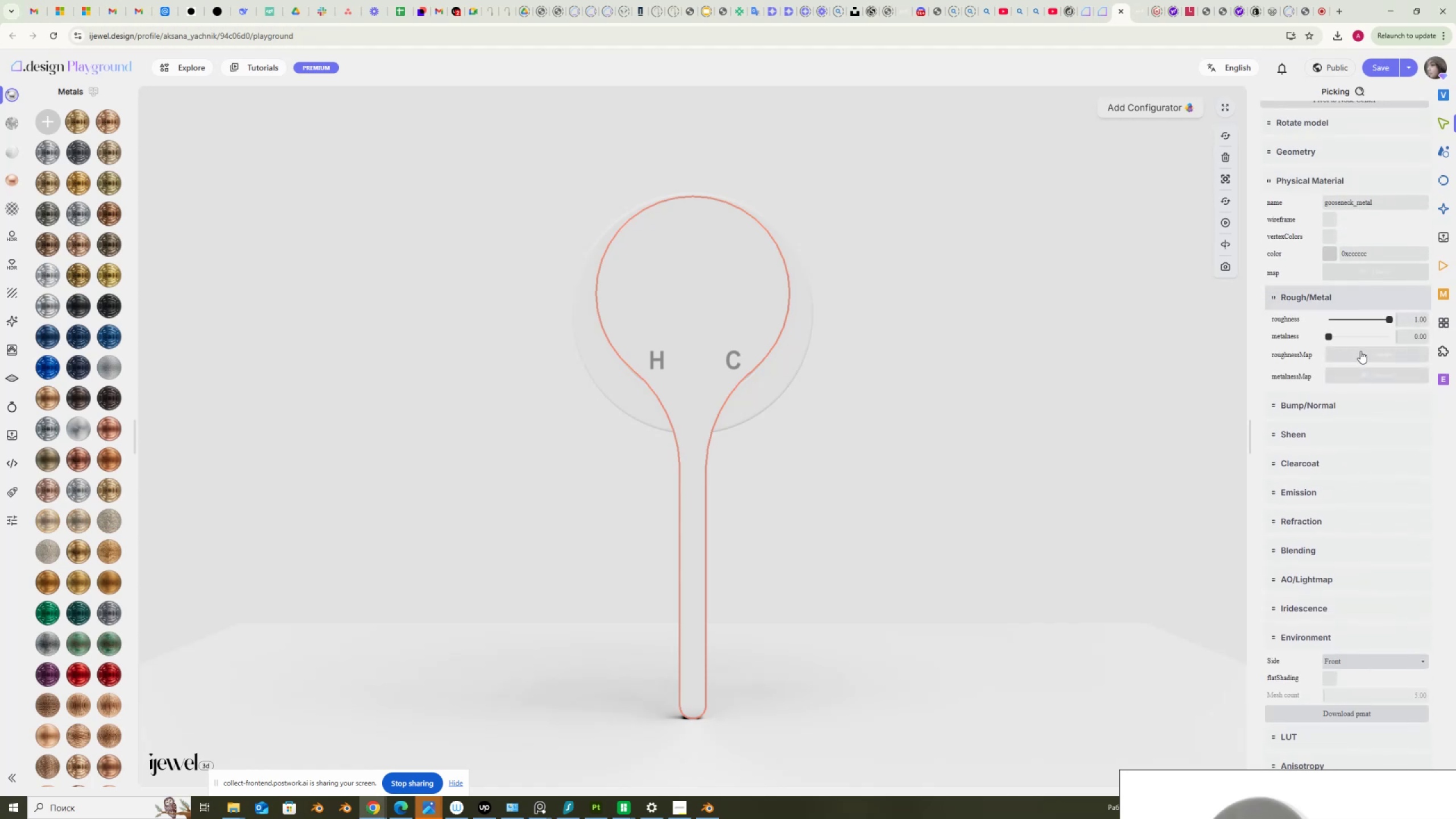 
left_click([1362, 349])
 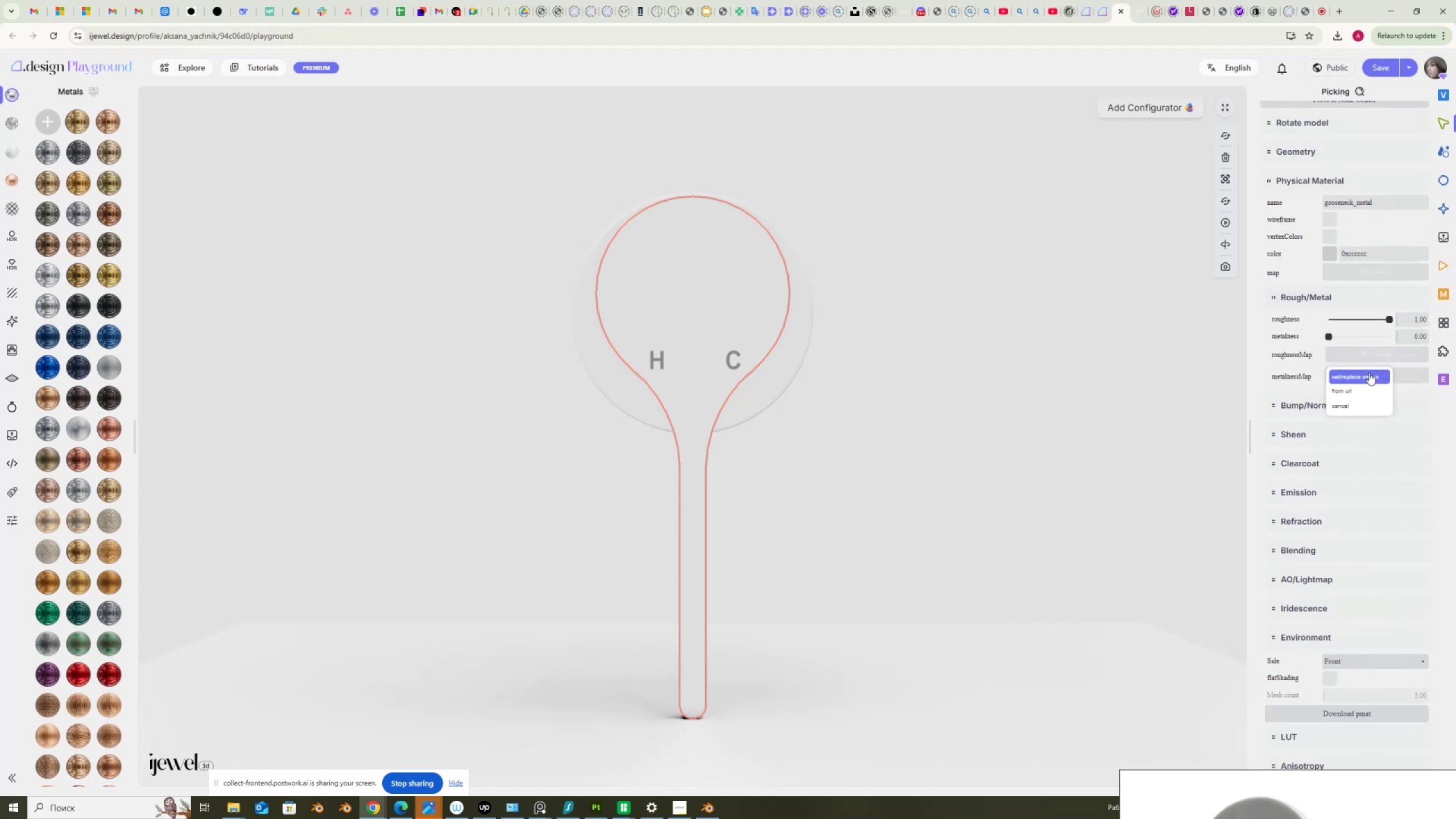 
left_click([1368, 374])
 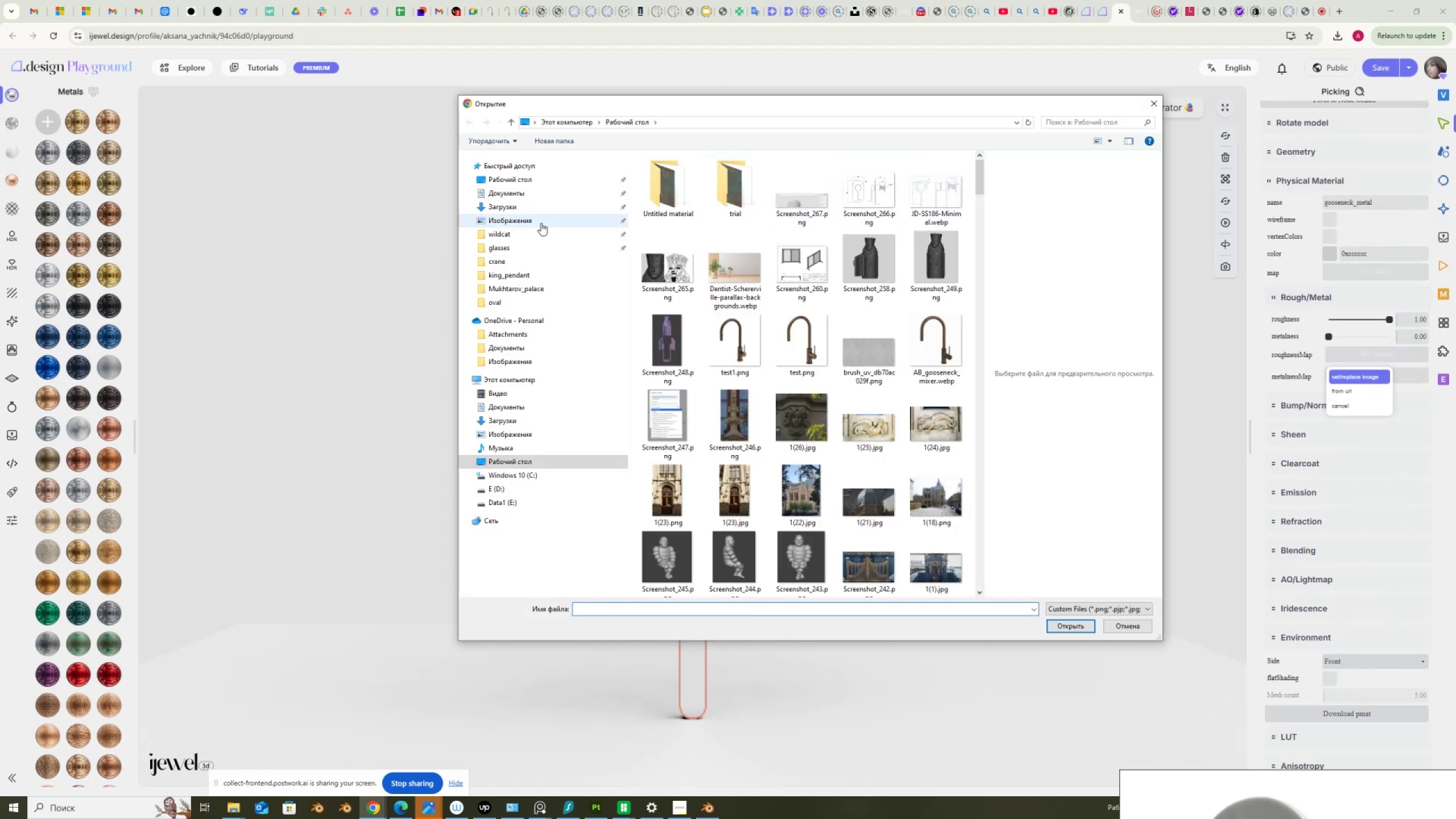 
left_click([520, 257])
 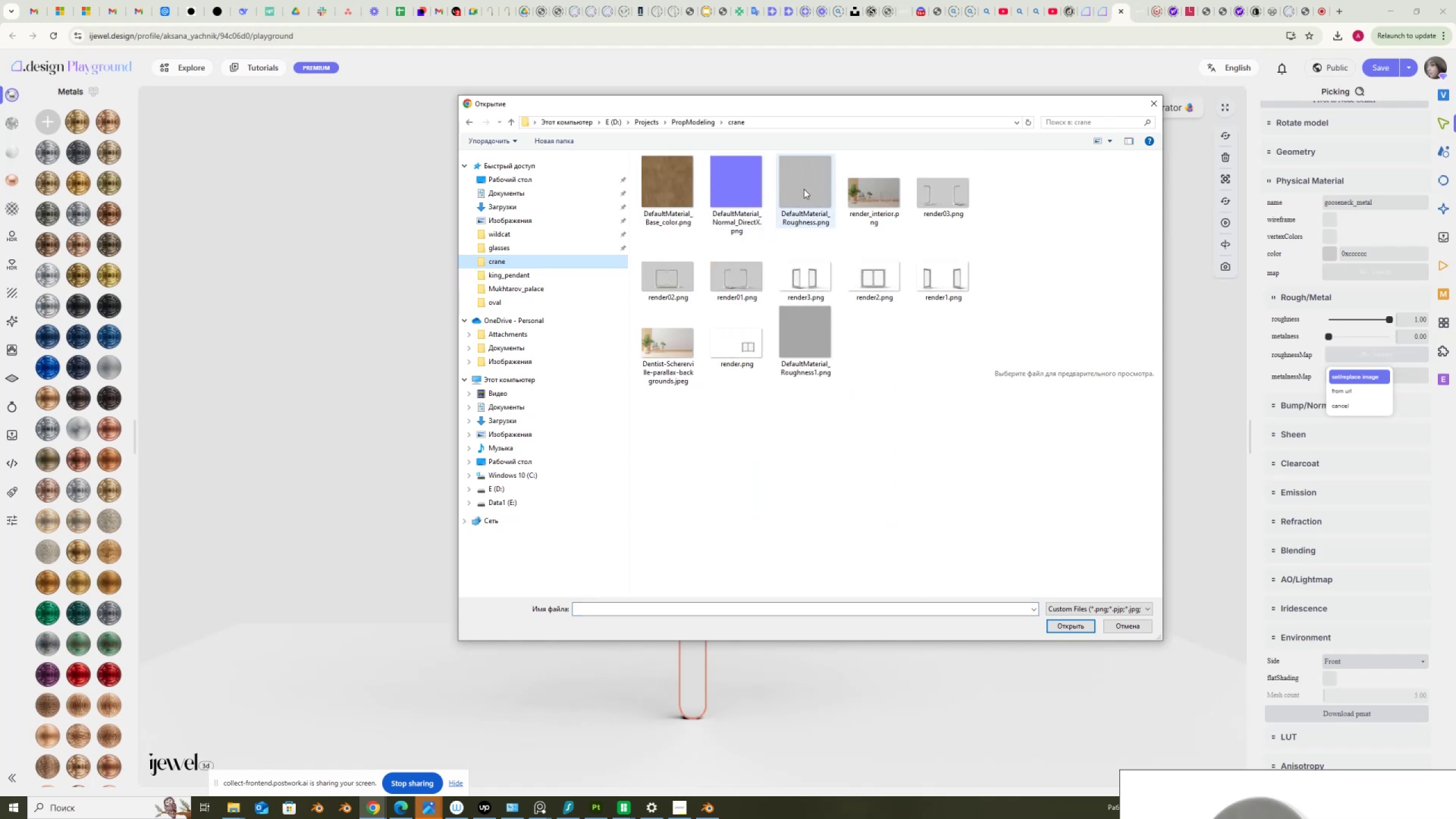 
double_click([804, 189])
 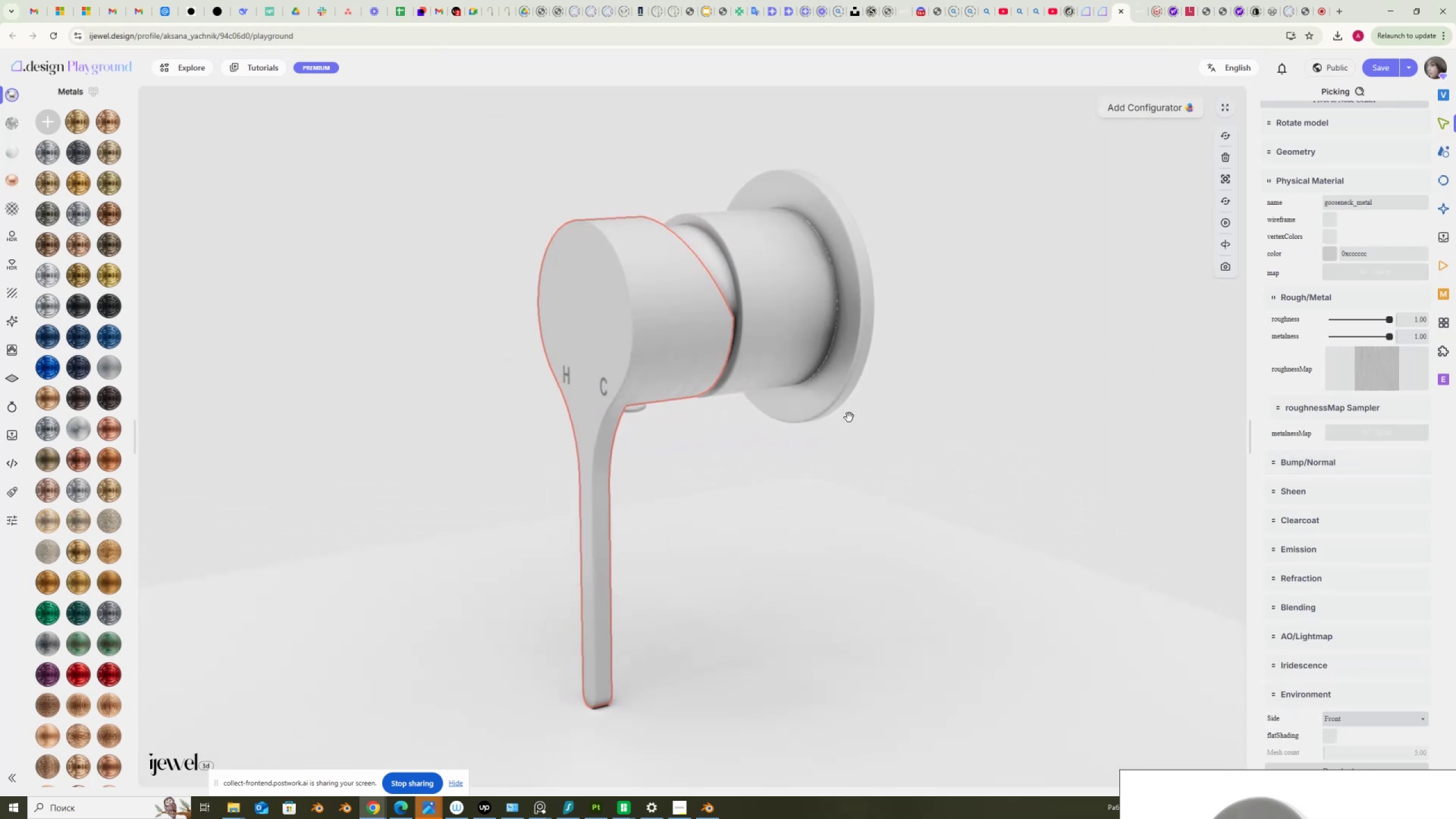 
wait(7.51)
 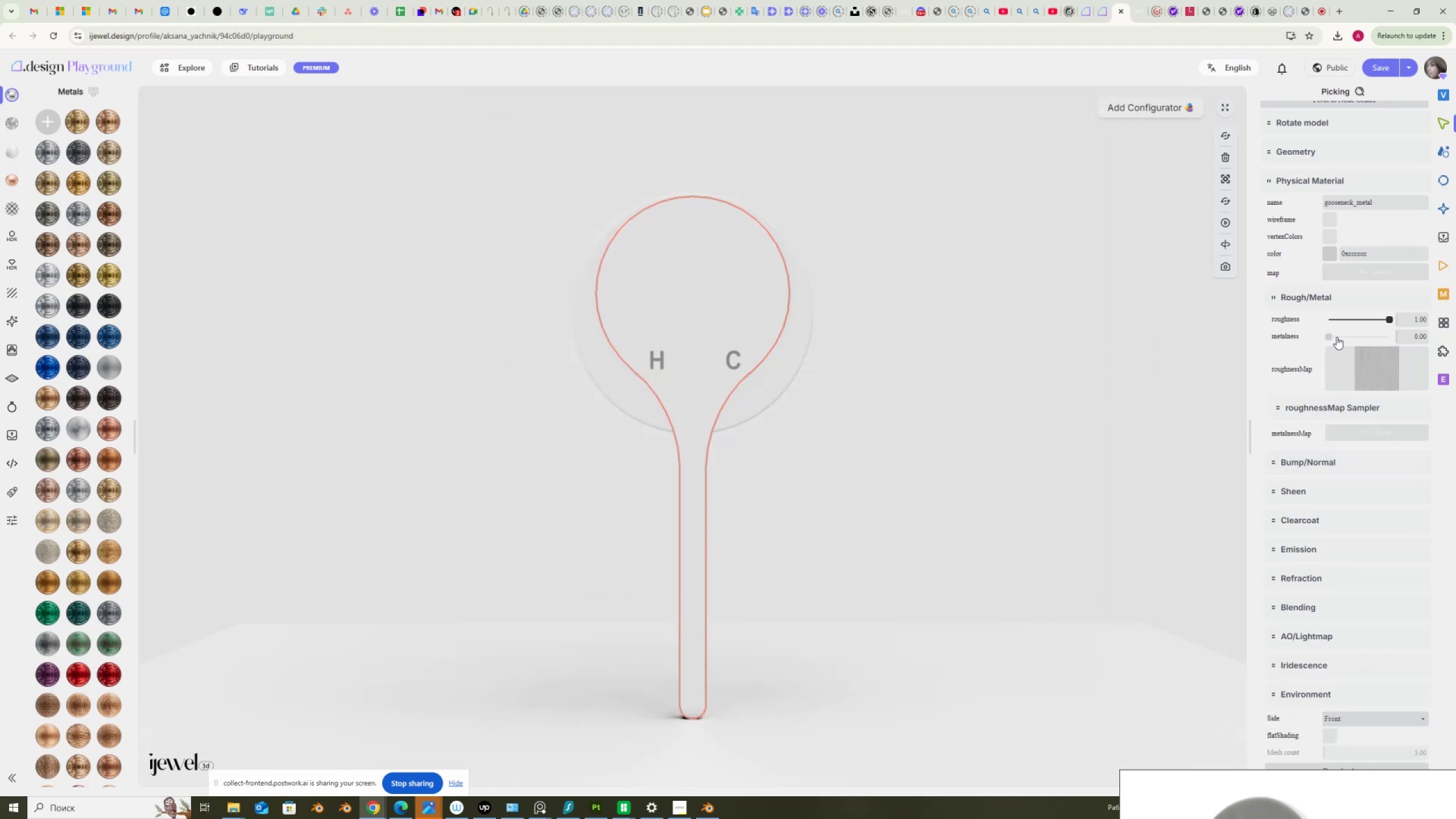 
left_click([1378, 68])
 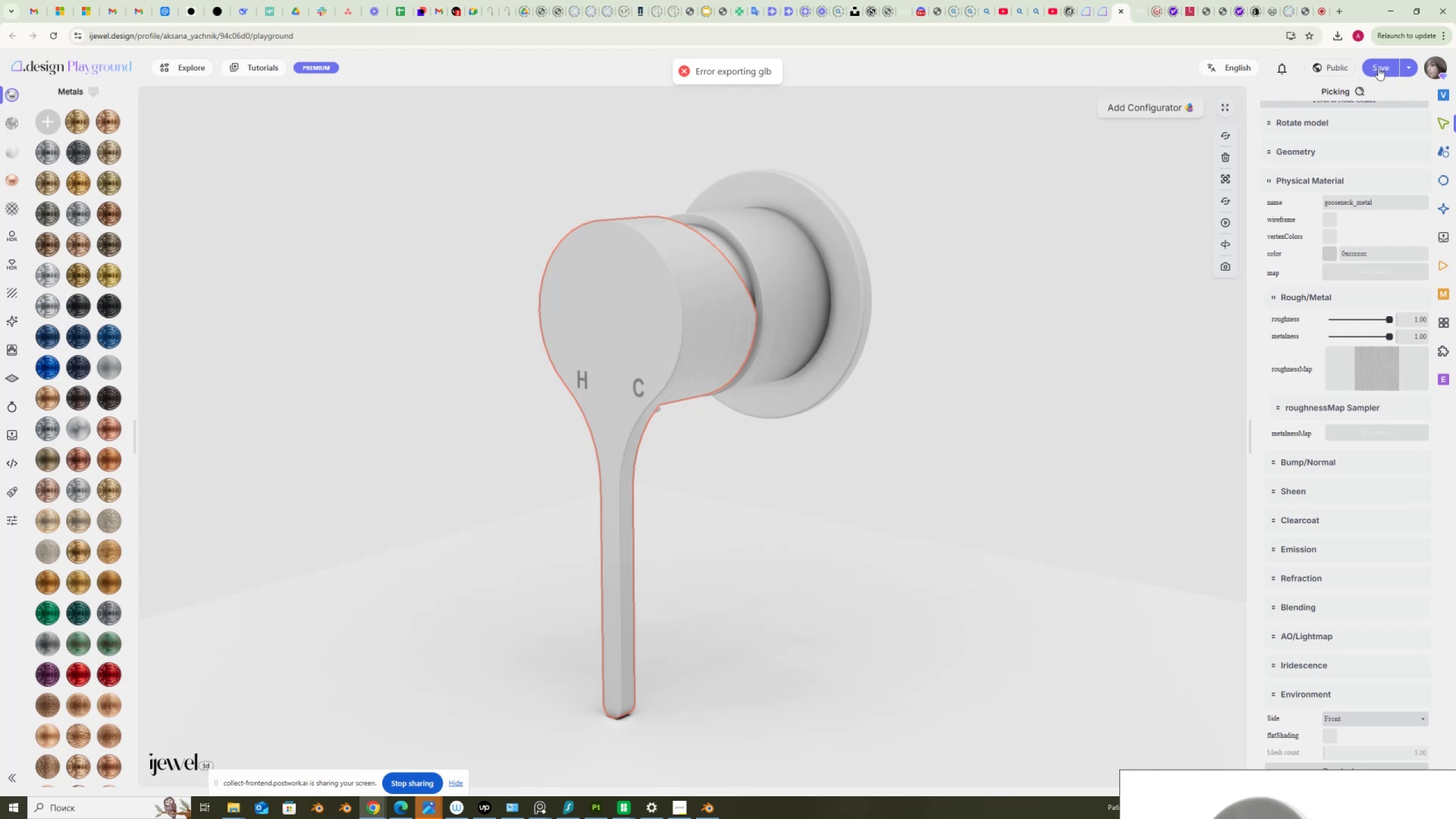 
key(F12)
 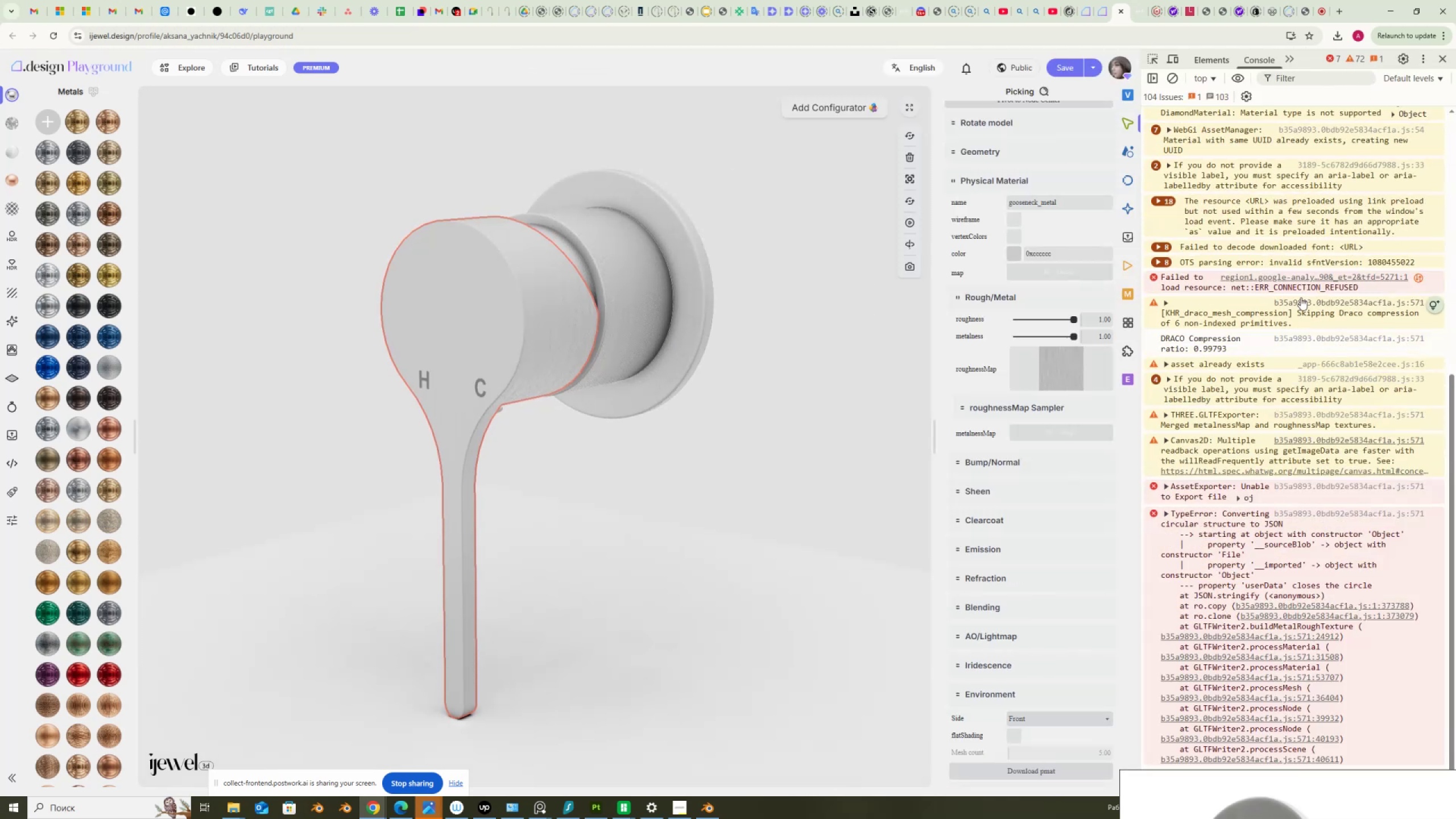 
scroll: coordinate [1301, 297], scroll_direction: up, amount: 16.0
 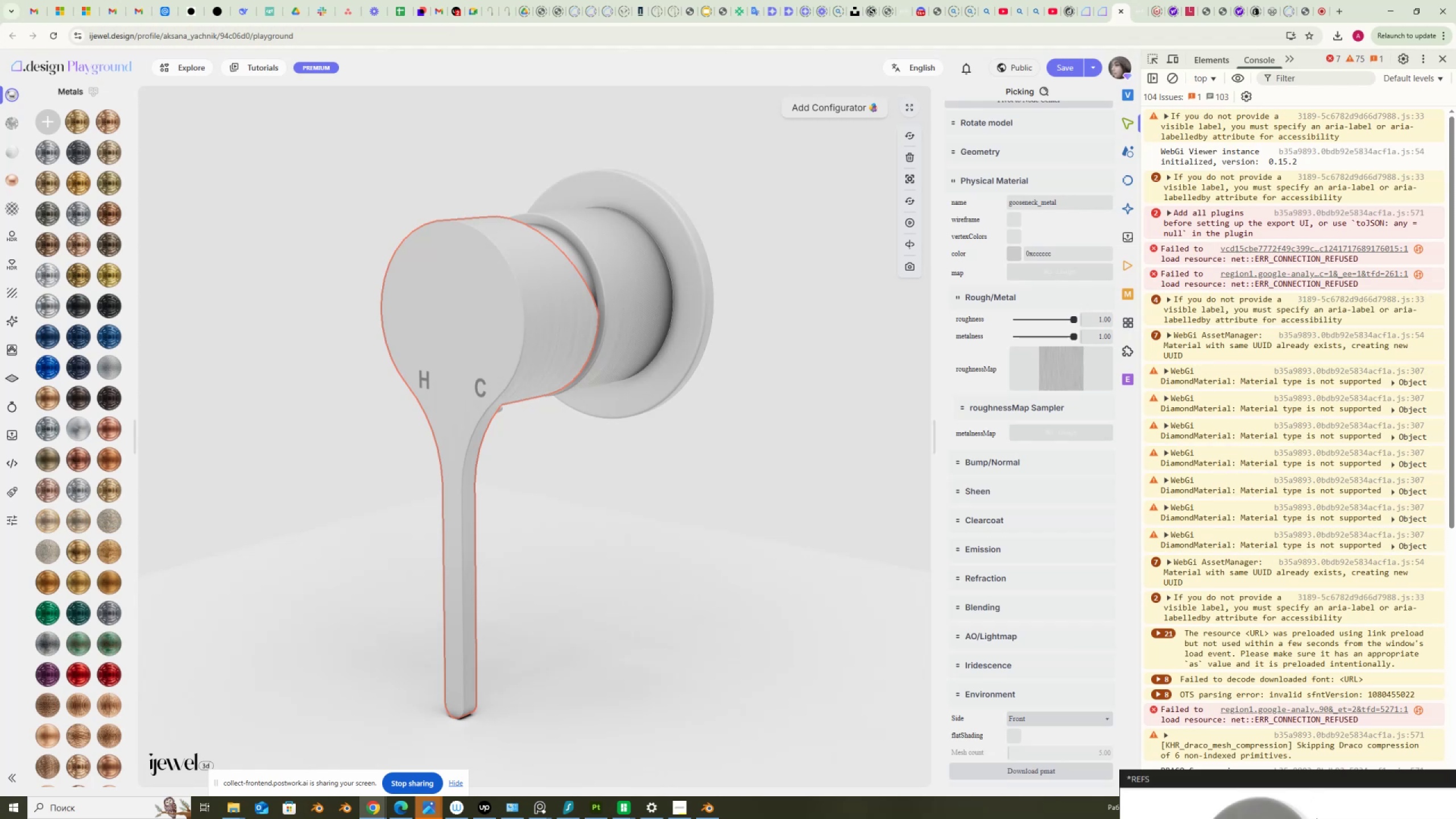 
wait(12.47)
 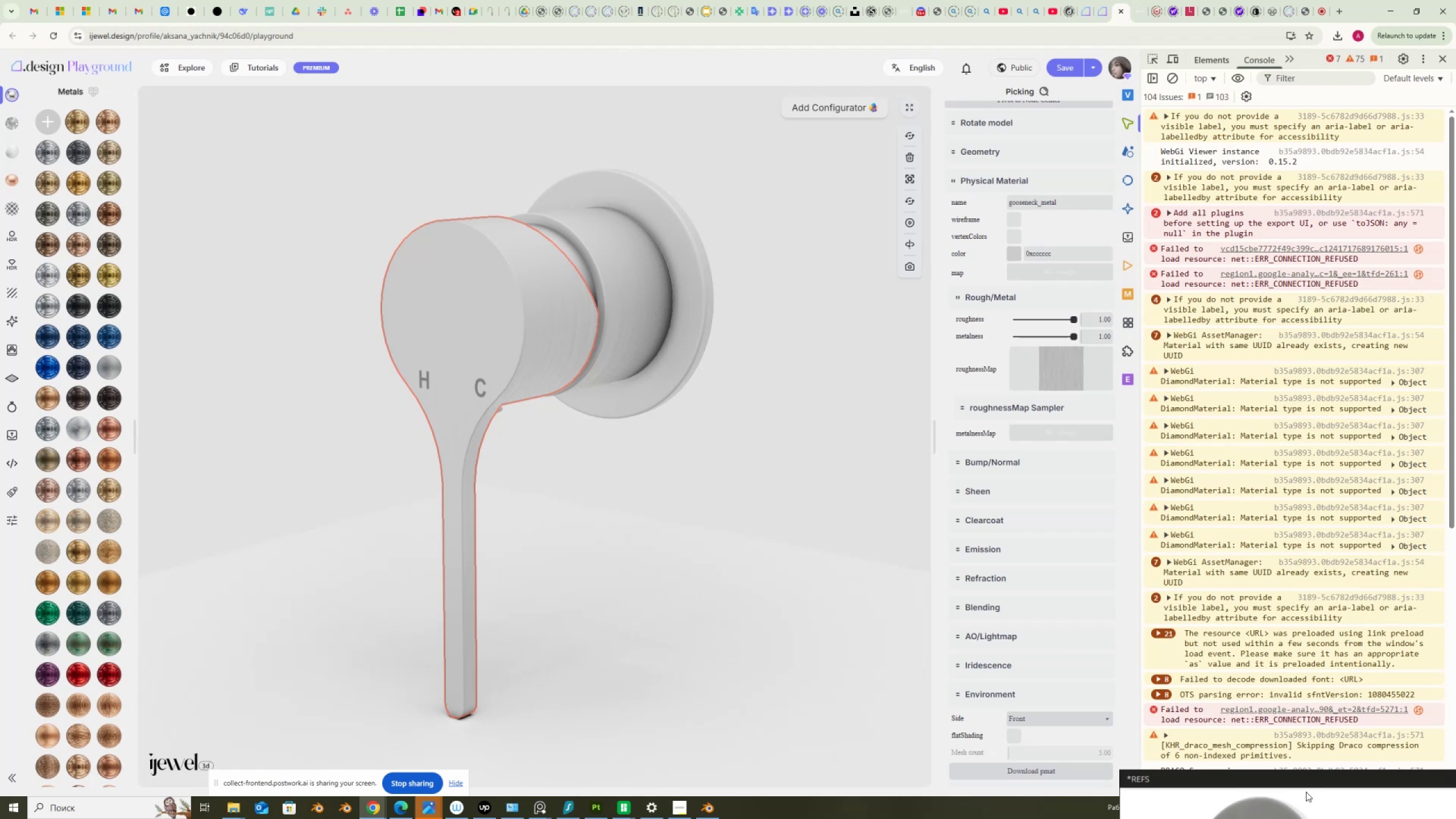 
key(Control+M)
 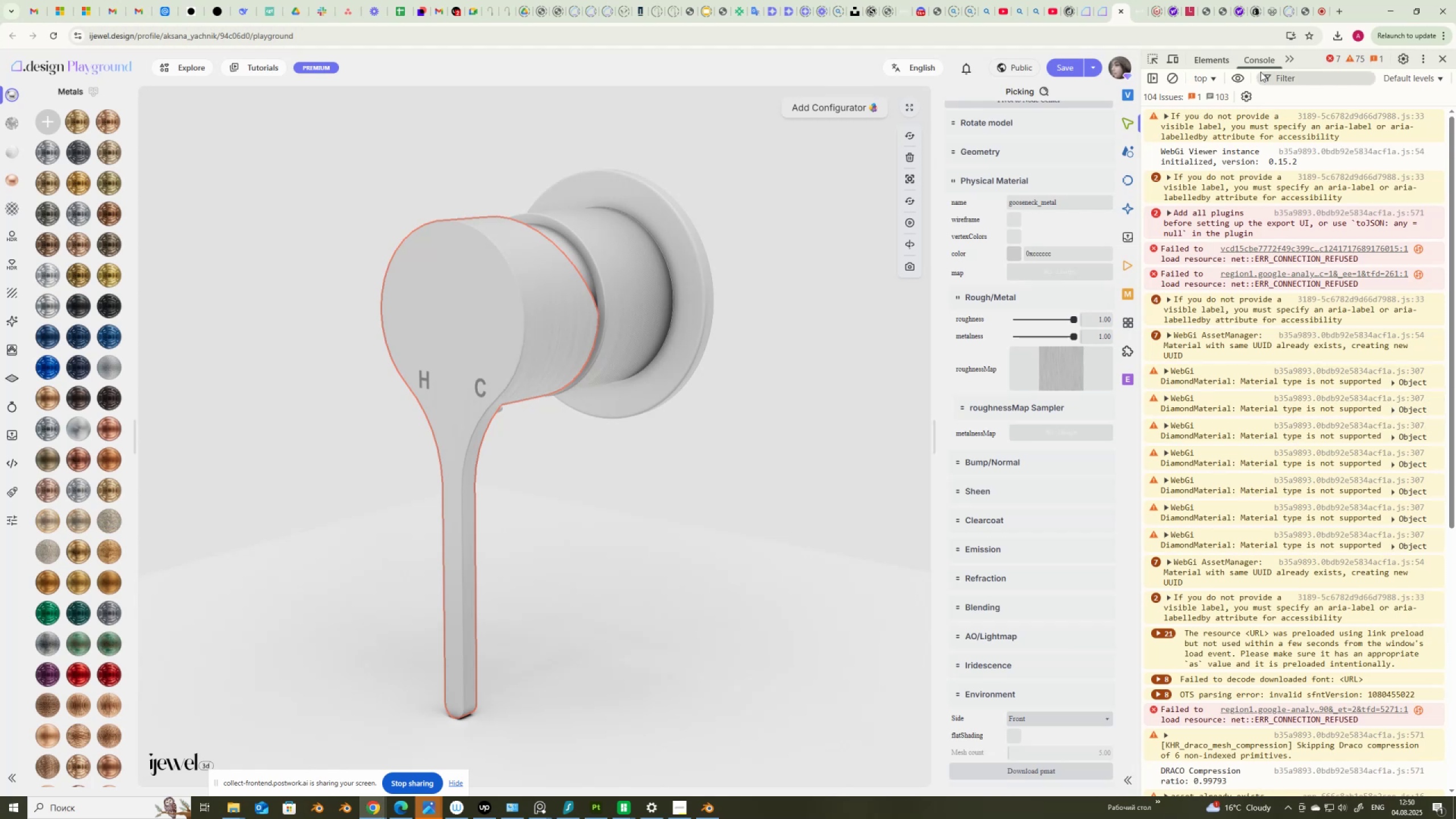 
left_click([1422, 59])
 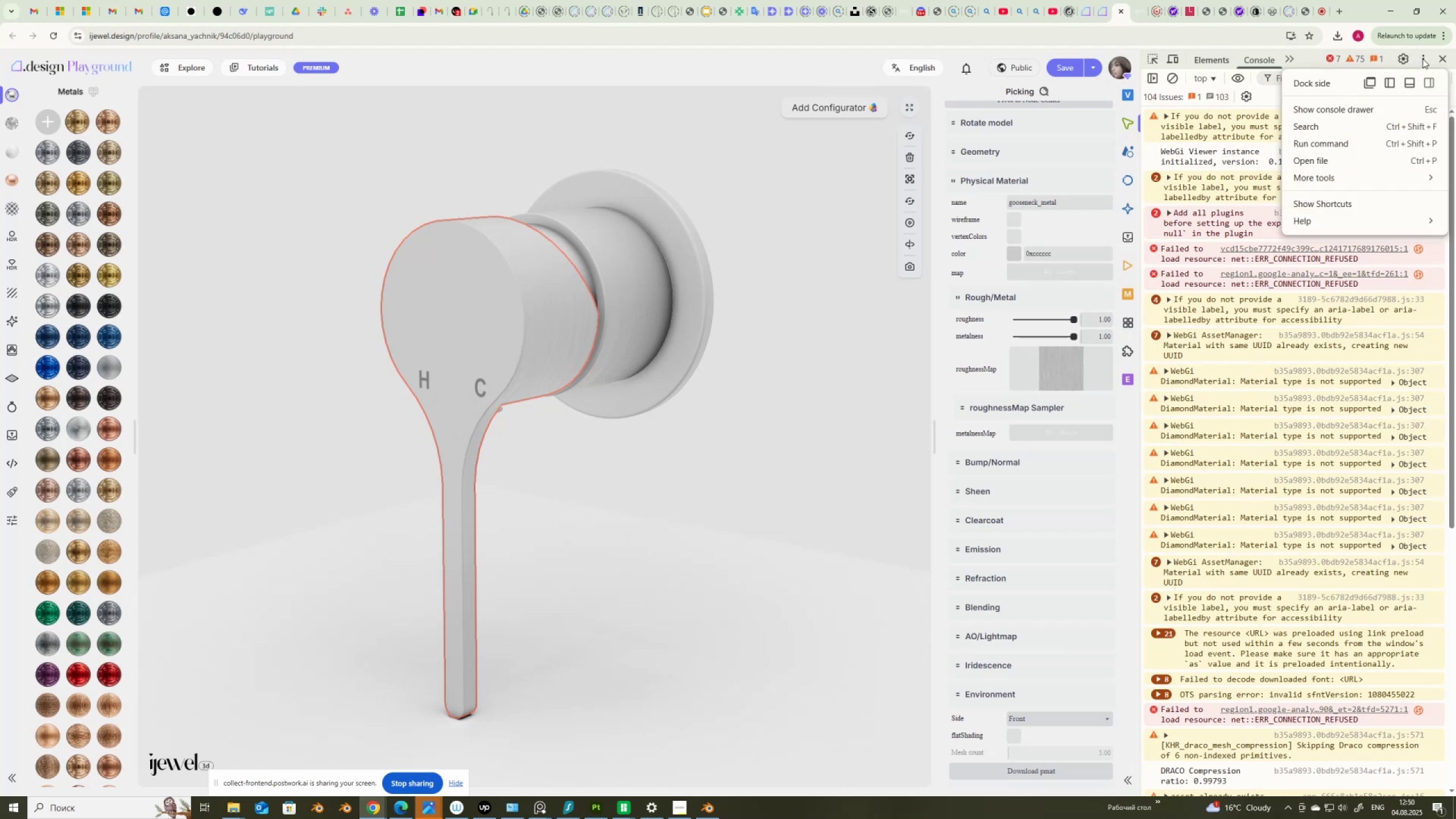 
wait(10.0)
 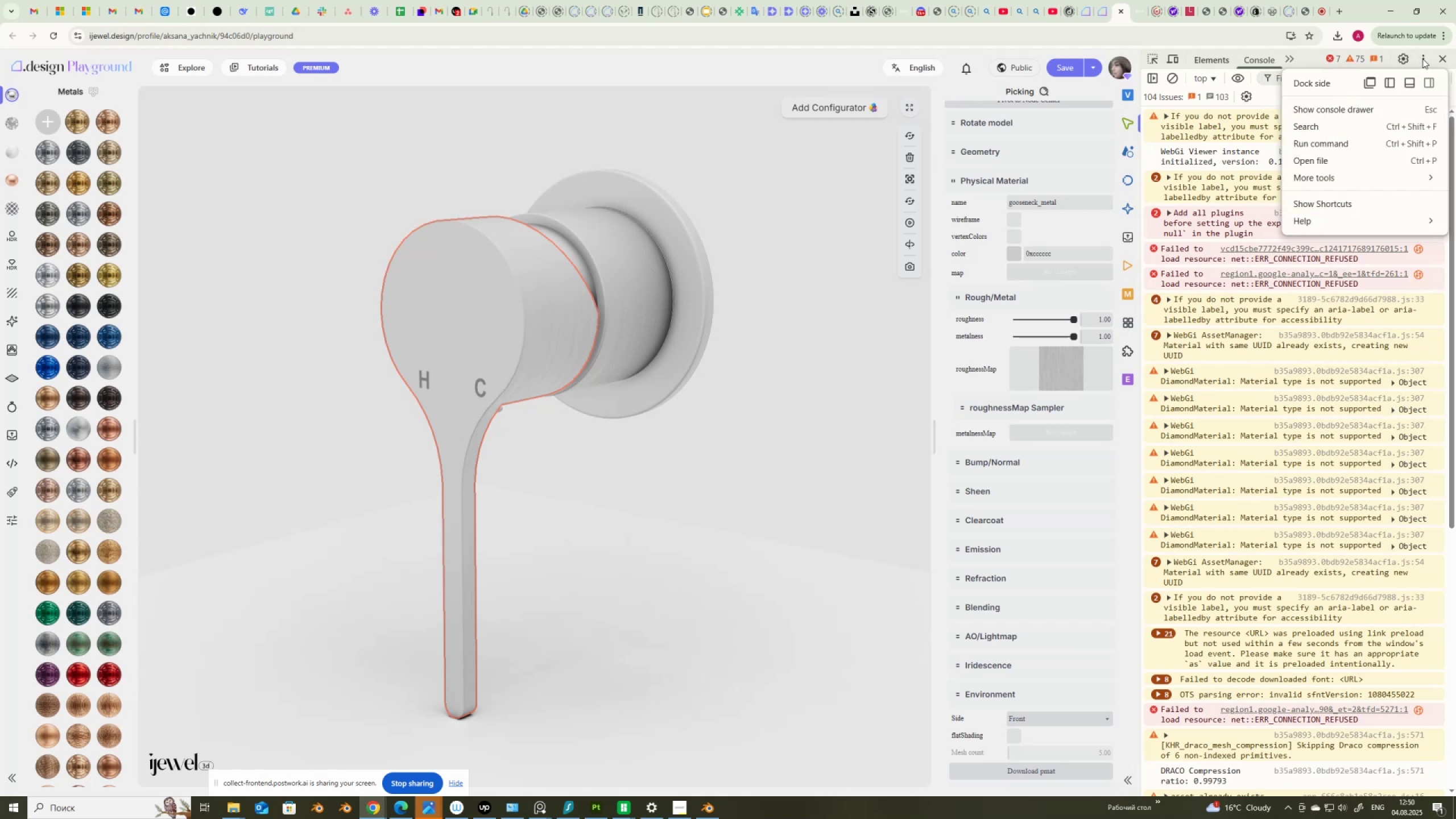 
left_click([1325, 205])
 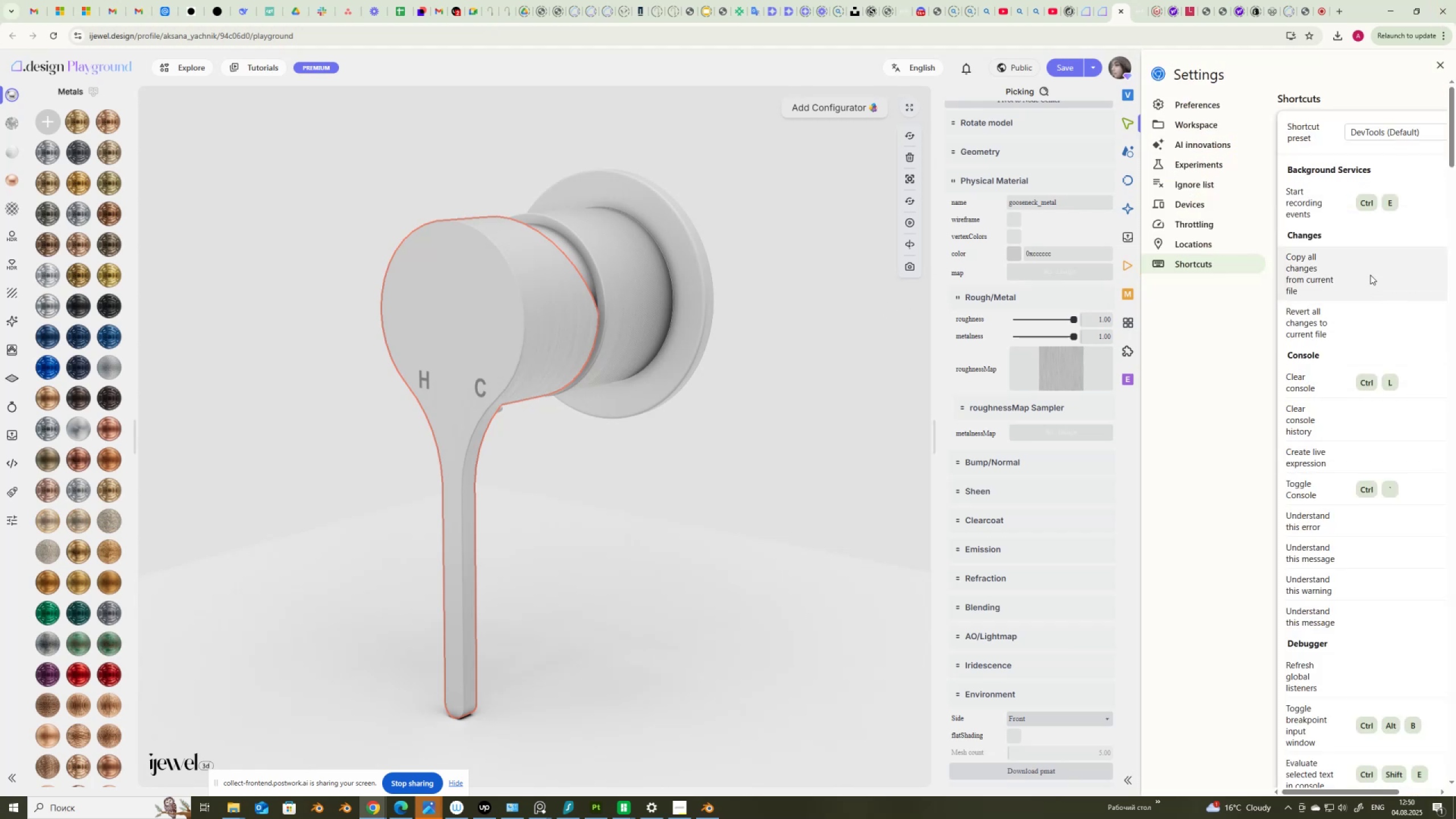 
wait(10.16)
 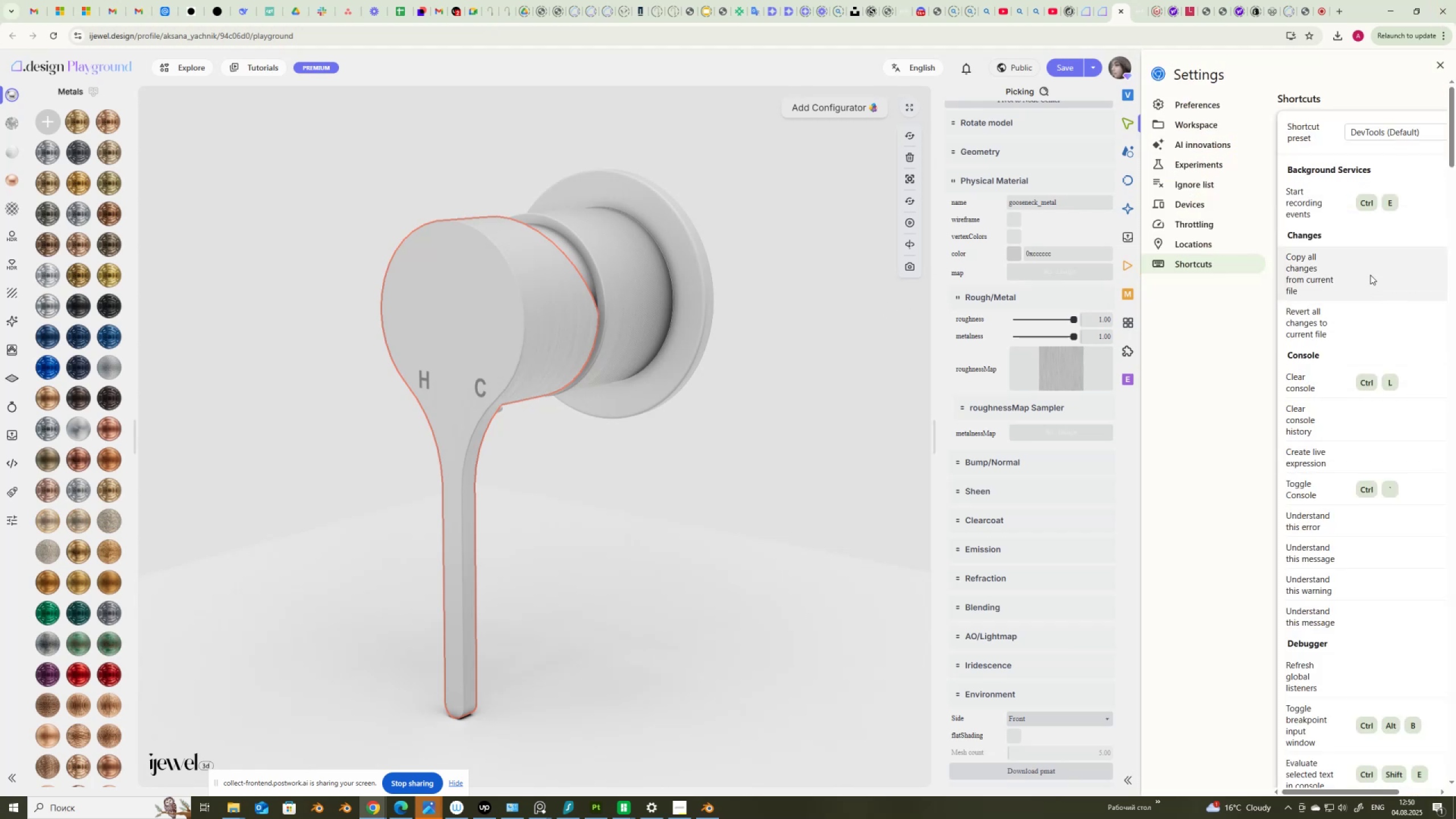 
scroll: coordinate [1416, 543], scroll_direction: down, amount: 2.0
 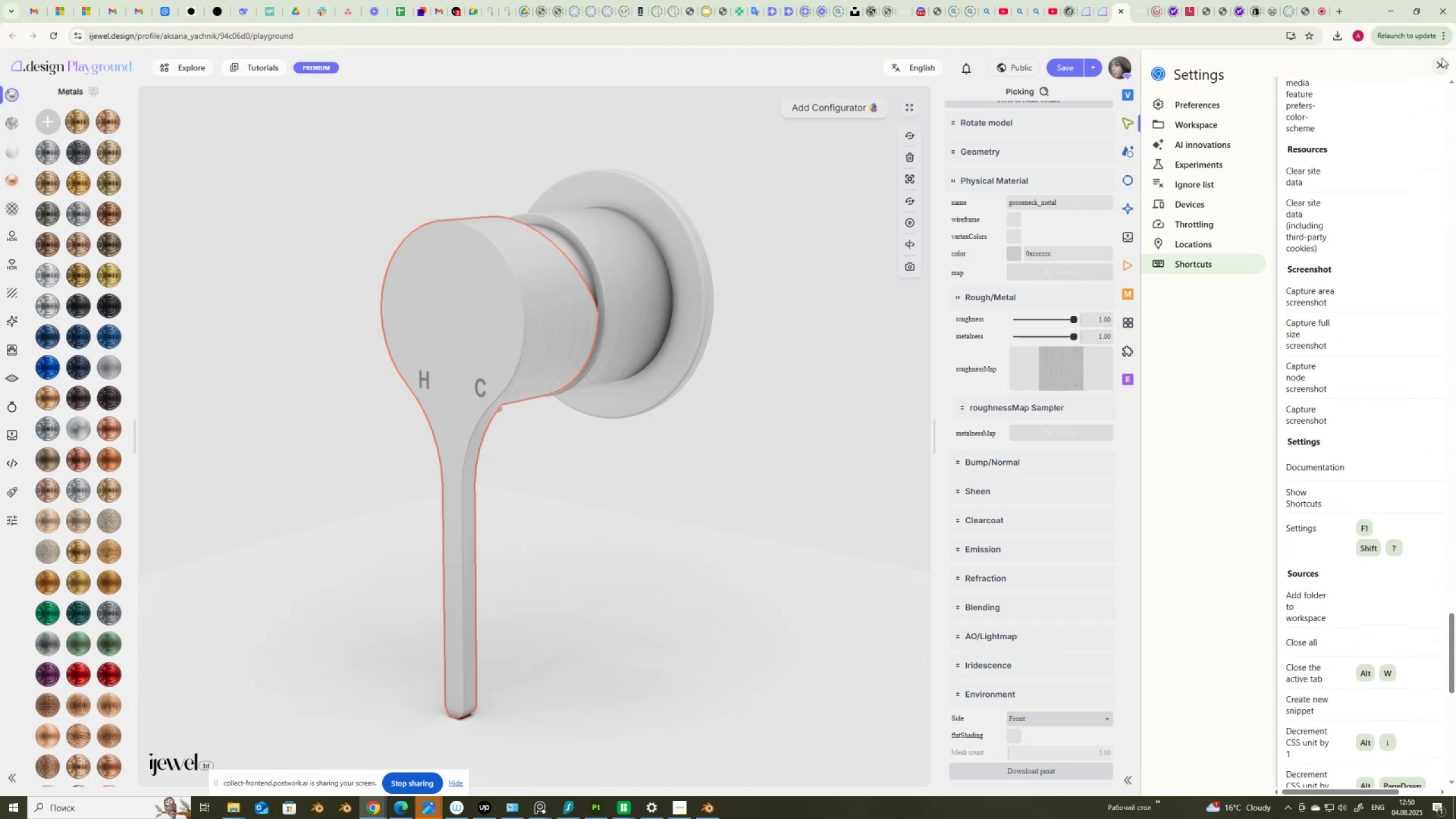 
left_click([1442, 62])
 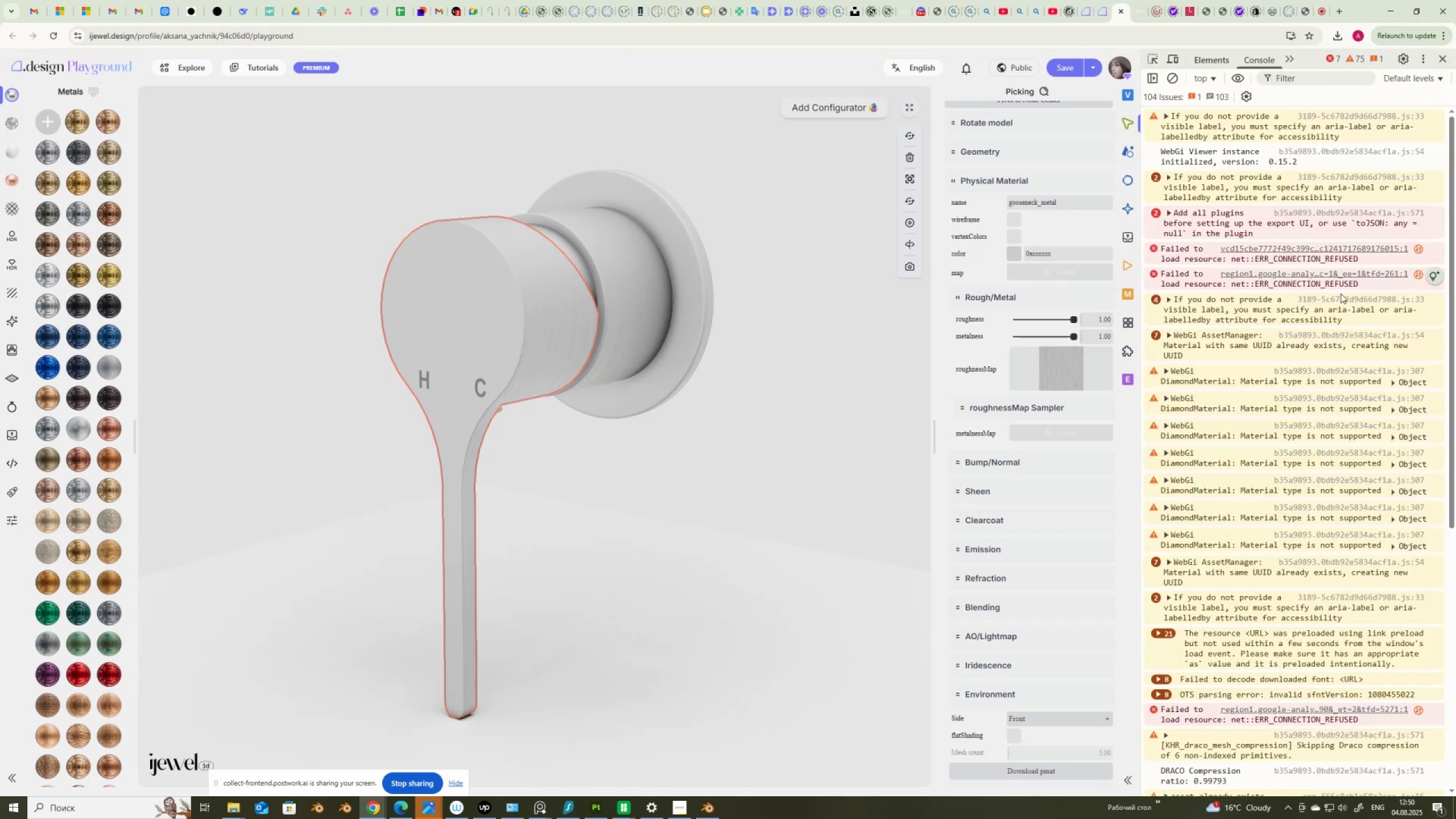 
scroll: coordinate [1334, 307], scroll_direction: down, amount: 17.0
 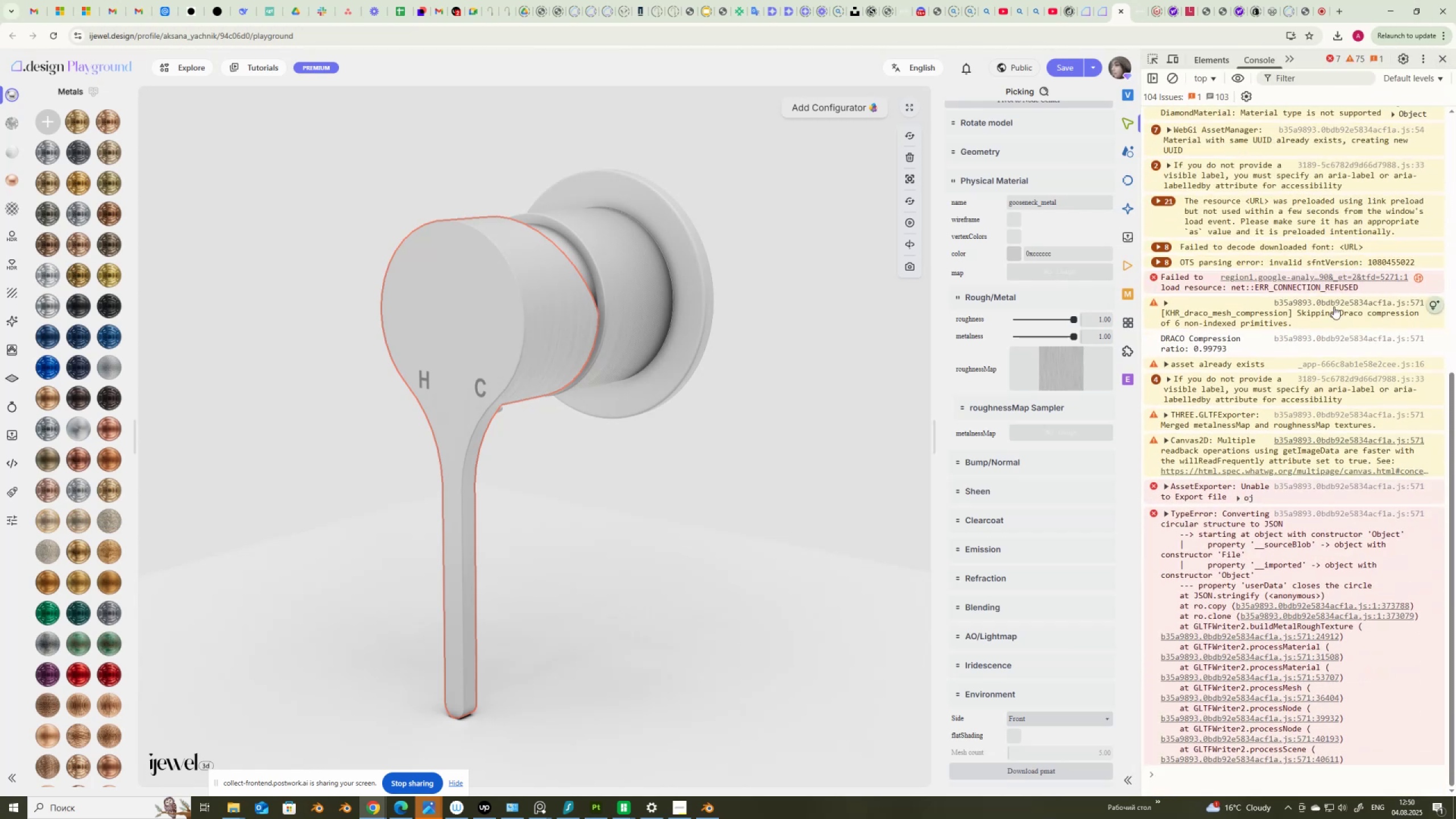 
key(Control+ControlLeft)
 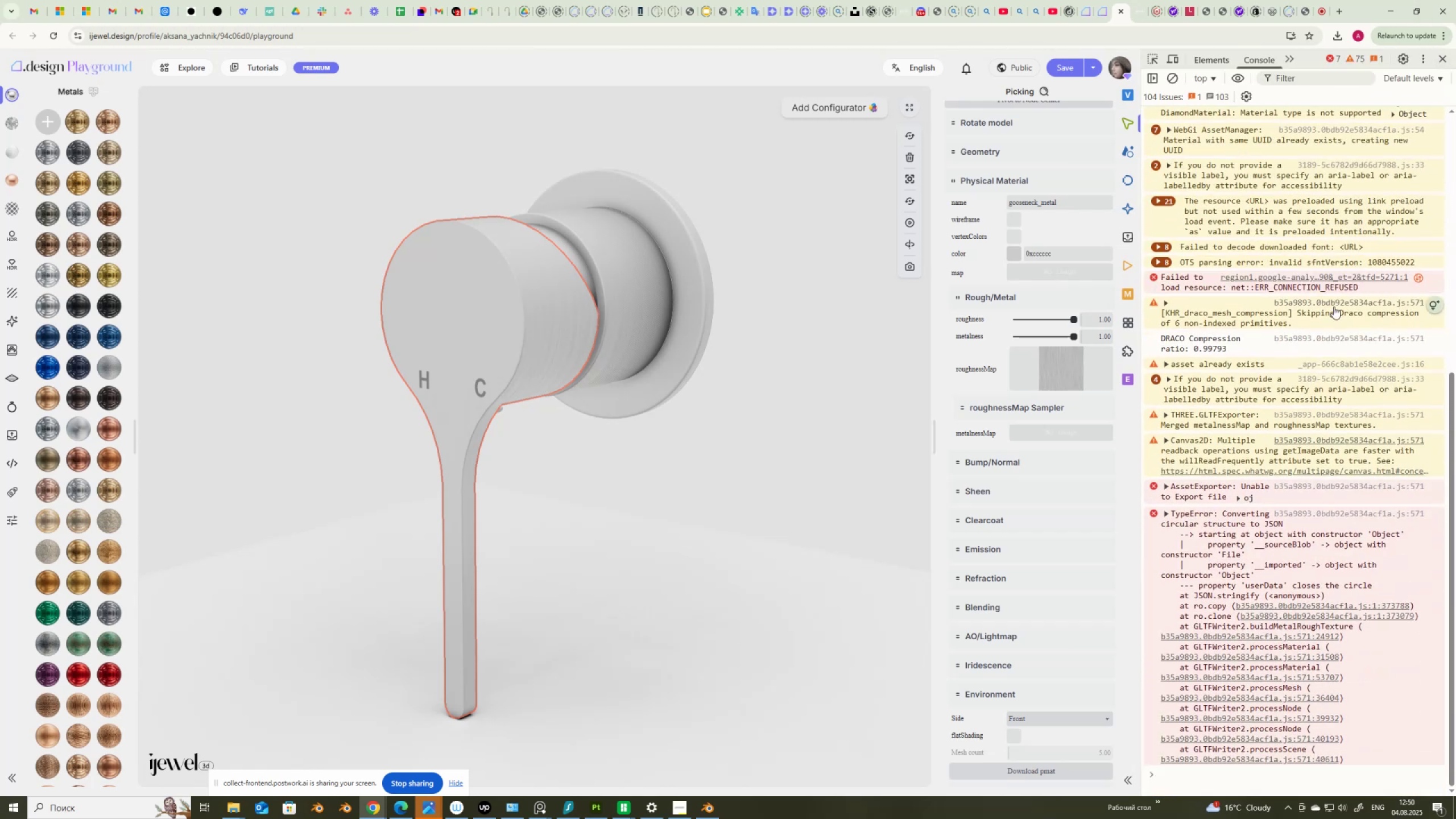 
key(Control+A)
 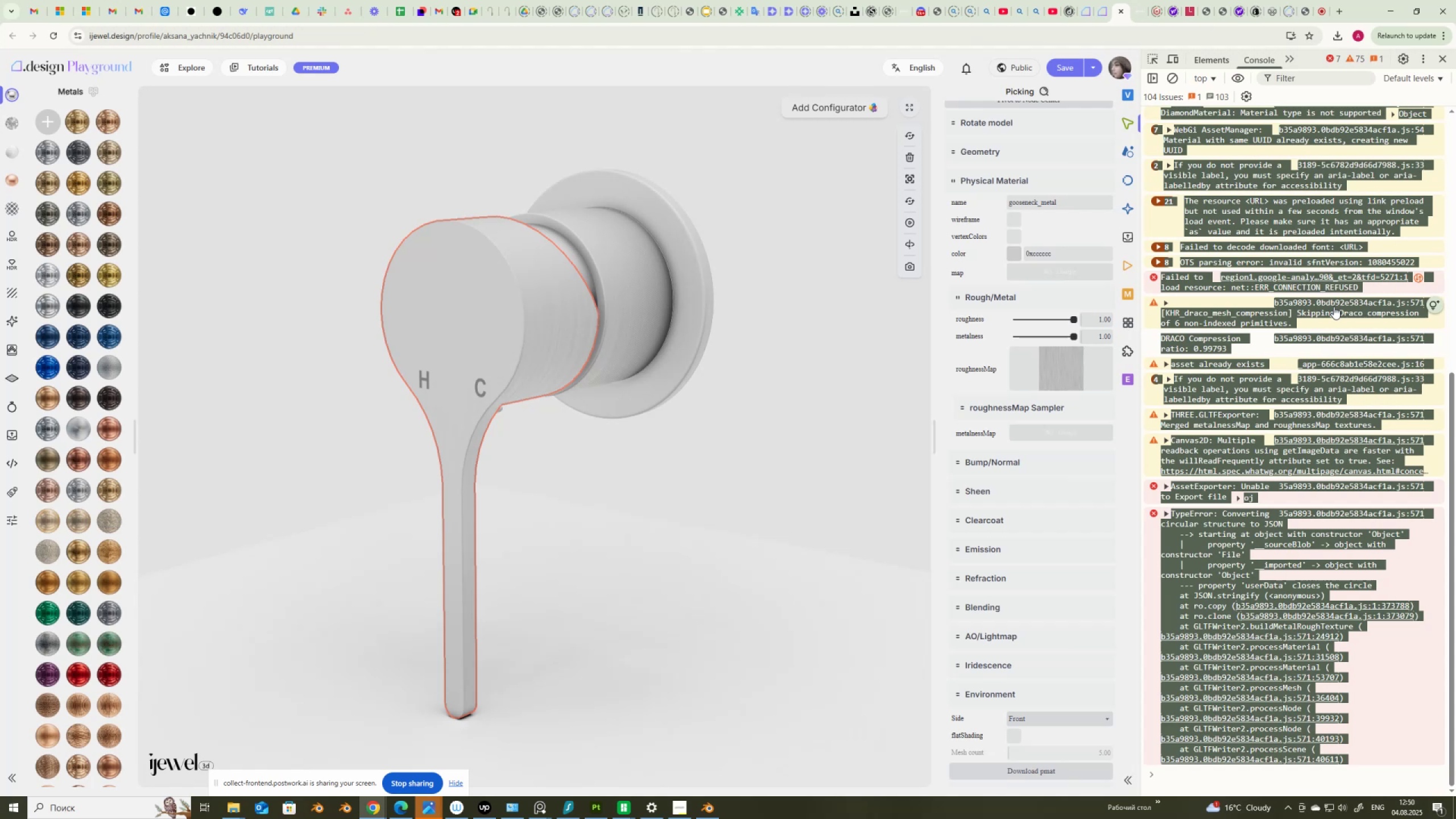 
key(Control+C)
 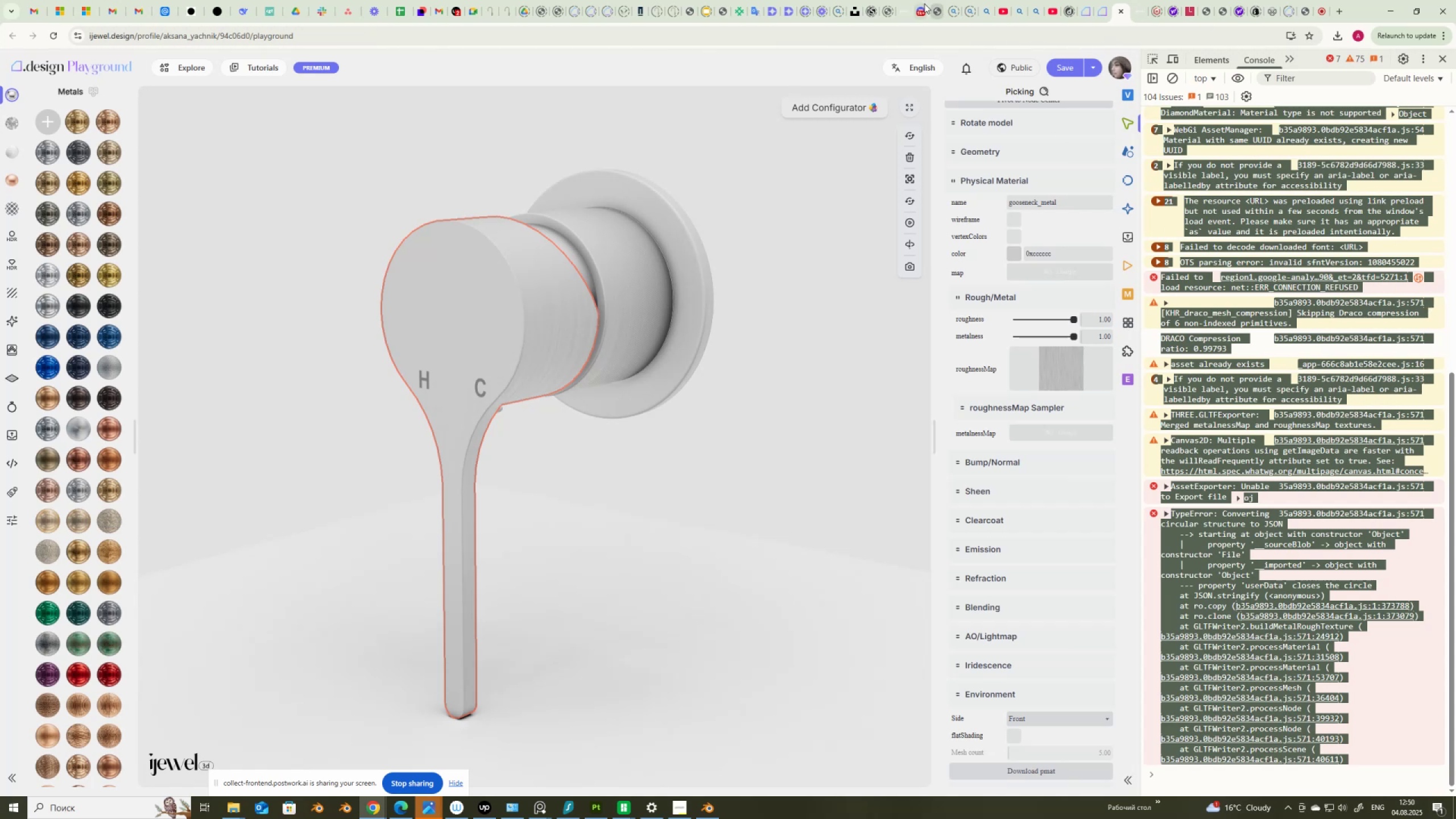 
left_click([922, 5])
 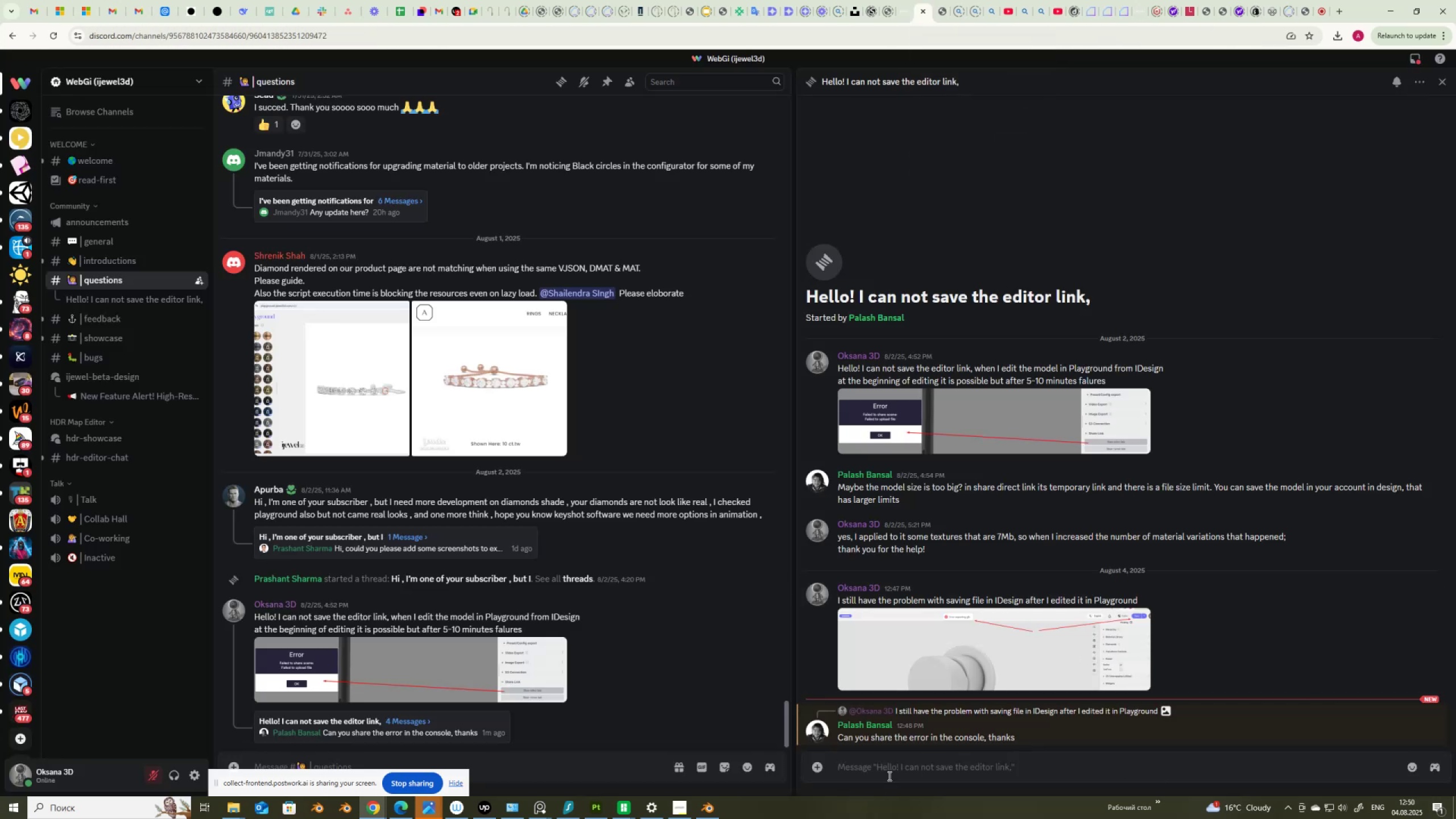 
left_click([892, 771])
 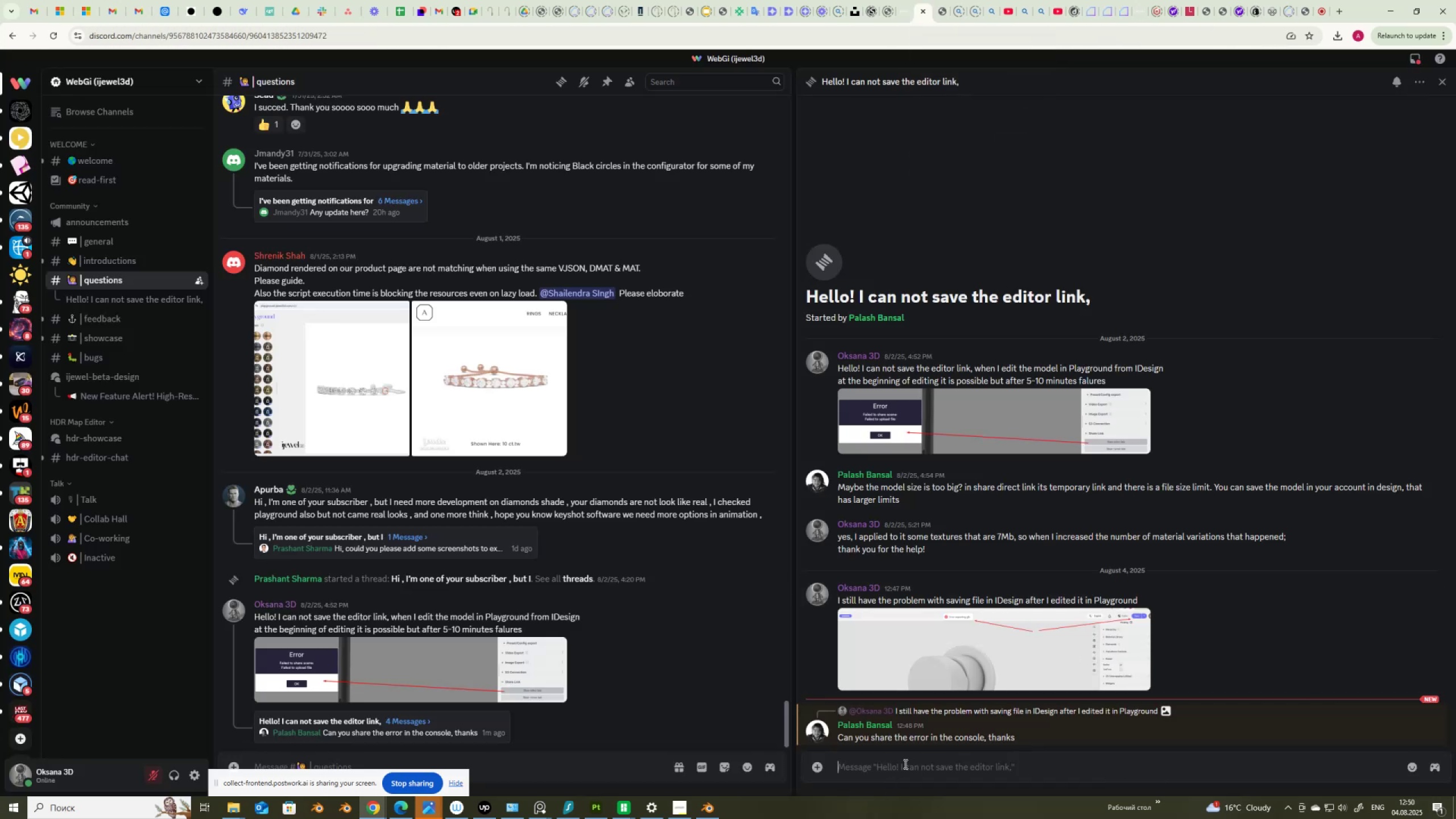 
key(Control+V)
 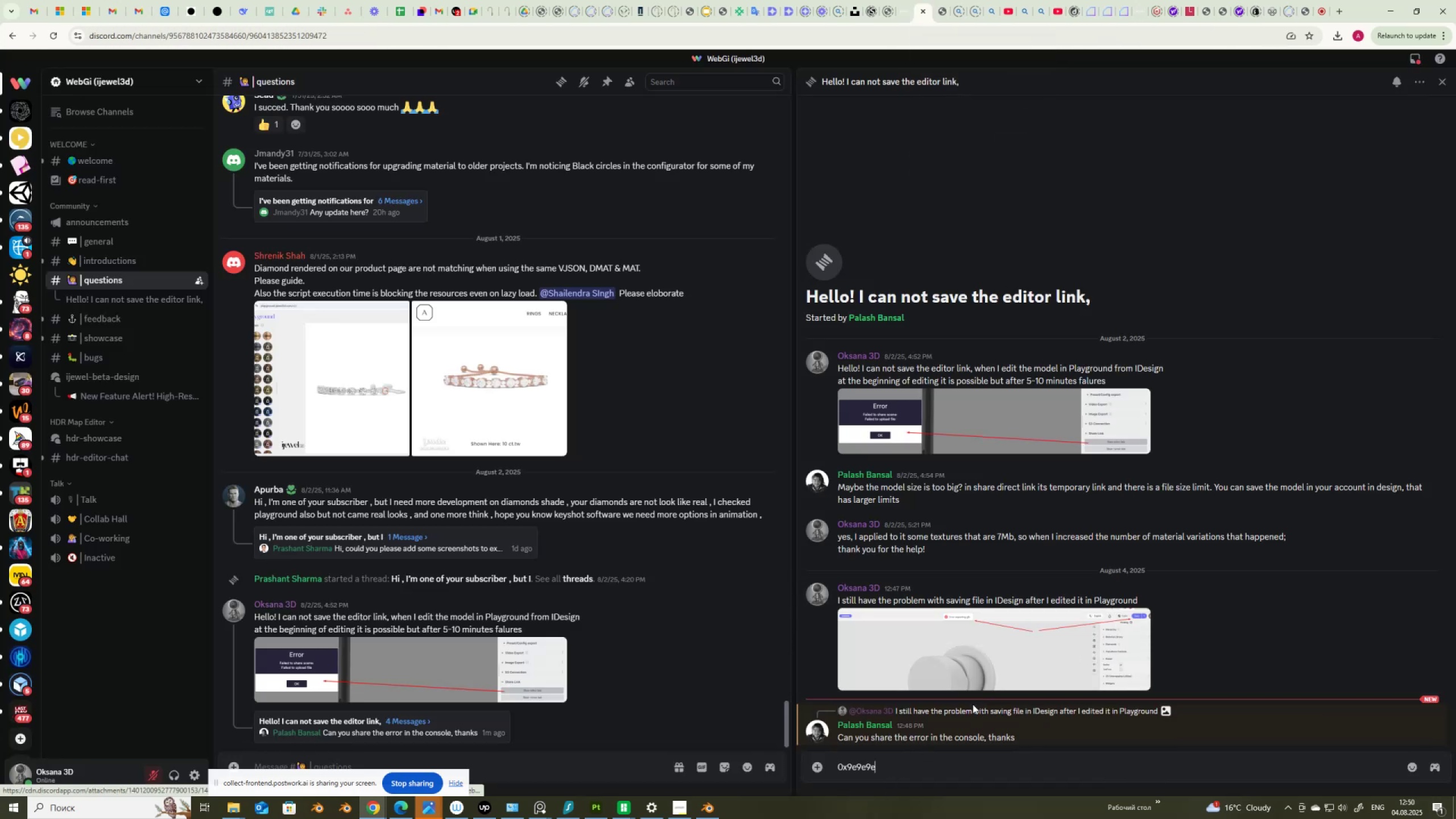 
key(Control+Z)
 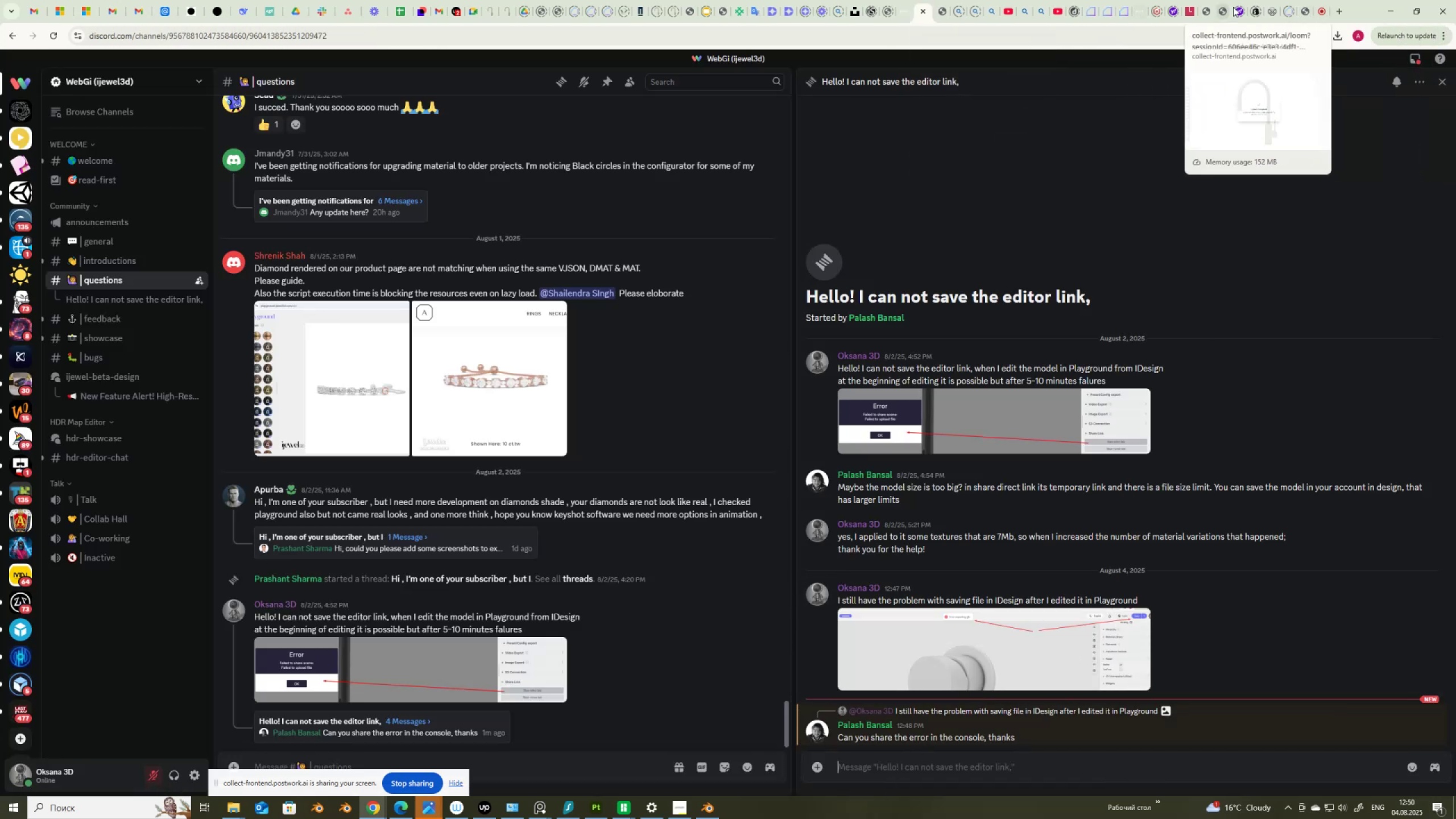 
left_click([1288, 15])
 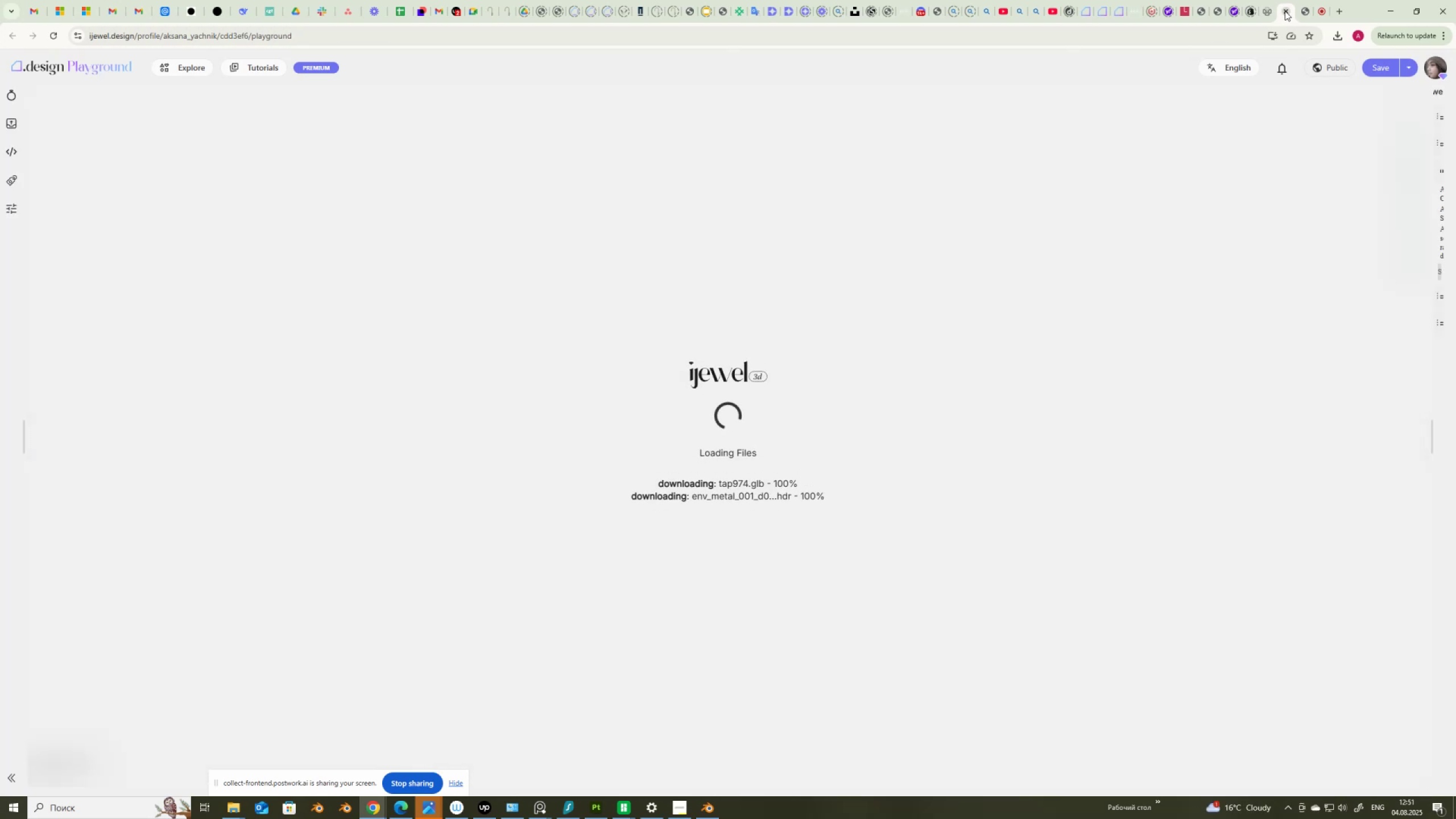 
wait(12.22)
 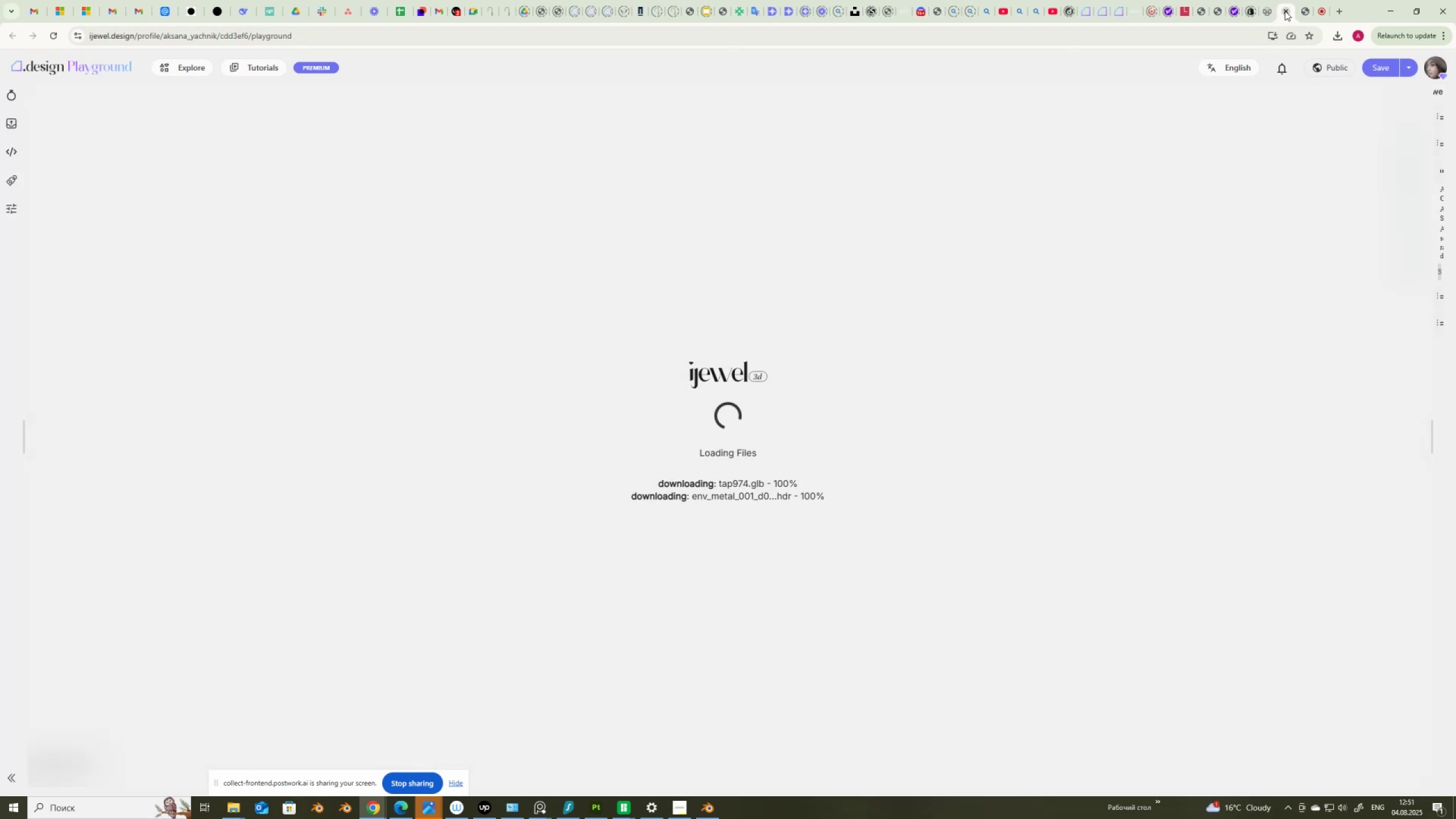 
left_click([1120, 12])
 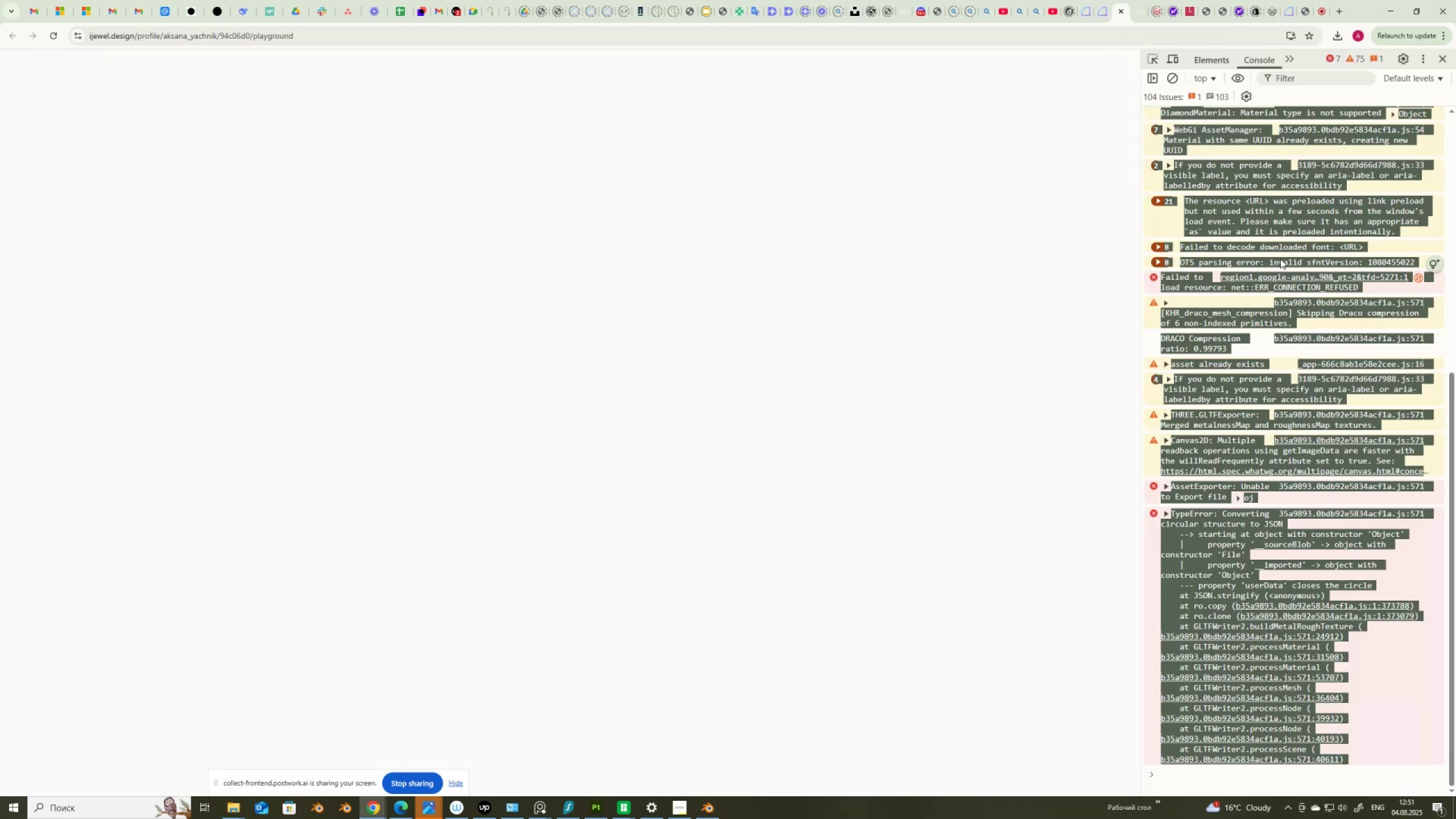 
right_click([1260, 234])
 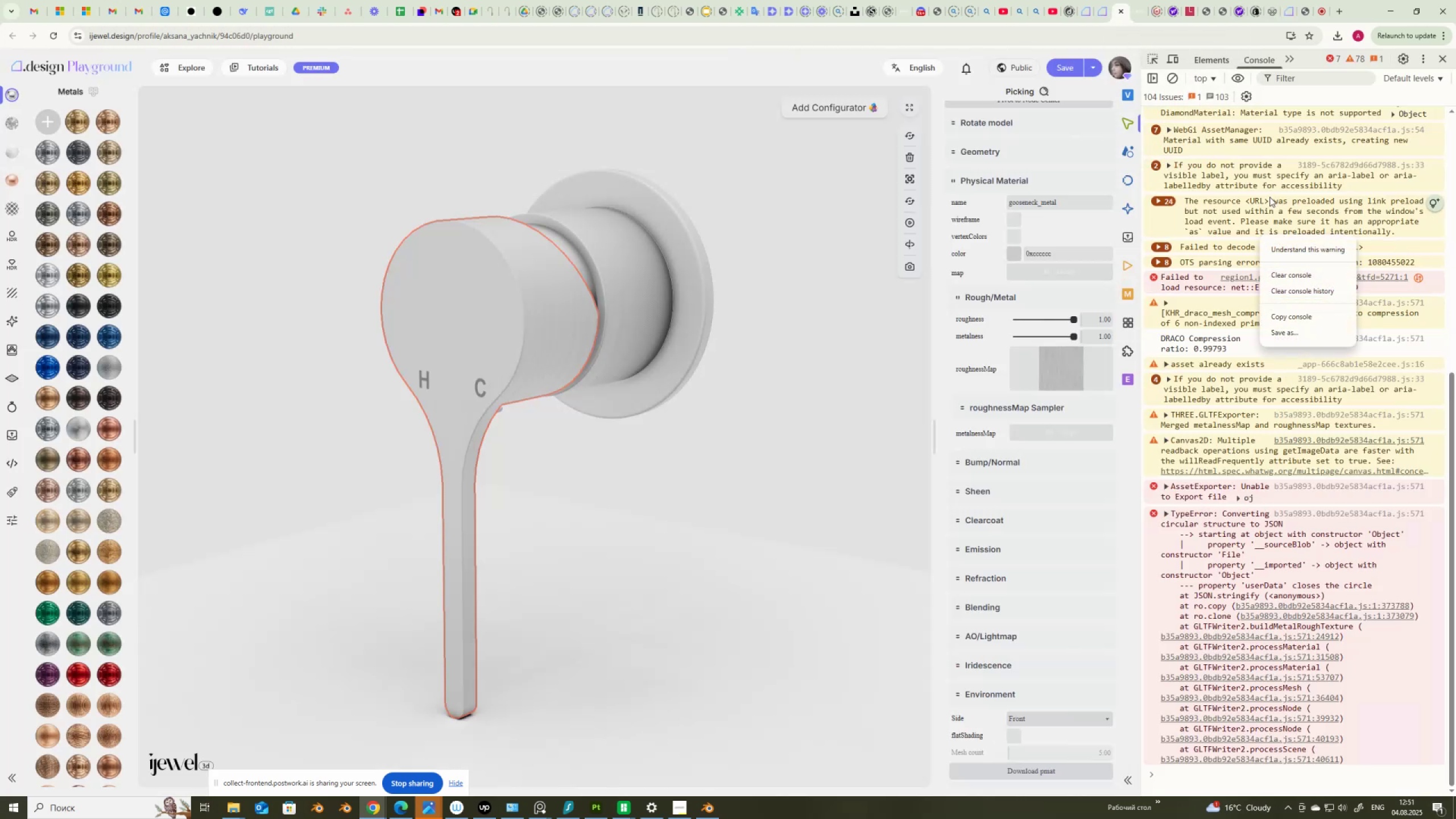 
left_click([1267, 198])
 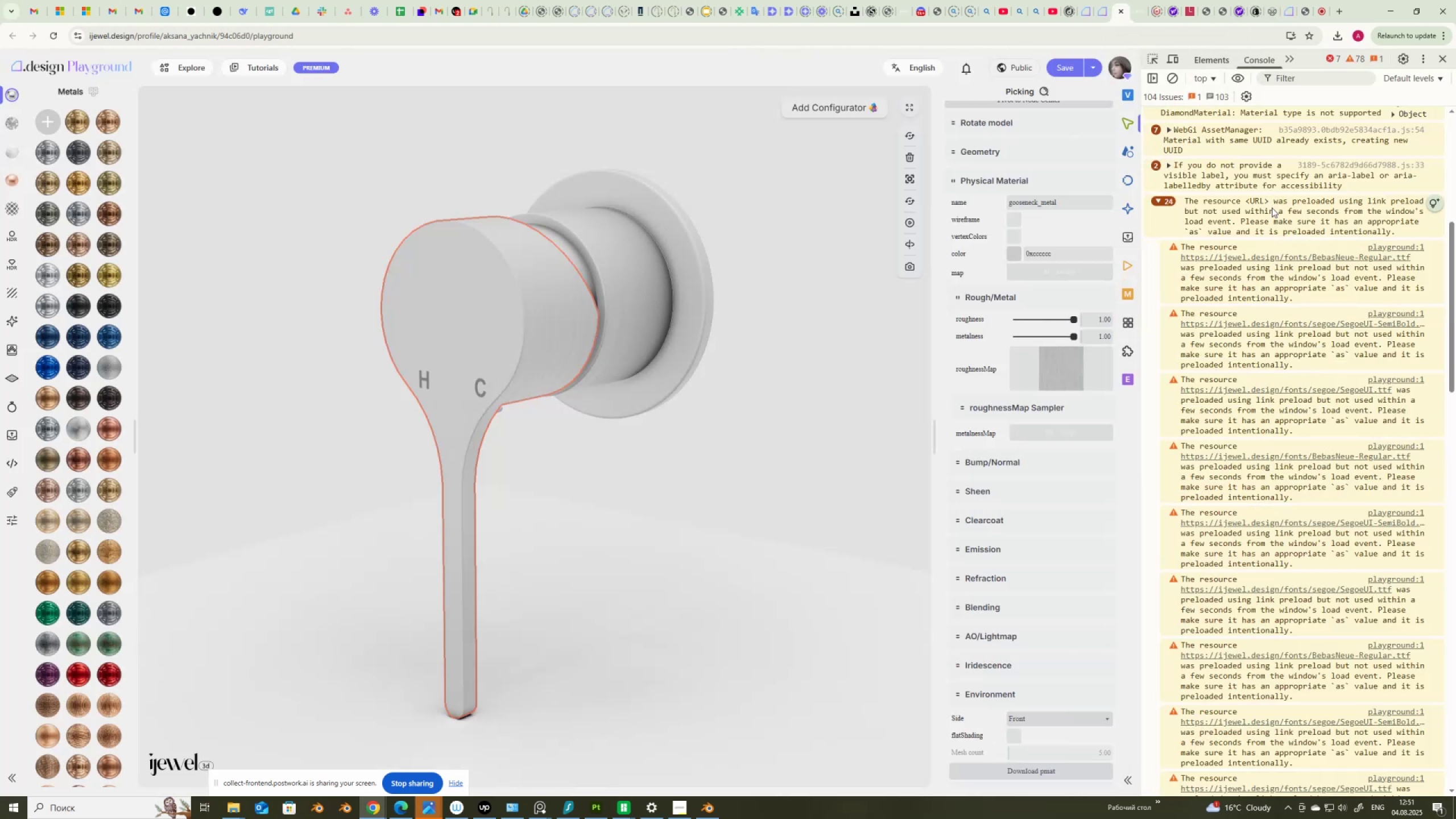 
scroll: coordinate [1274, 212], scroll_direction: up, amount: 2.0
 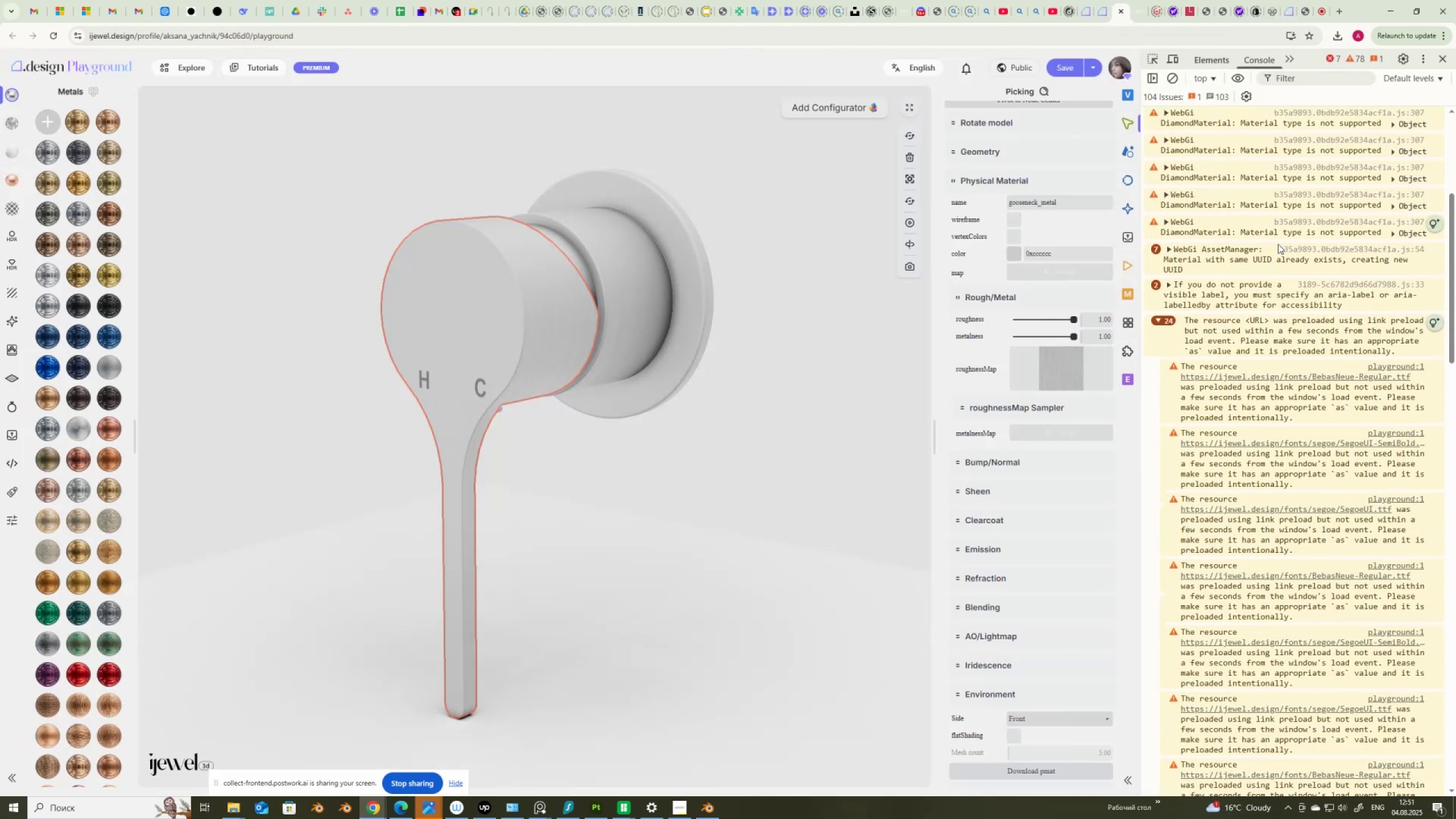 
scroll: coordinate [1279, 267], scroll_direction: down, amount: 34.0
 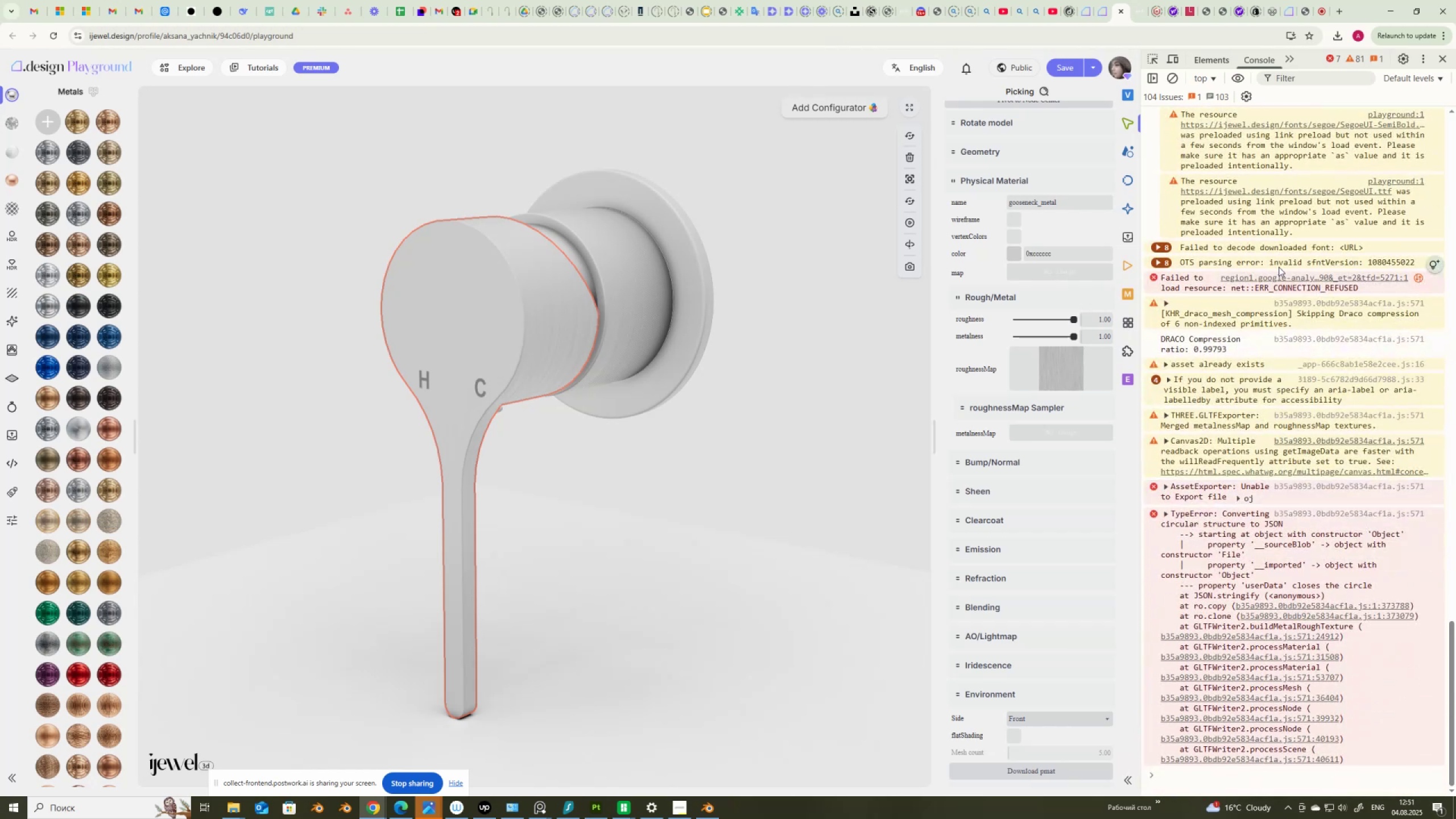 
key(Control+A)
 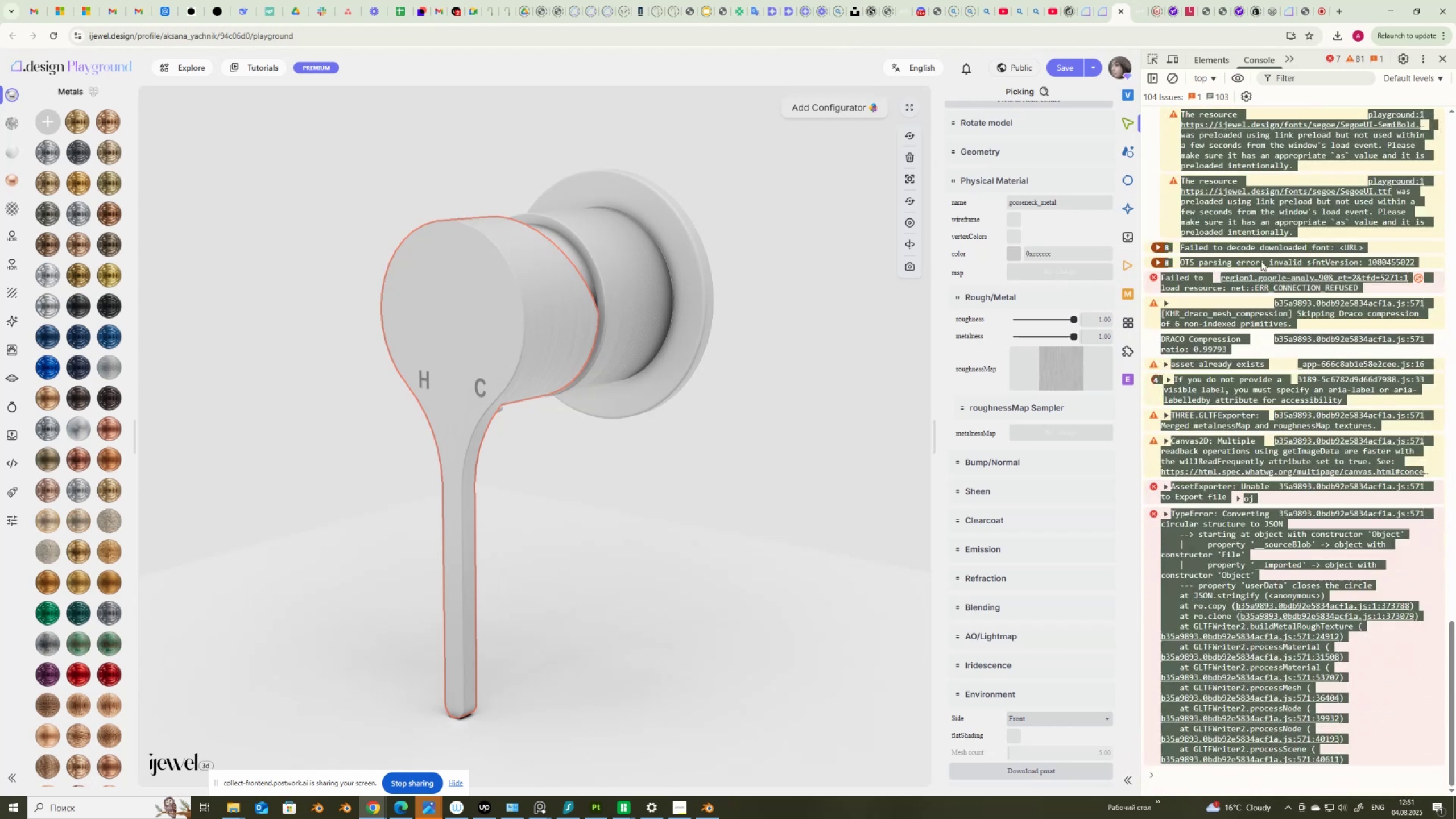 
right_click([1264, 210])
 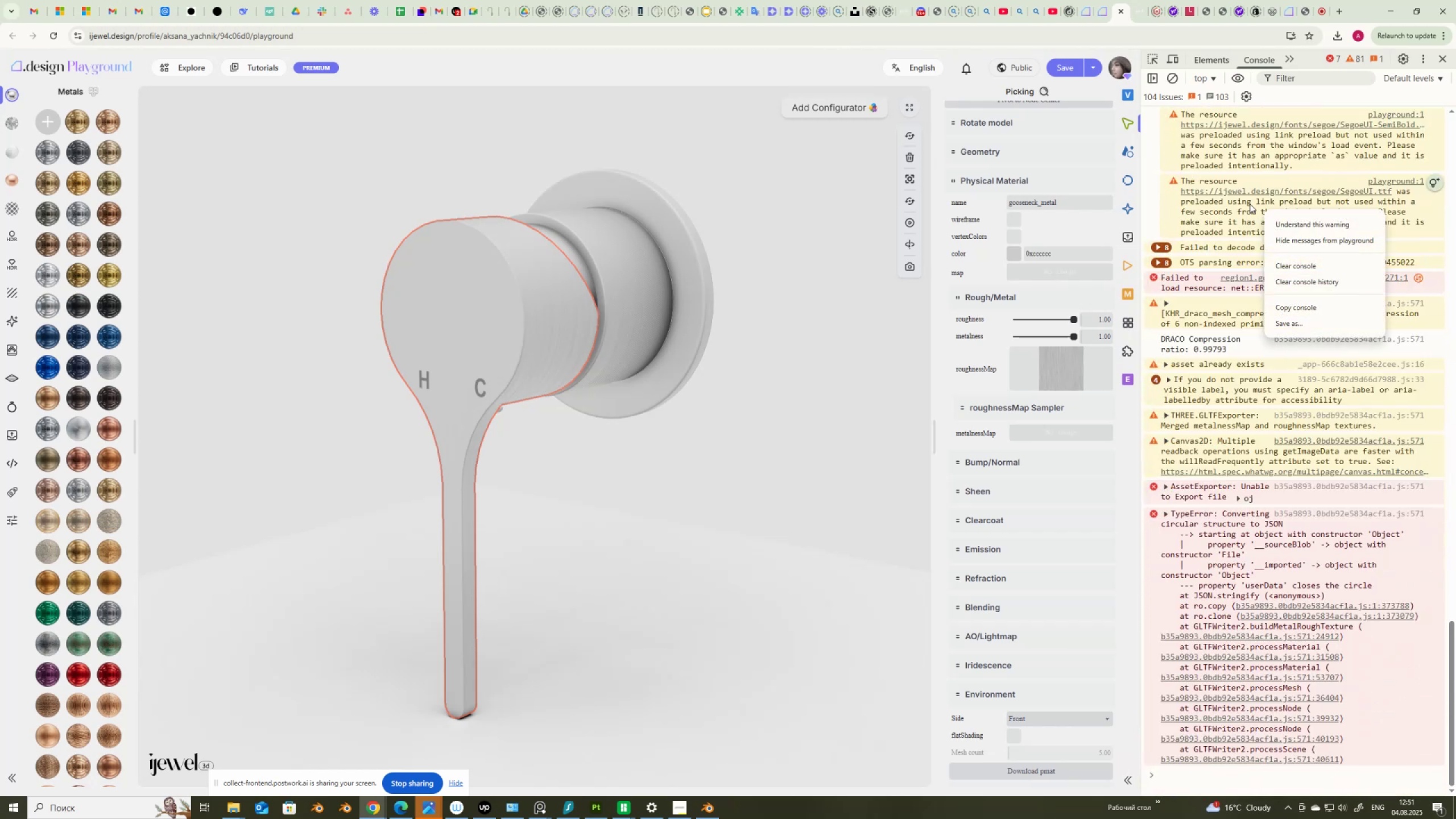 
key(Control+ControlLeft)
 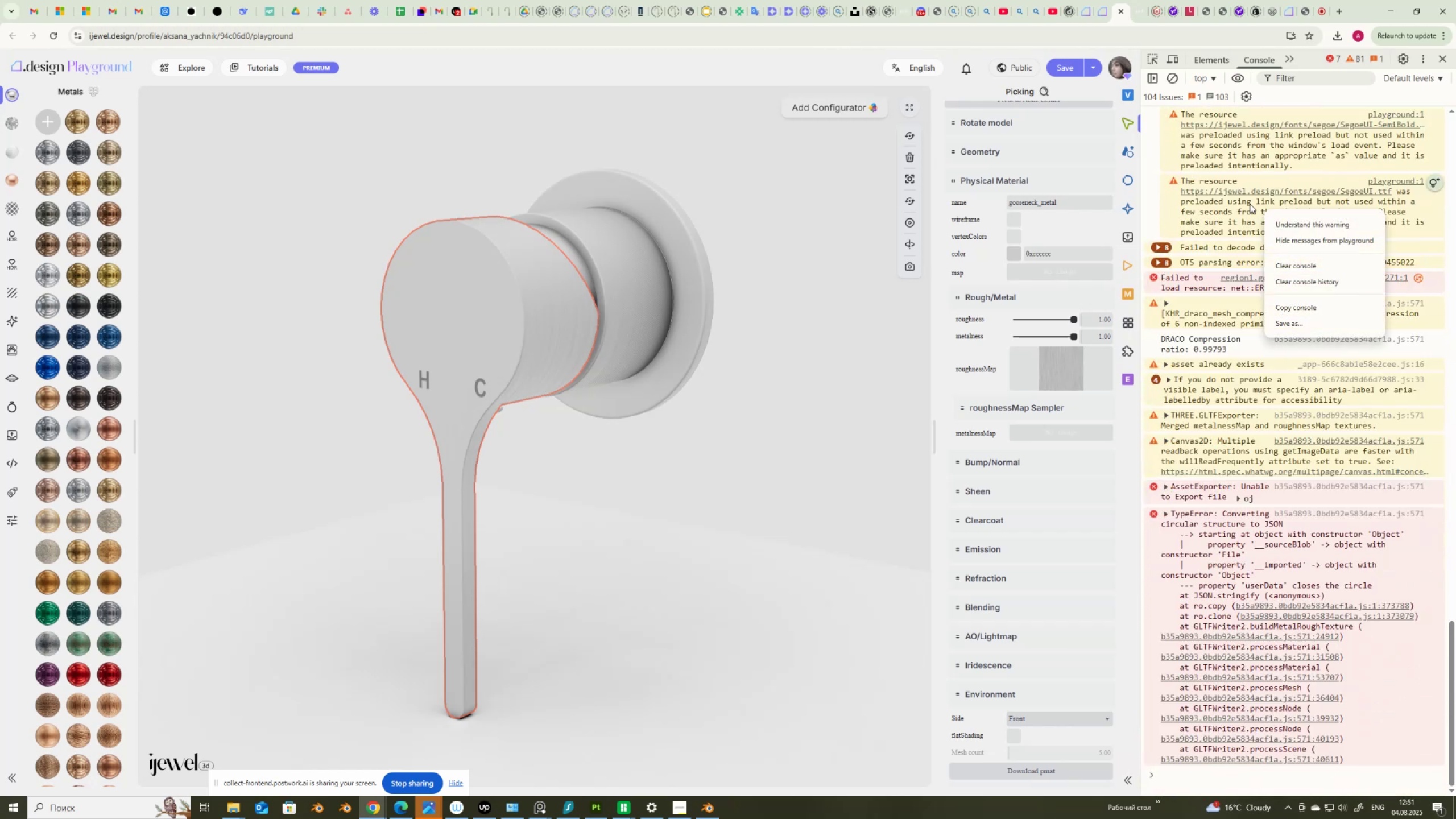 
key(Control+A)
 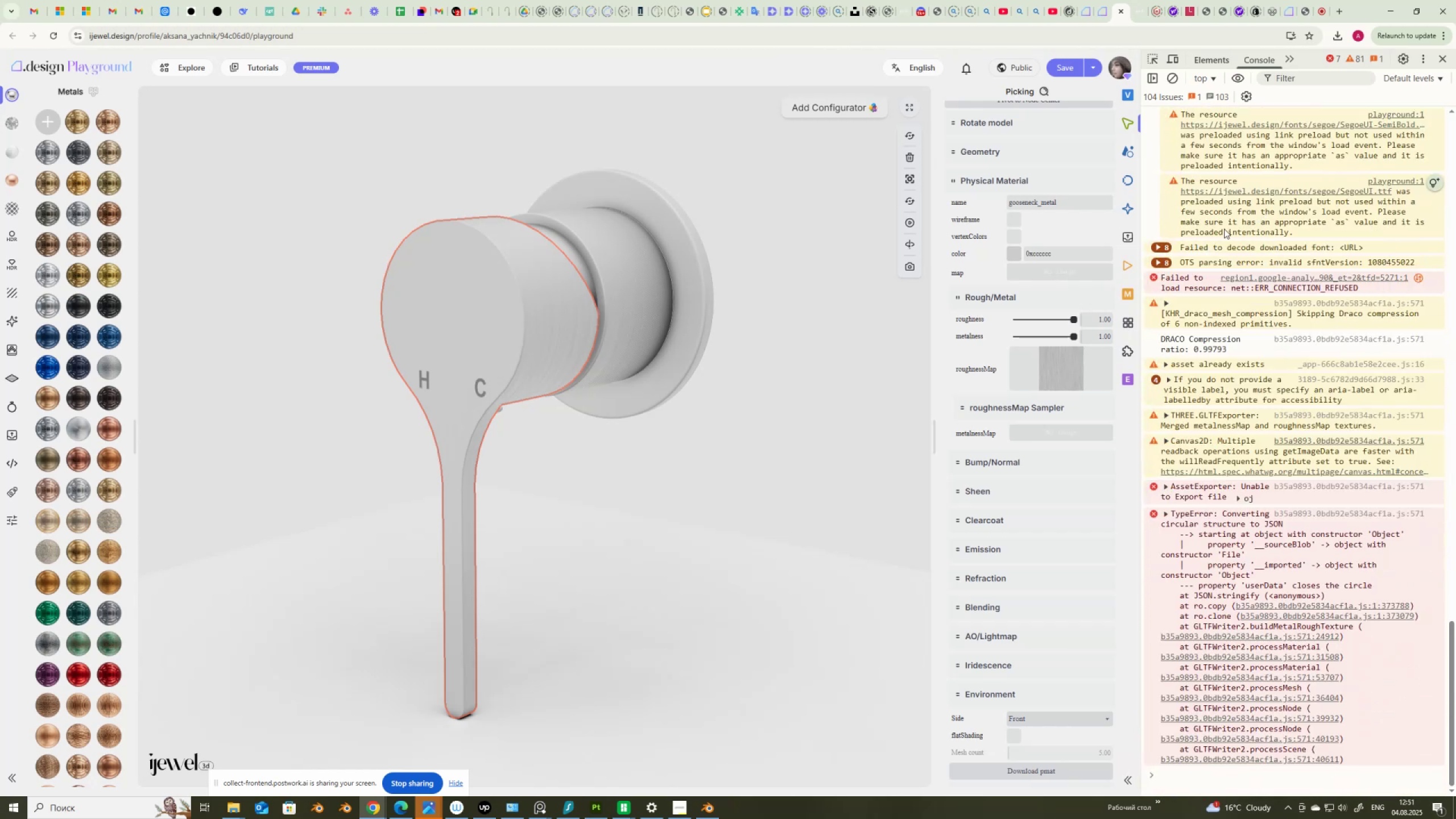 
double_click([1234, 217])
 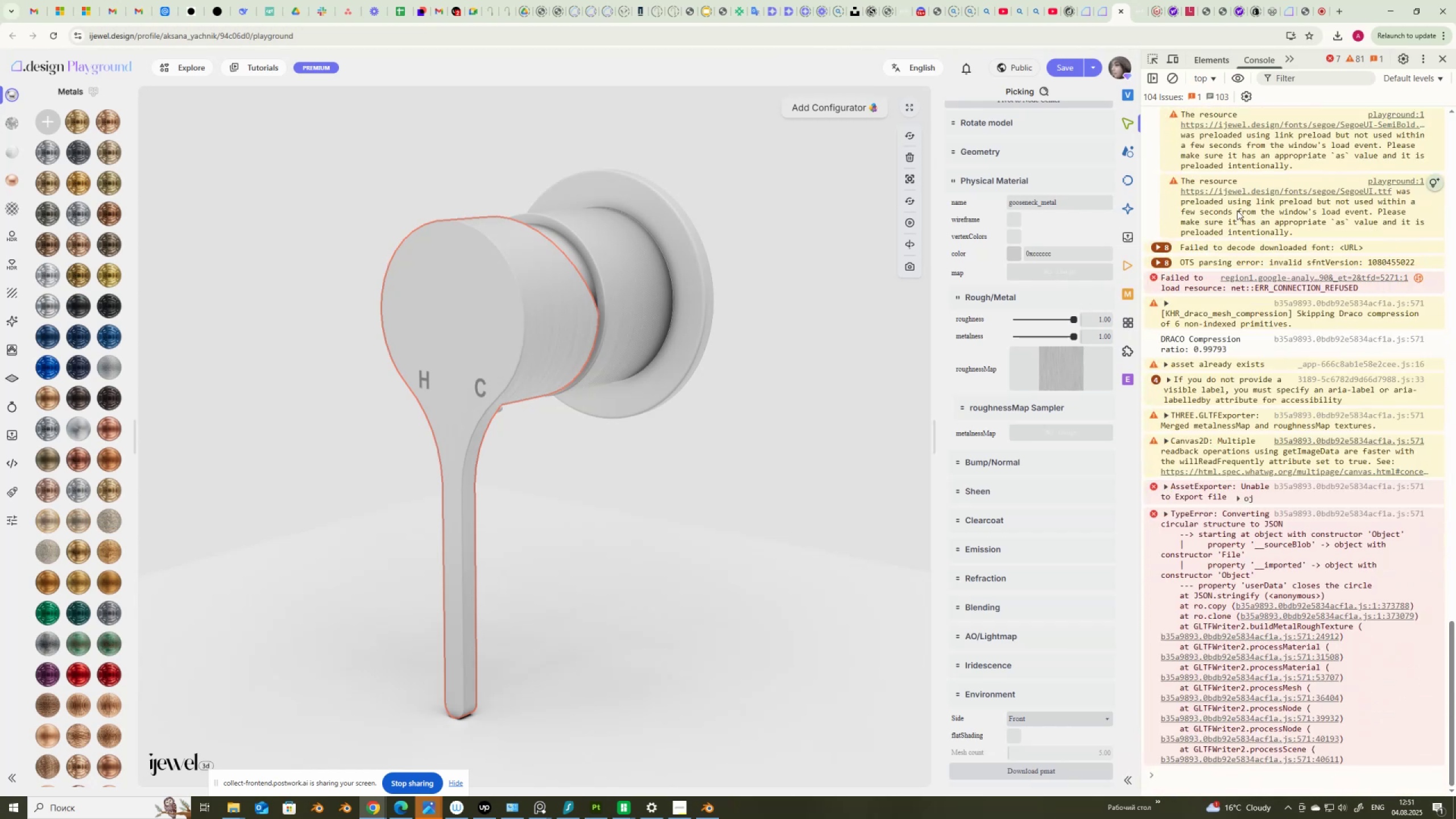 
key(A)
 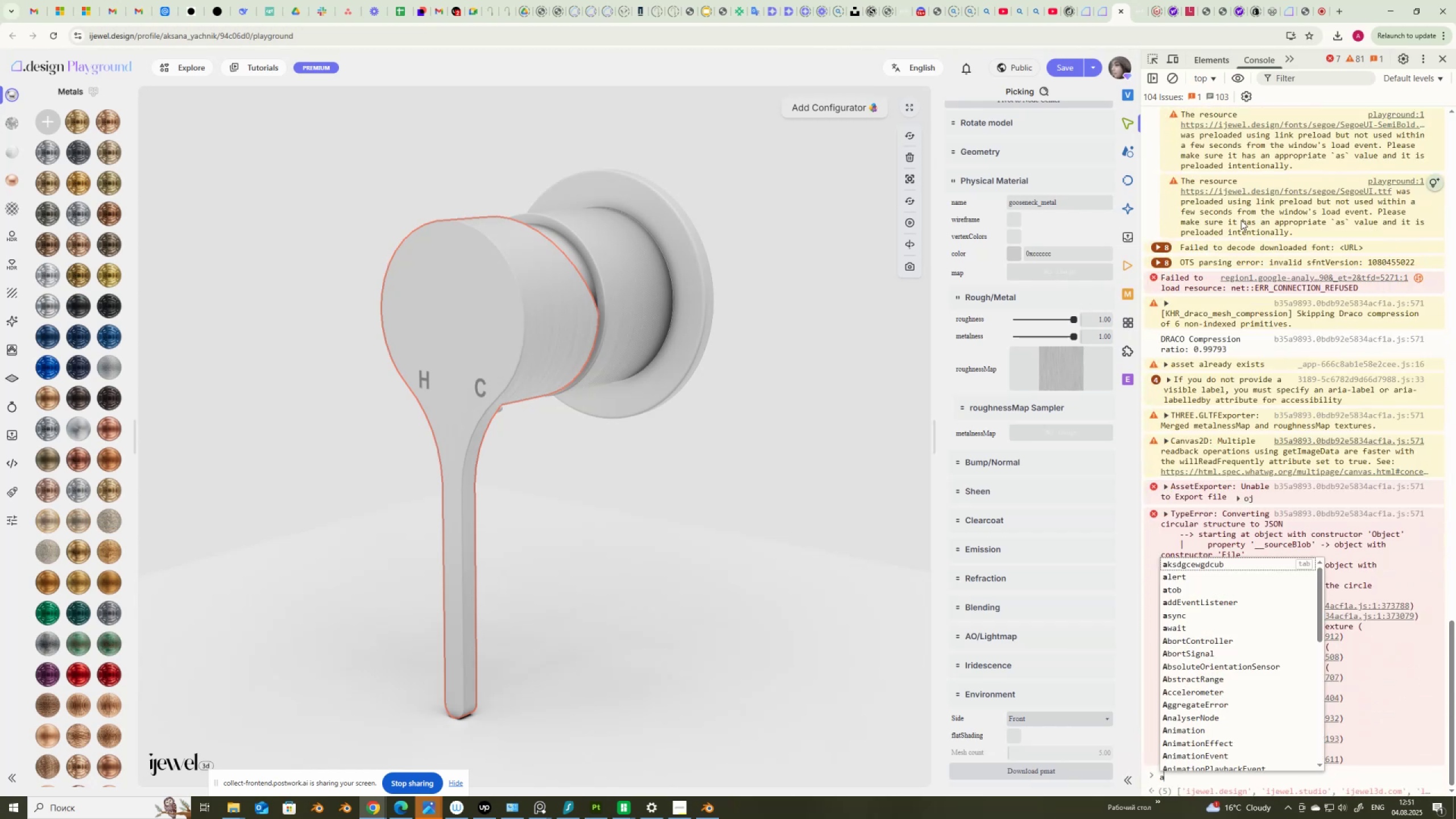 
left_click([1241, 220])
 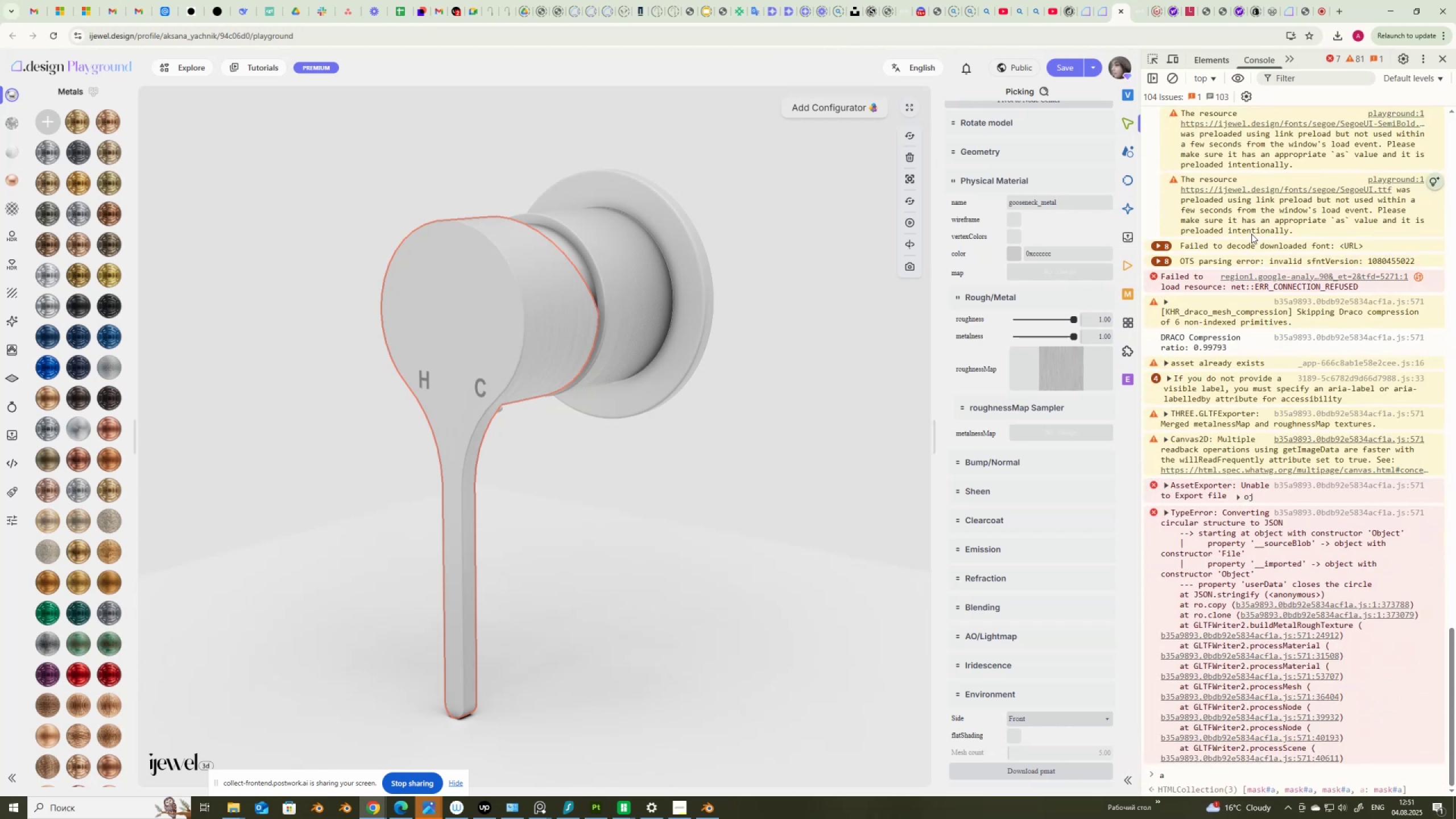 
key(A)
 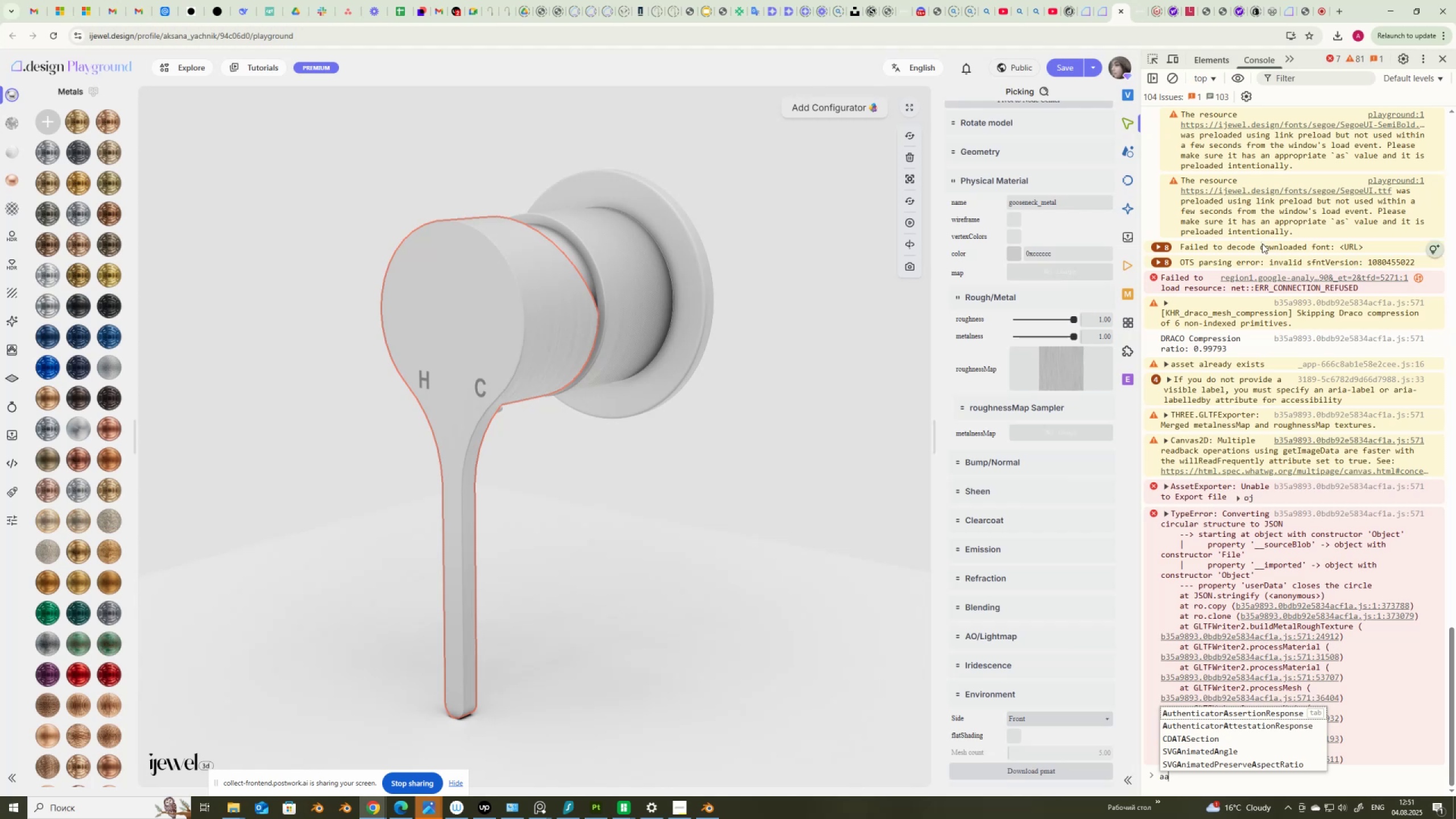 
scroll: coordinate [1284, 244], scroll_direction: up, amount: 51.0
 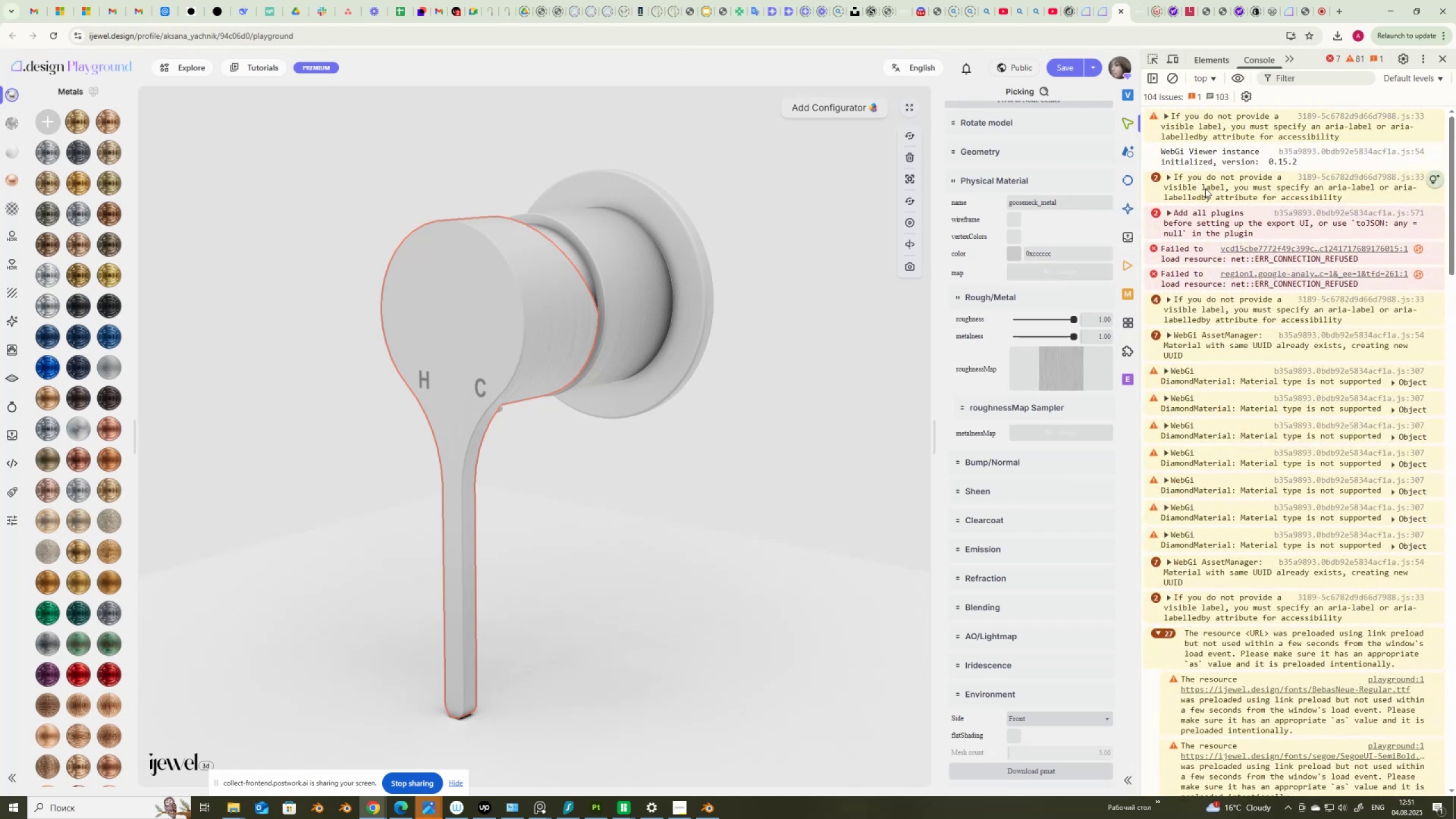 
key(Control+ControlLeft)
 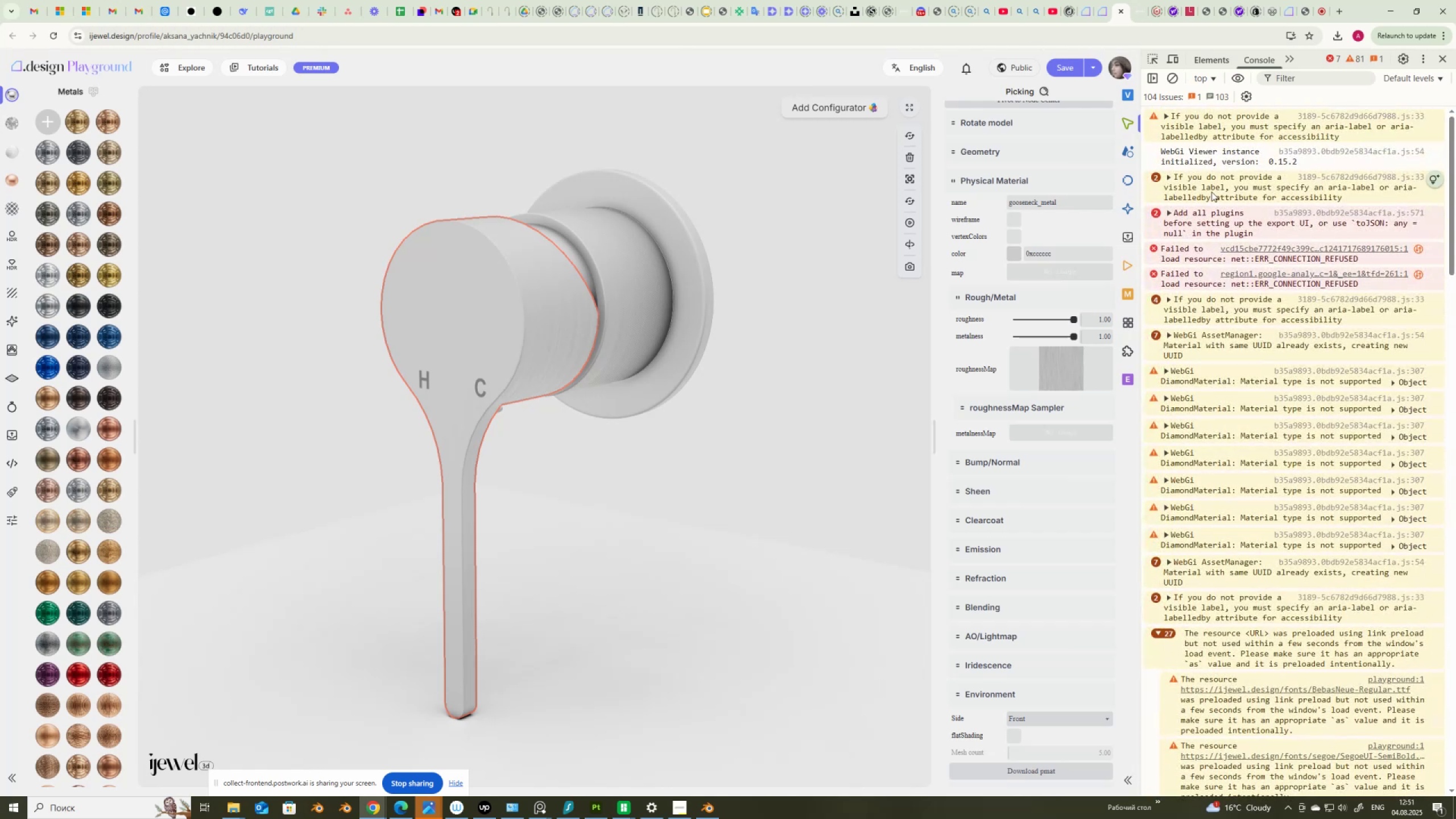 
key(A)
 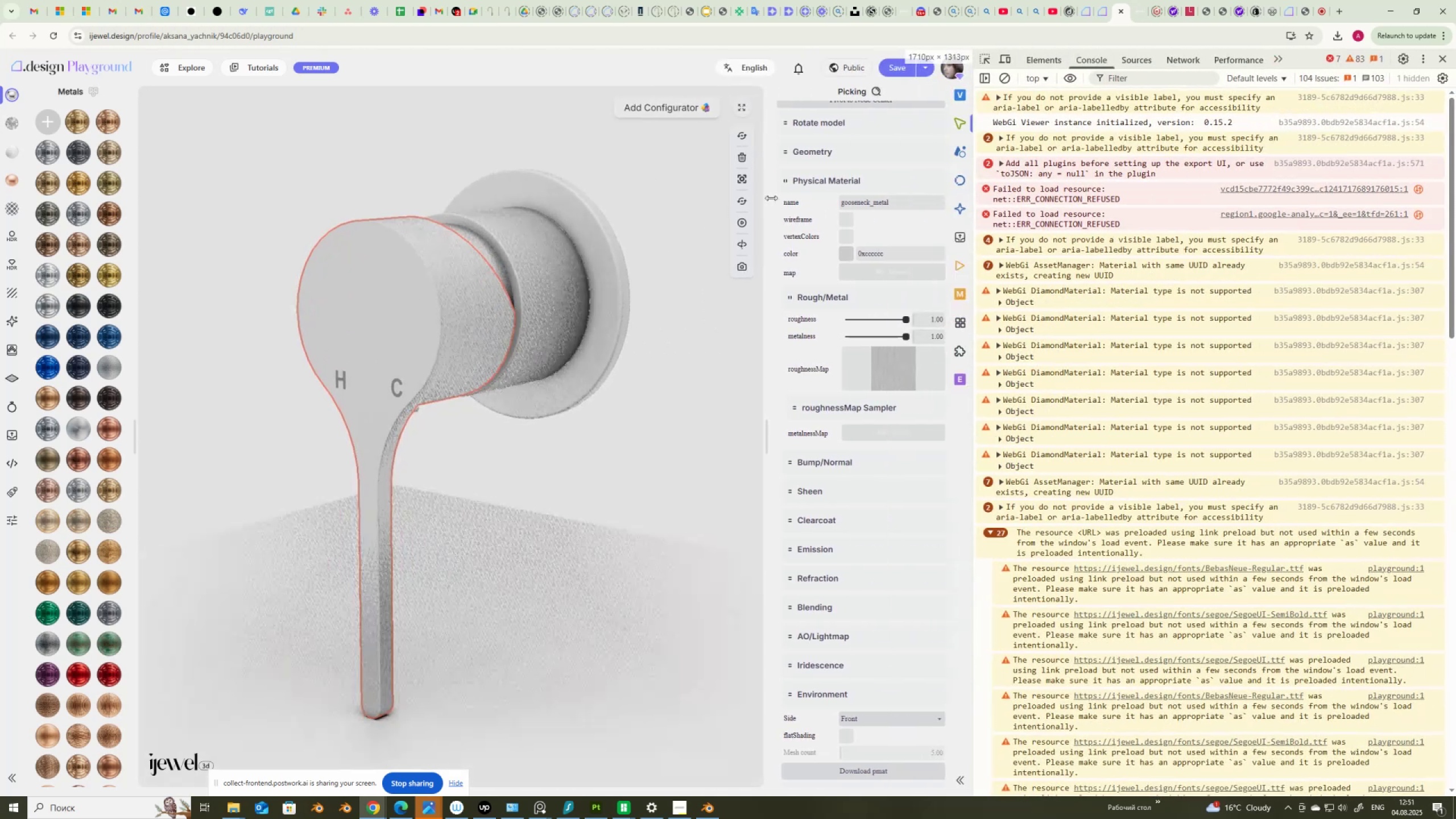 
scroll: coordinate [1091, 275], scroll_direction: up, amount: 7.0
 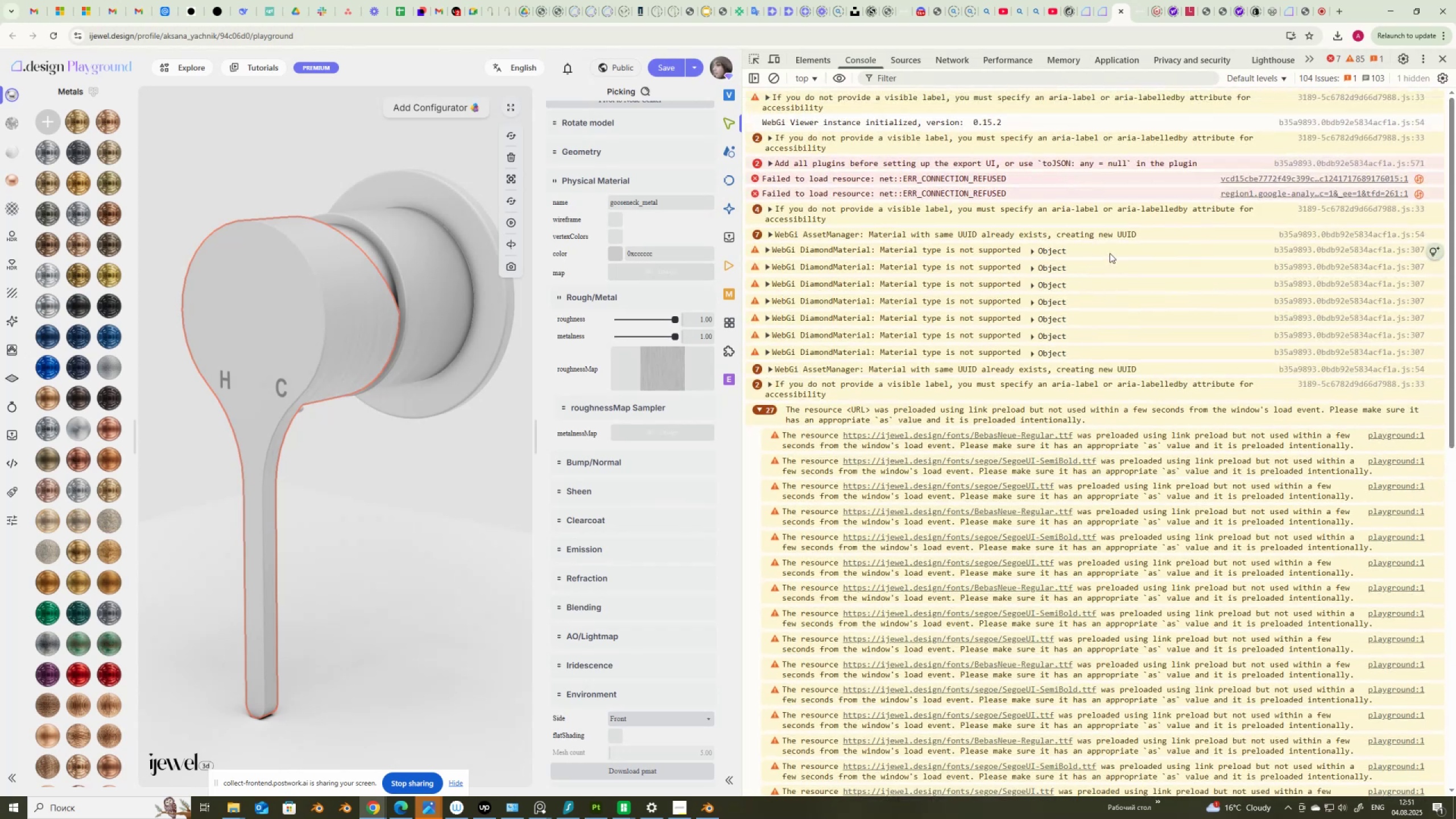 
key(Control+A)
 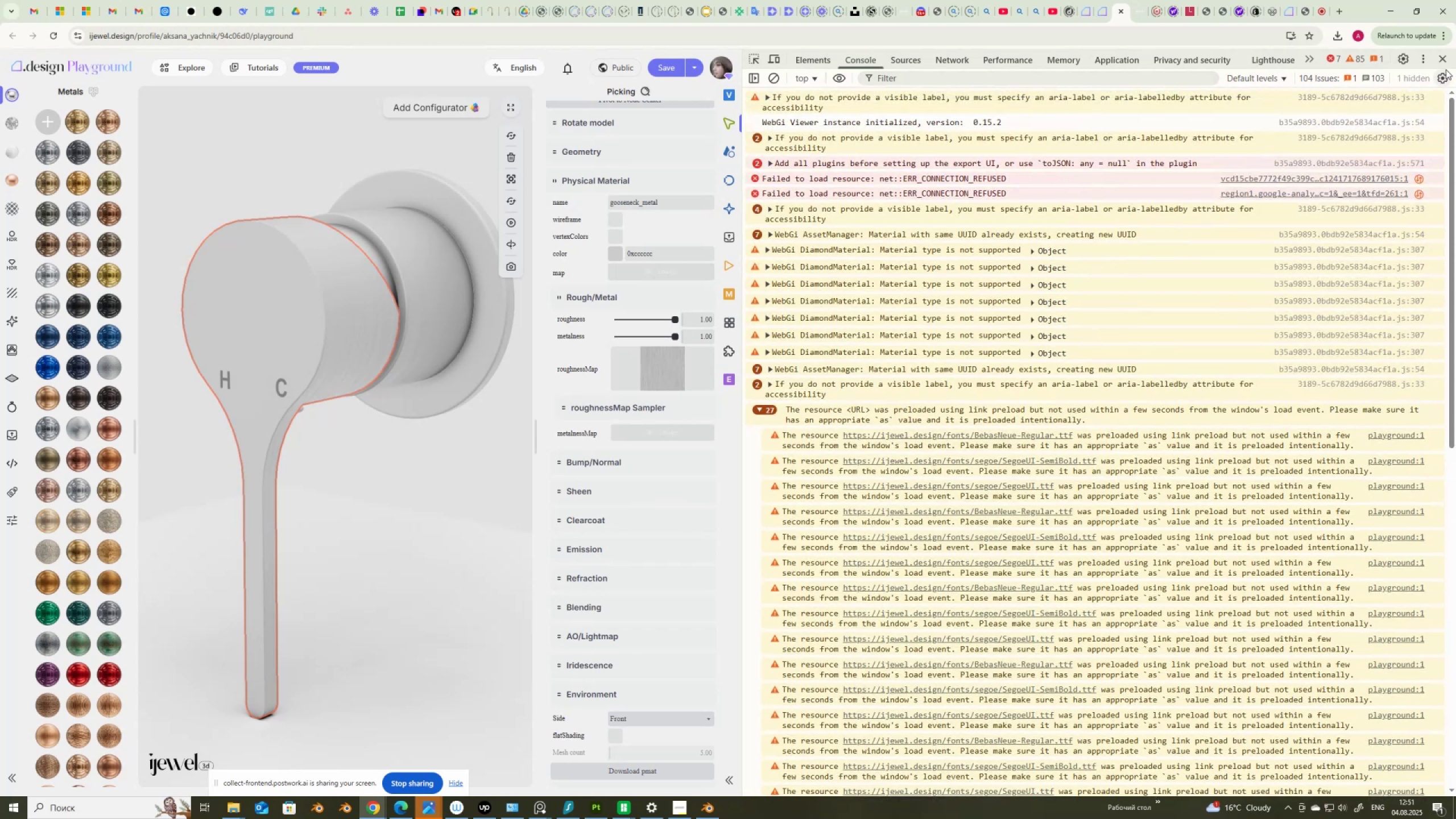 
left_click([1443, 81])
 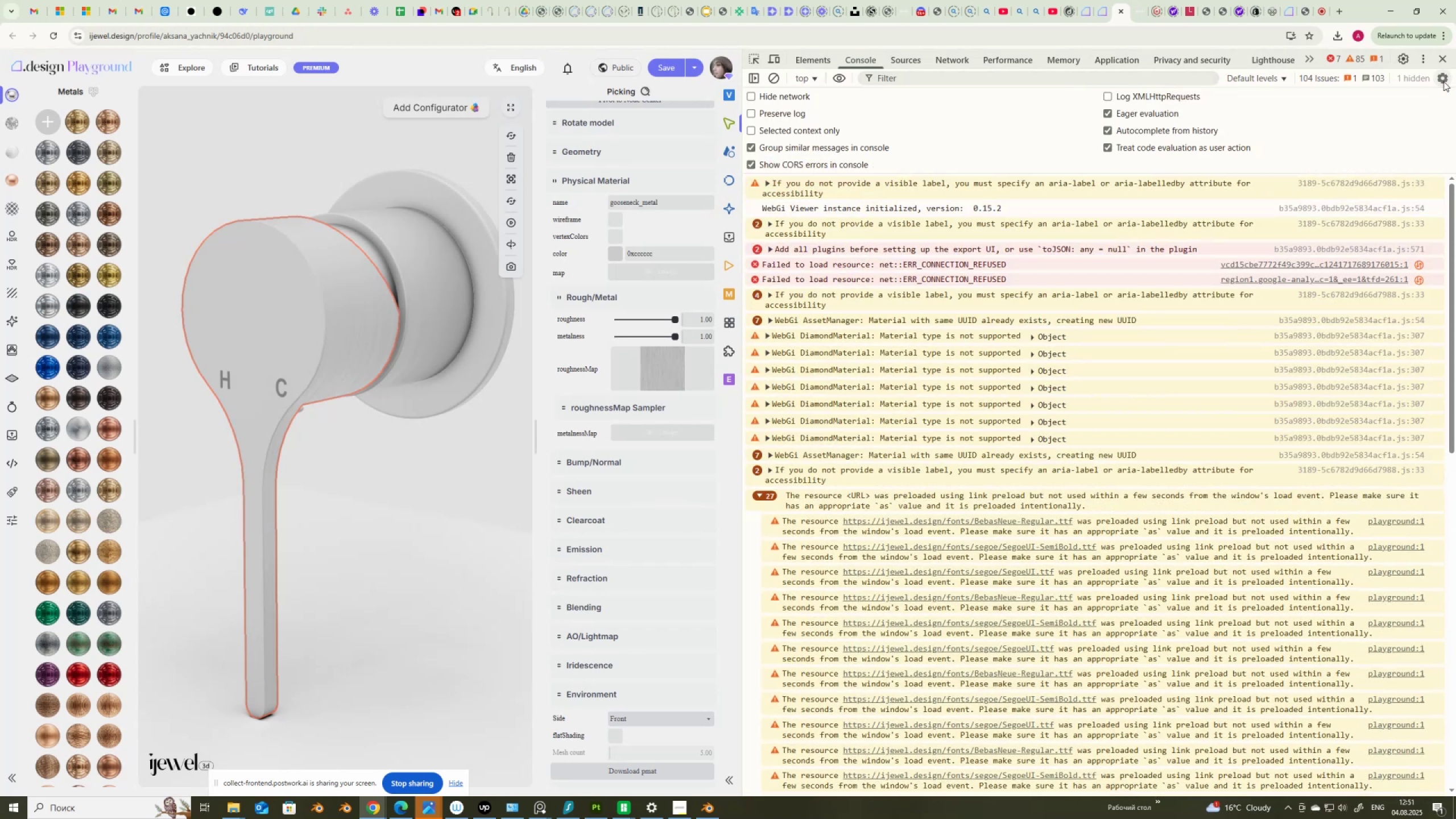 
left_click([1443, 81])
 